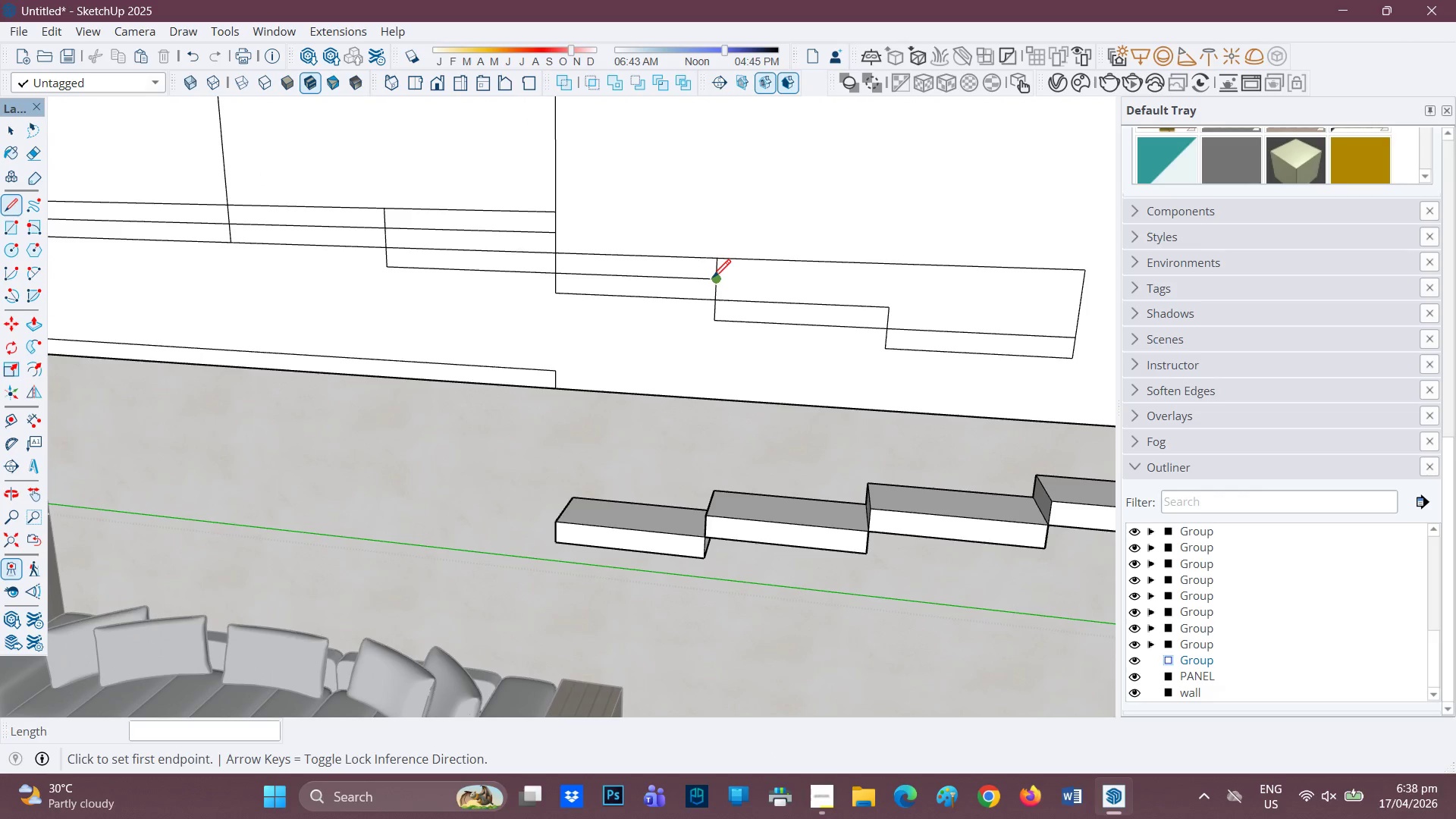 
key(R)
 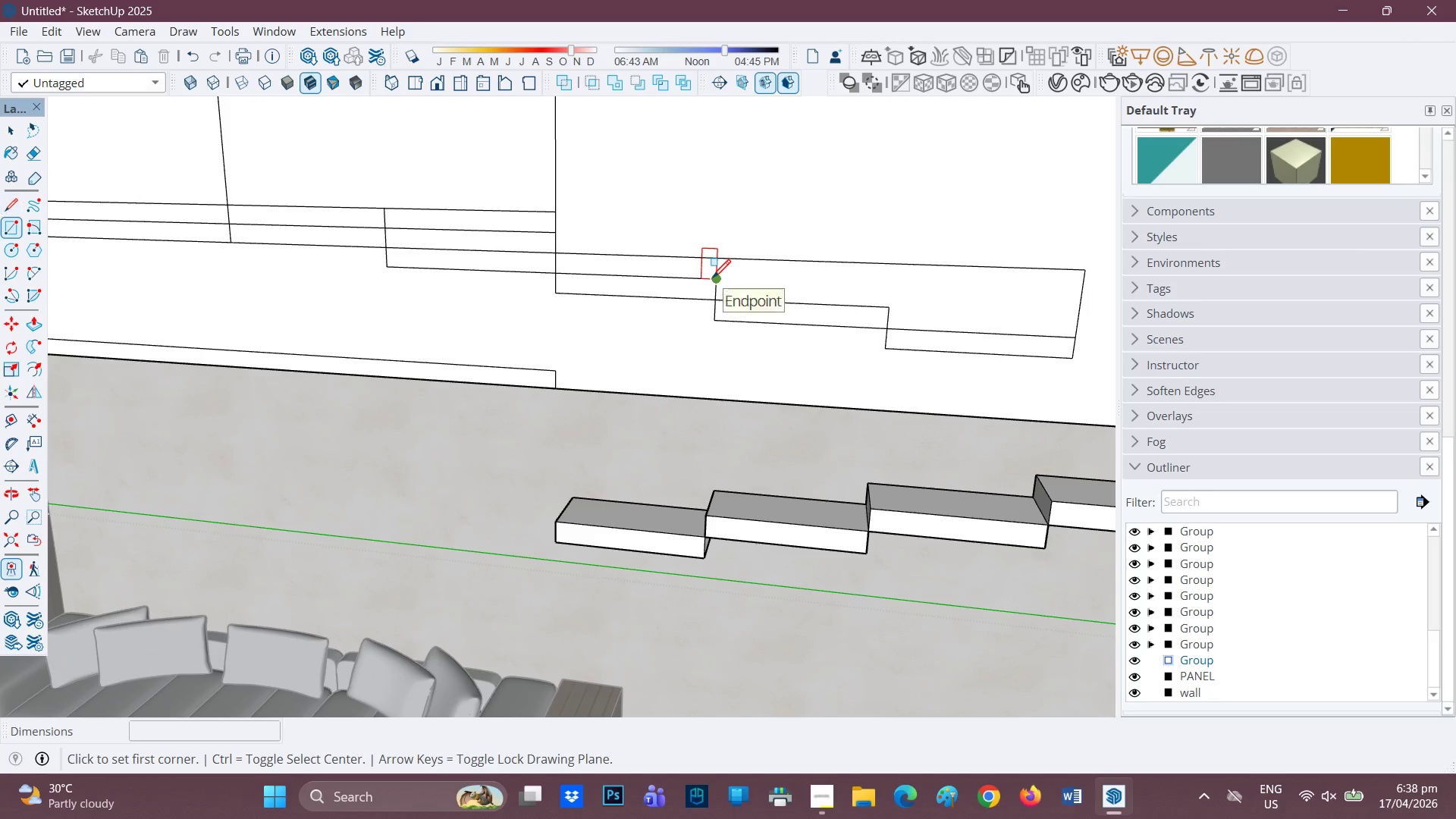 
left_click([713, 279])
 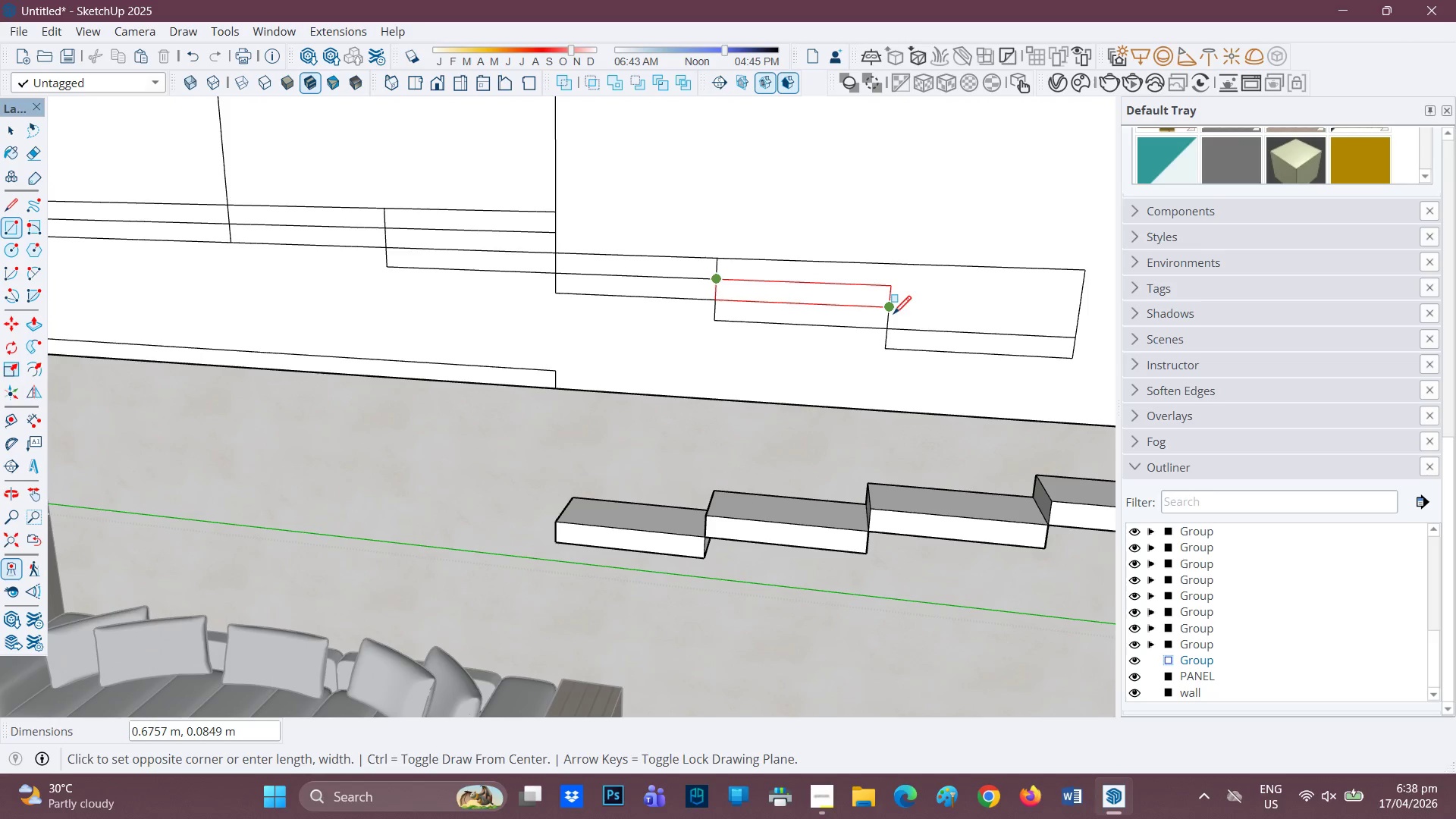 
left_click([893, 314])
 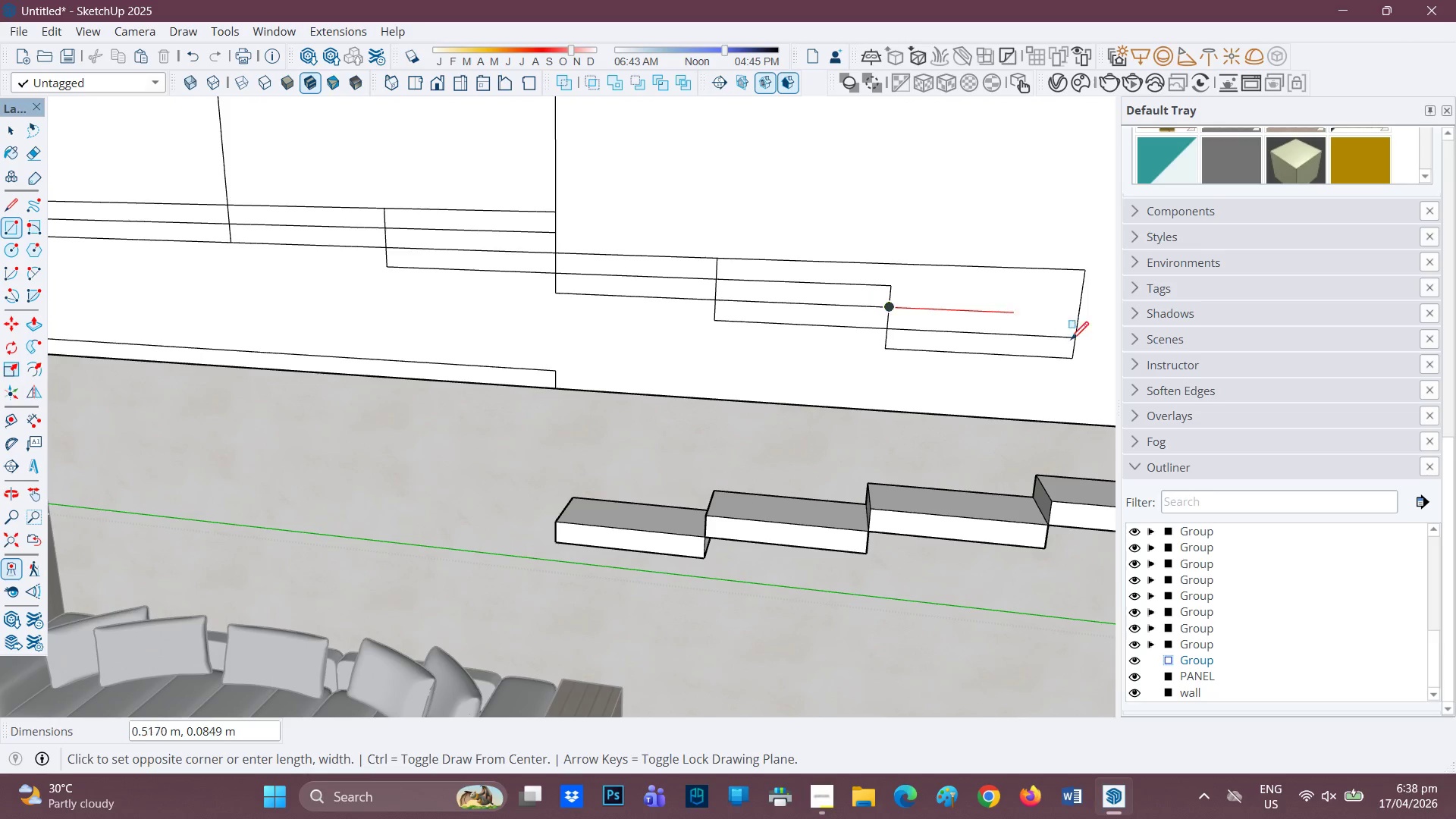 
left_click([1079, 340])
 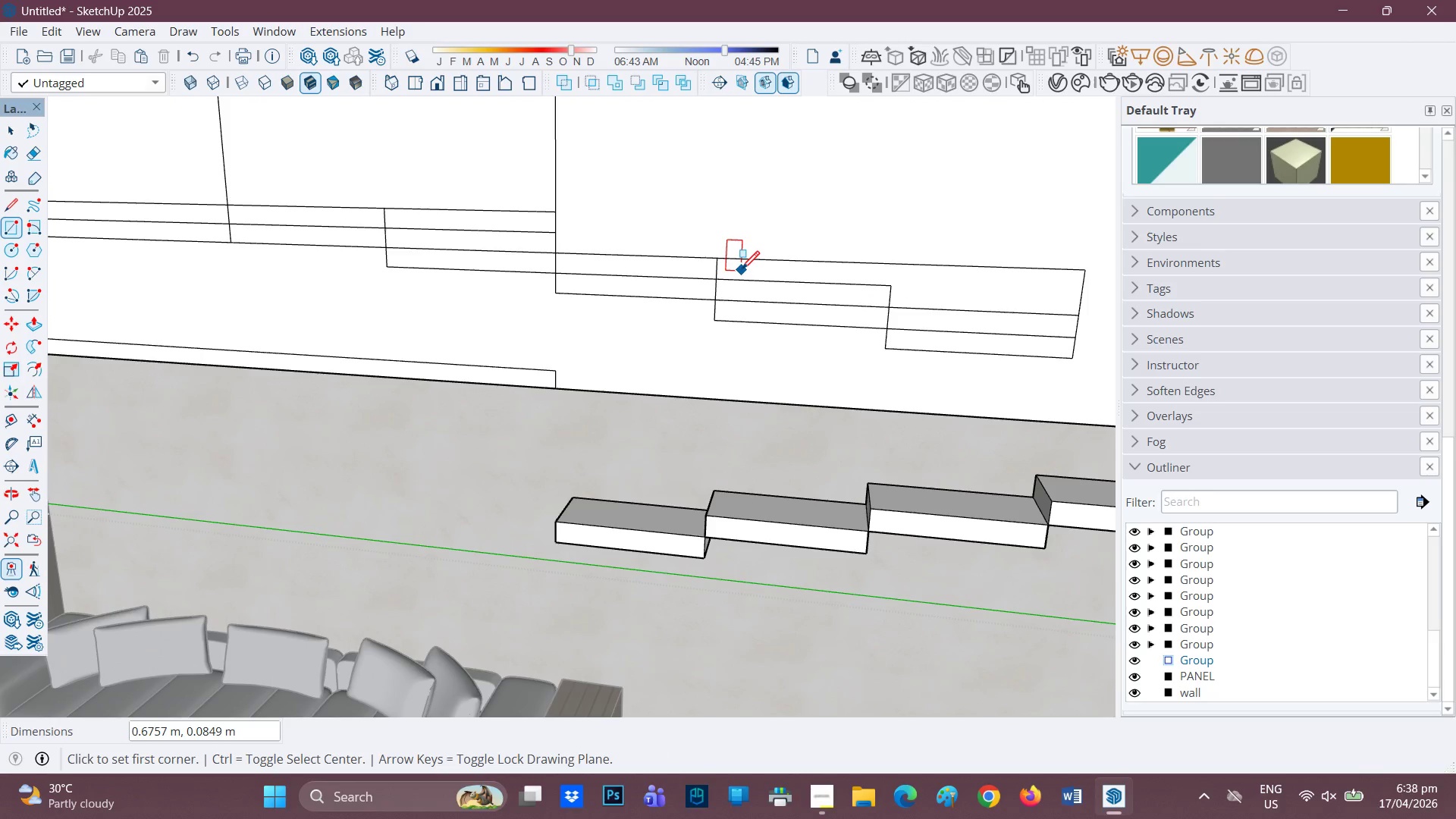 
key(E)
 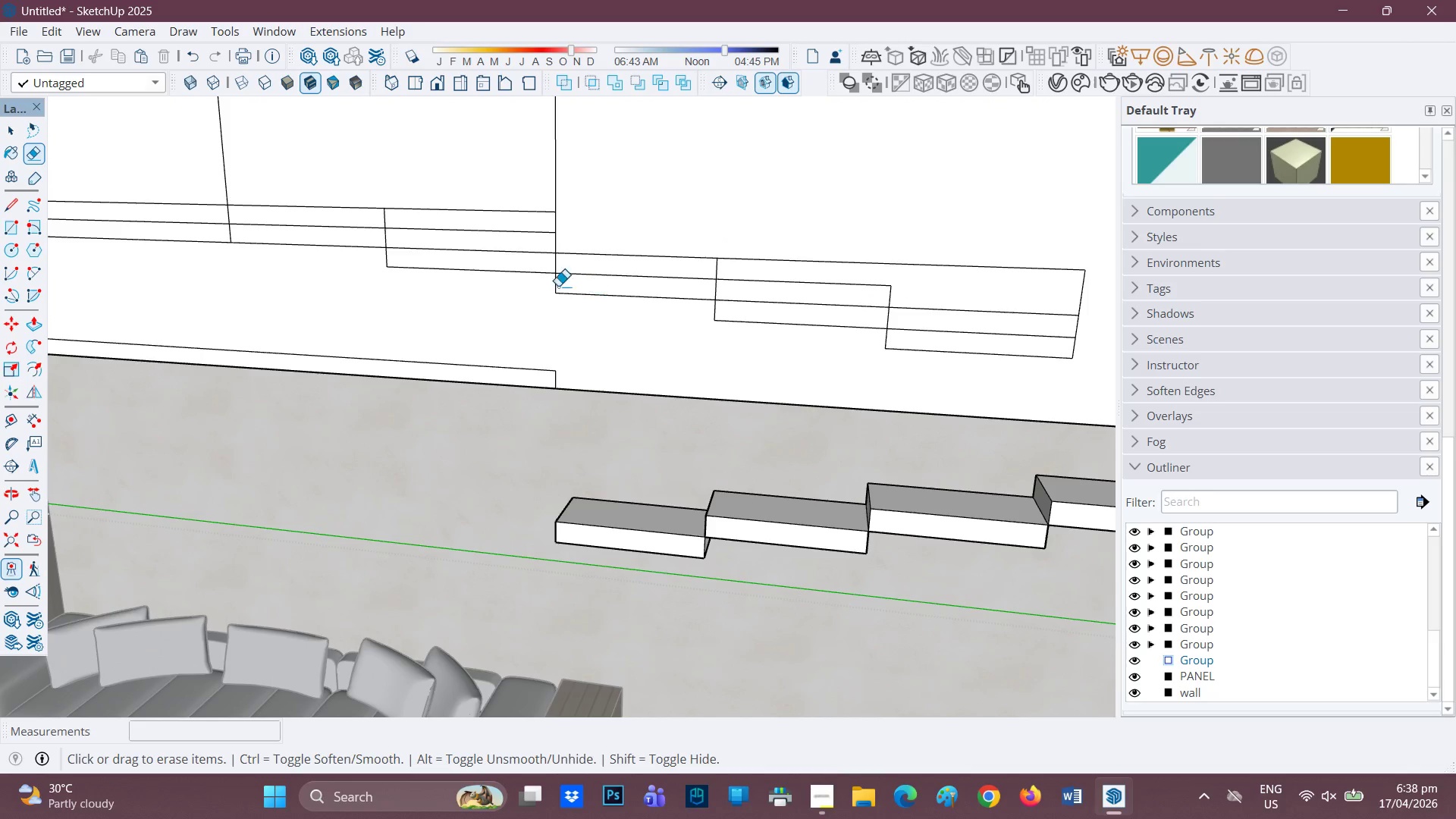 
left_click_drag(start_coordinate=[554, 288], to_coordinate=[563, 294])
 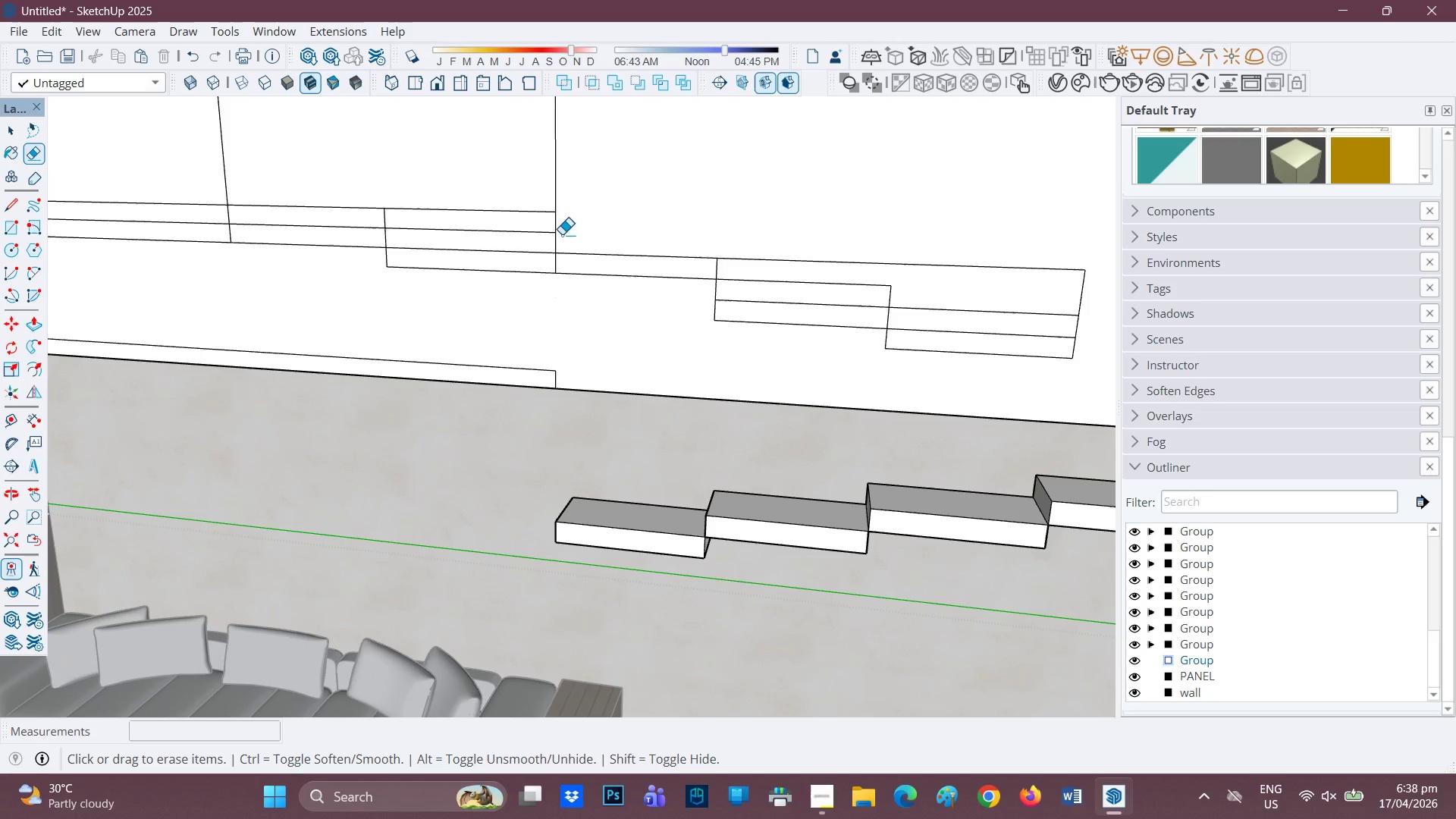 
left_click_drag(start_coordinate=[543, 212], to_coordinate=[542, 220])
 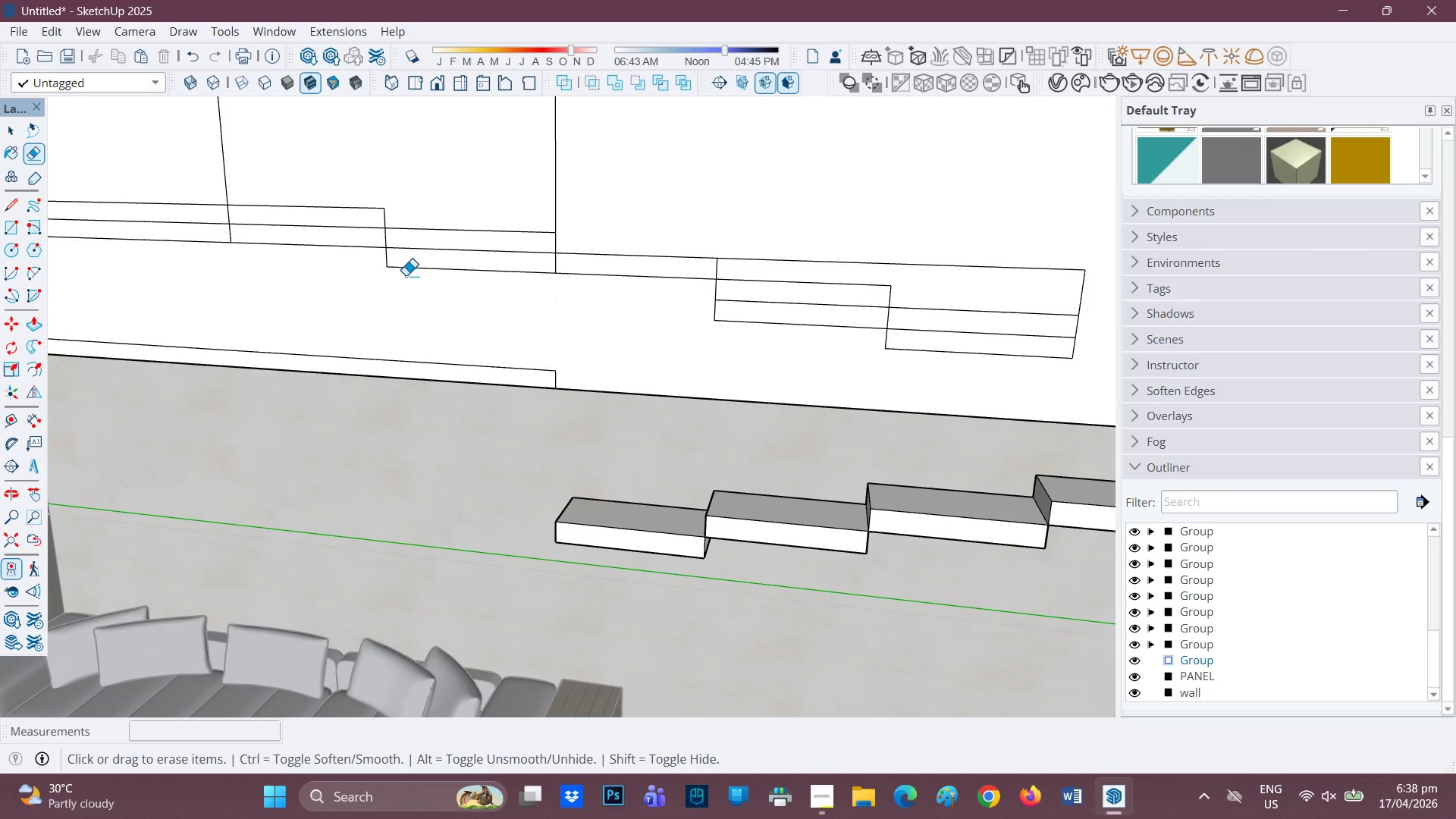 
left_click_drag(start_coordinate=[381, 262], to_coordinate=[391, 268])
 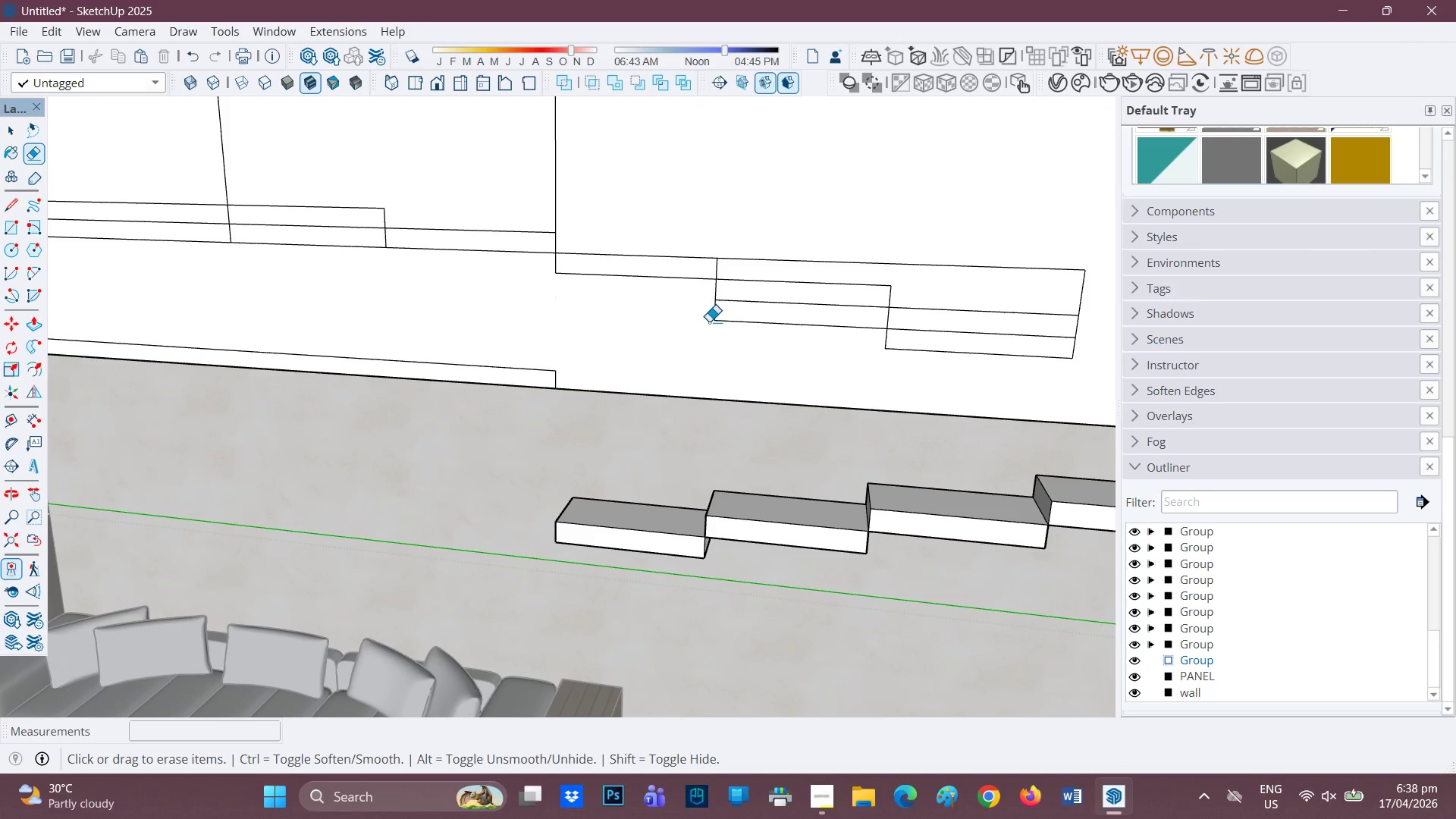 
left_click_drag(start_coordinate=[711, 315], to_coordinate=[720, 323])
 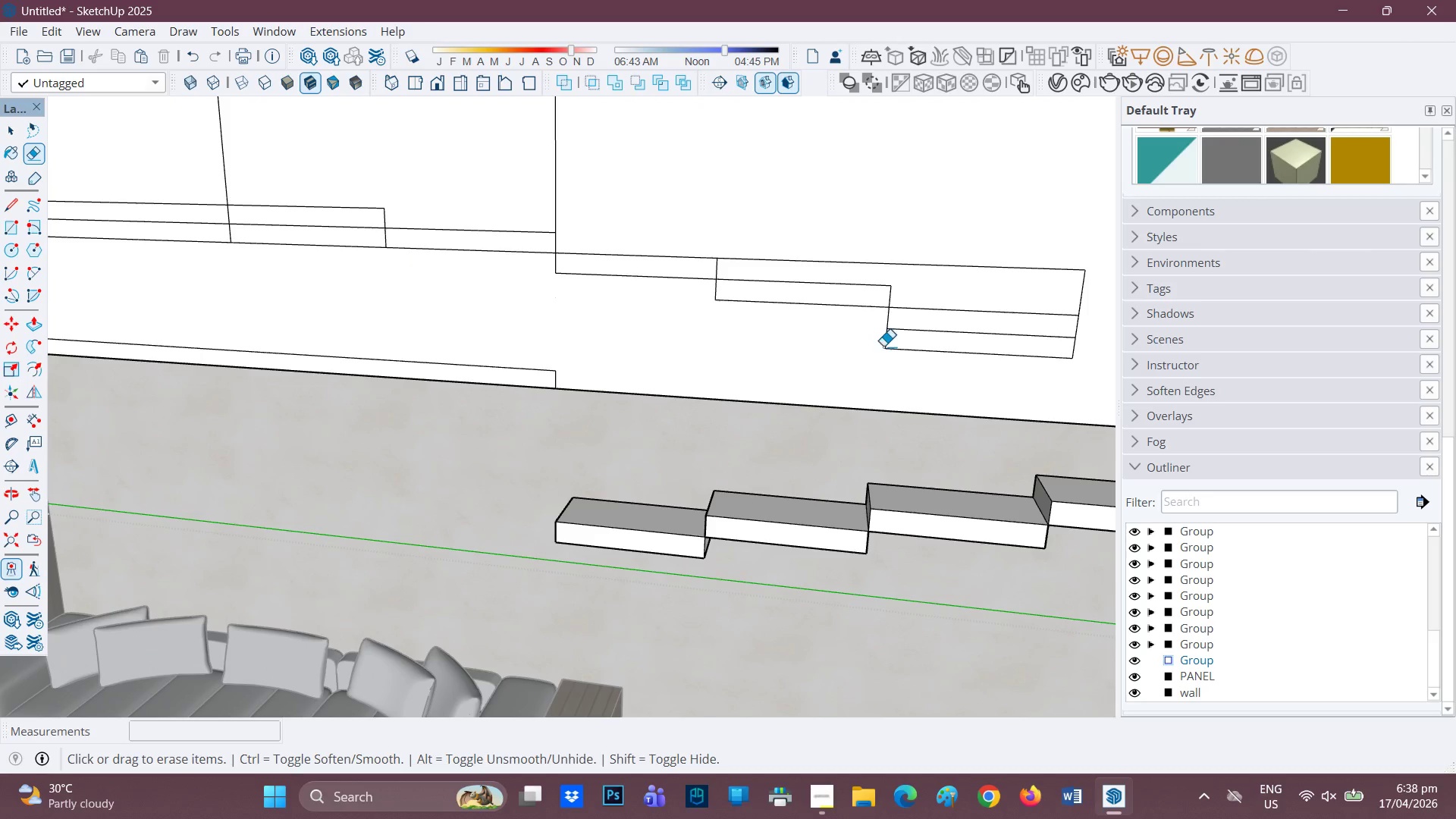 
left_click_drag(start_coordinate=[886, 345], to_coordinate=[902, 350])
 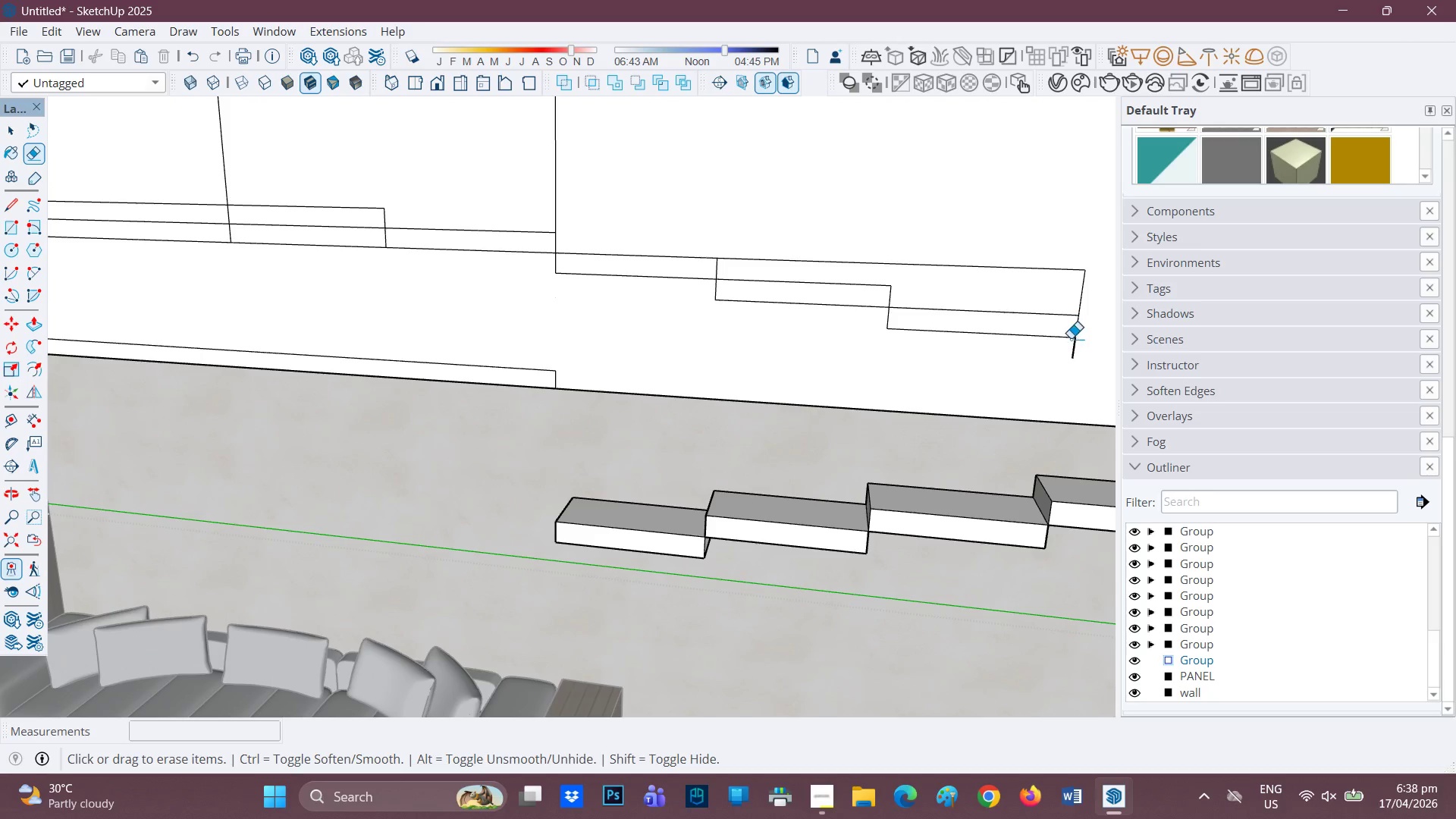 
left_click_drag(start_coordinate=[1072, 355], to_coordinate=[1076, 357])
 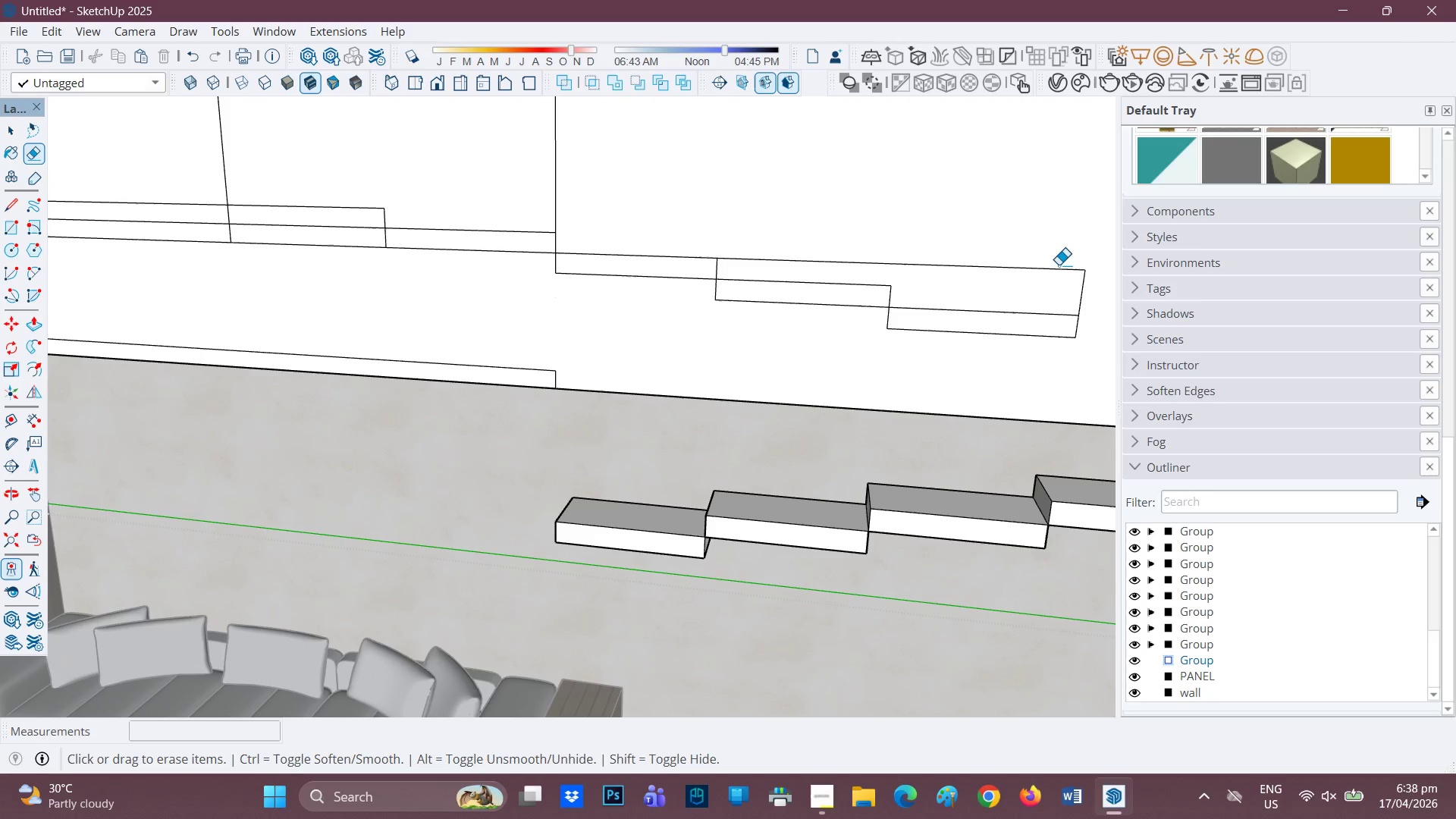 
left_click_drag(start_coordinate=[1058, 266], to_coordinate=[1088, 282])
 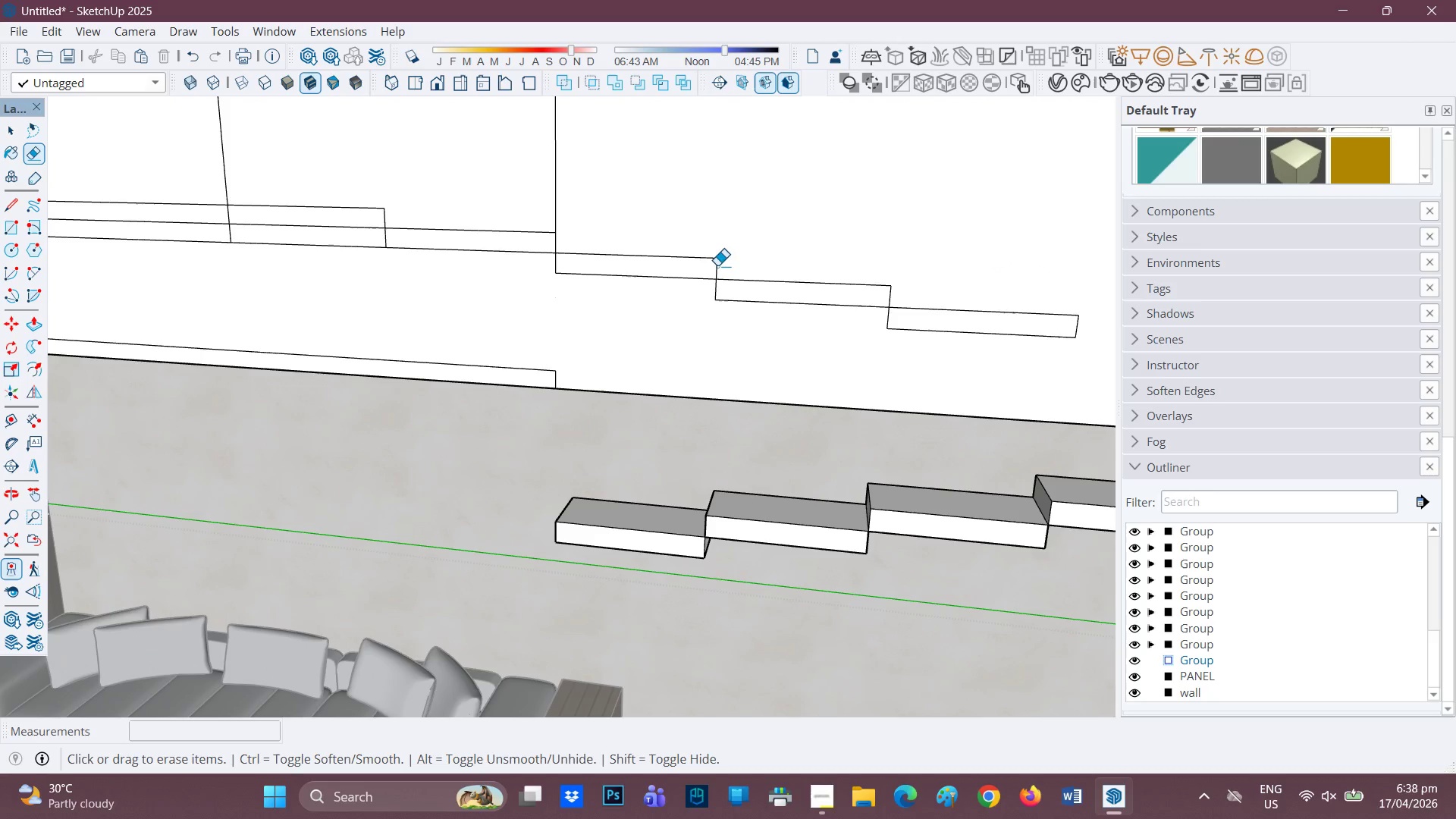 
scroll: coordinate [695, 264], scroll_direction: down, amount: 2.0
 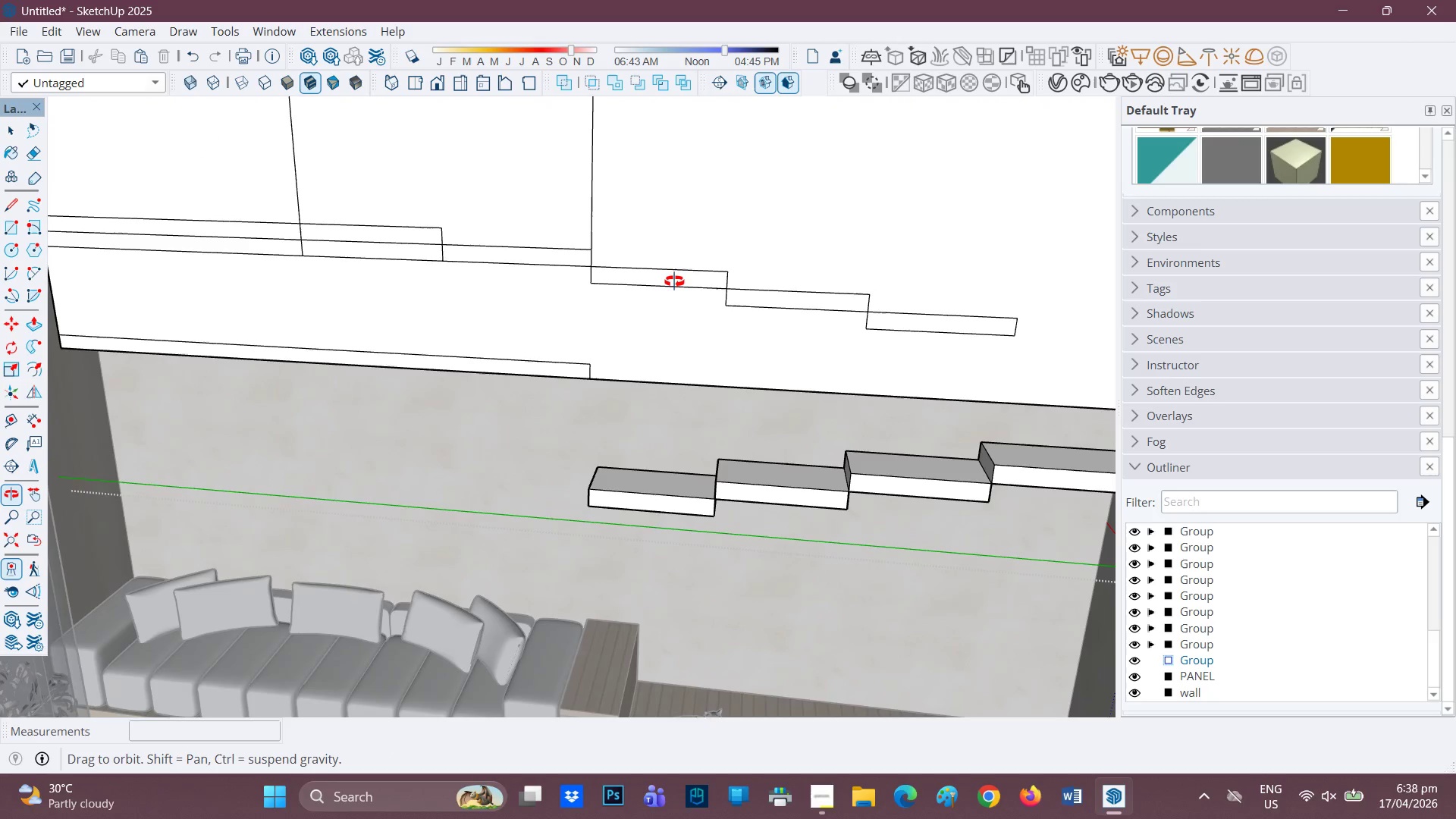 
scroll: coordinate [609, 271], scroll_direction: up, amount: 1.0
 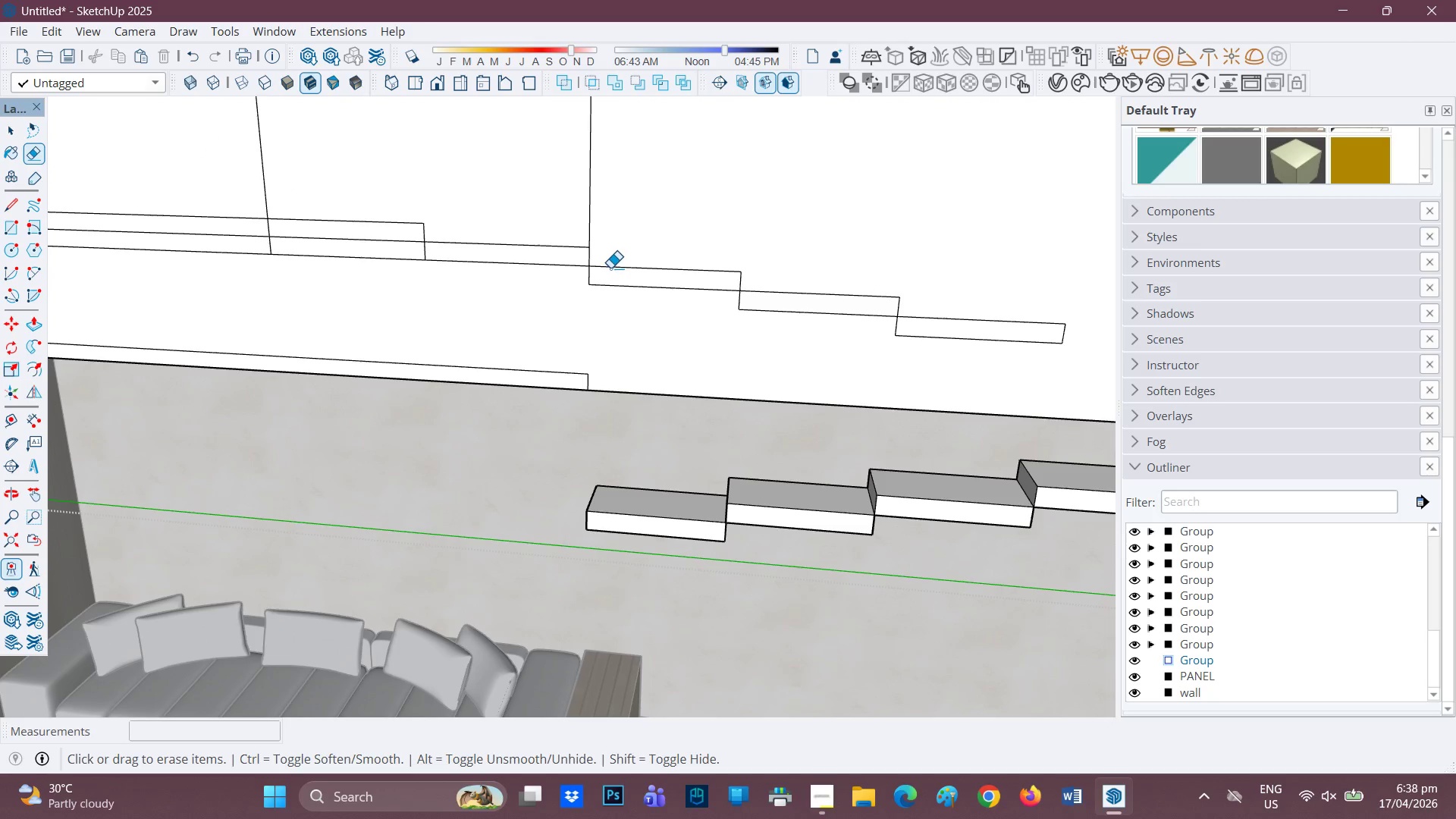 
wait(5.7)
 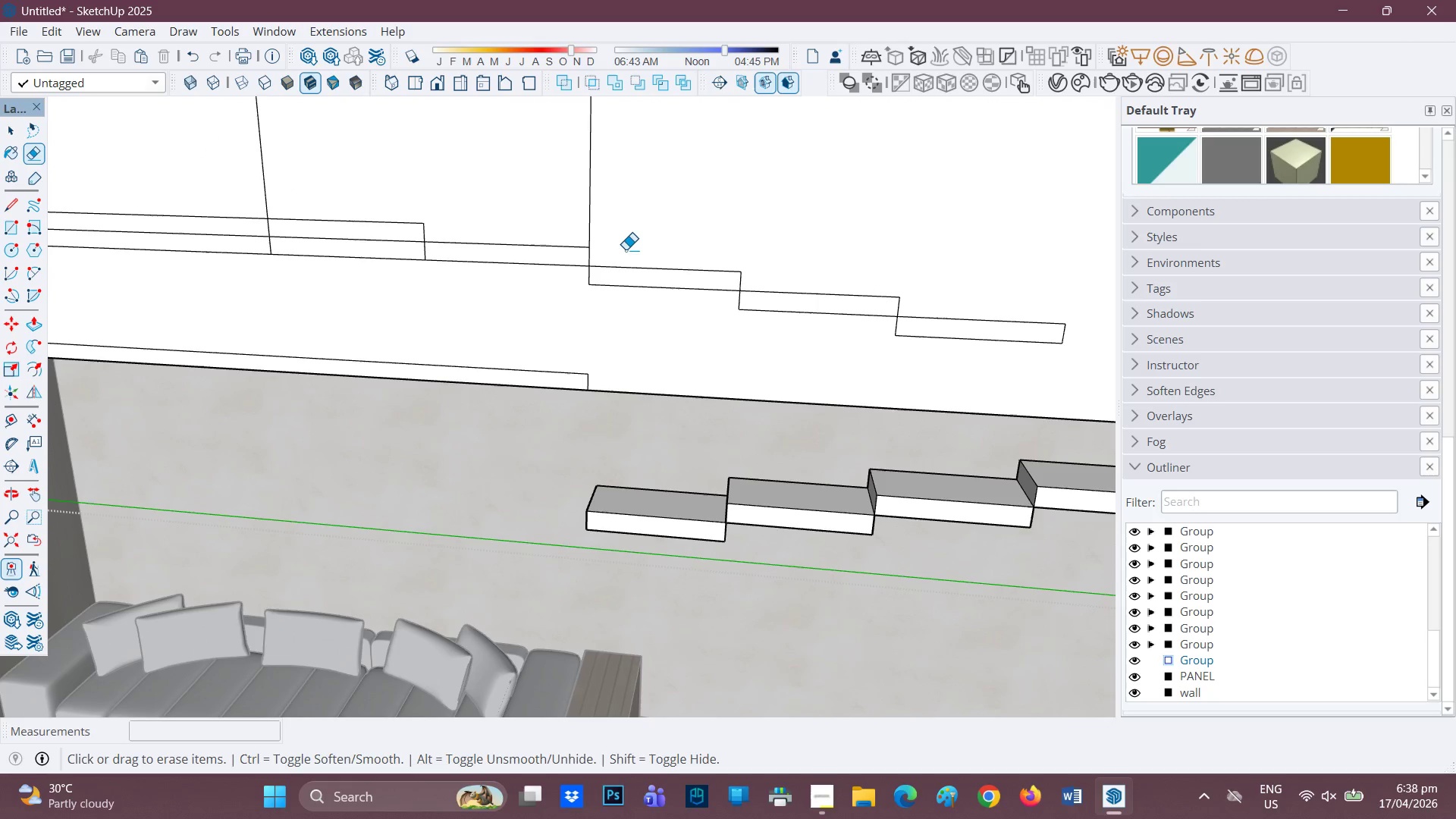 
scroll: coordinate [621, 269], scroll_direction: down, amount: 1.0
 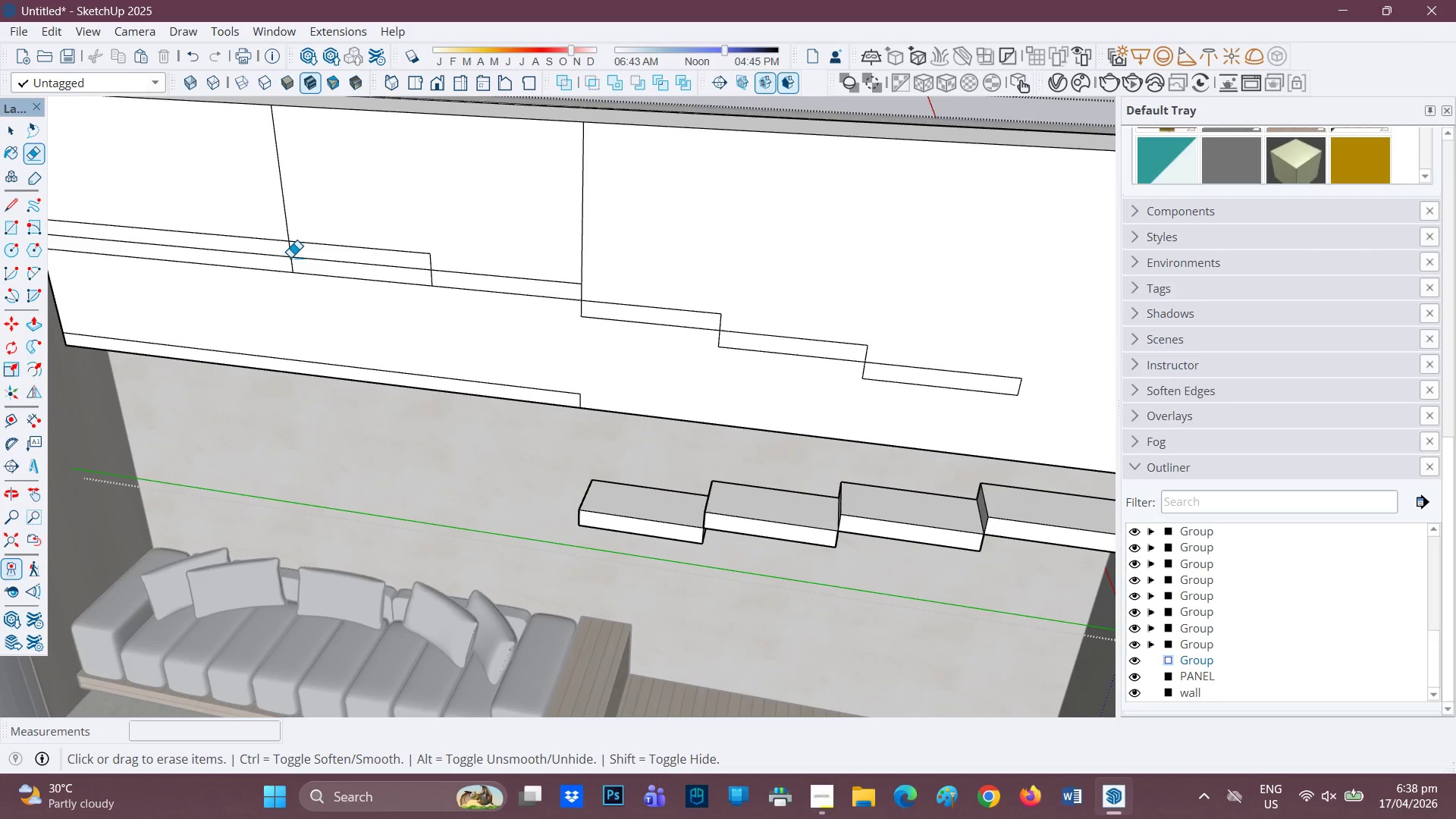 
left_click_drag(start_coordinate=[292, 271], to_coordinate=[296, 274])
 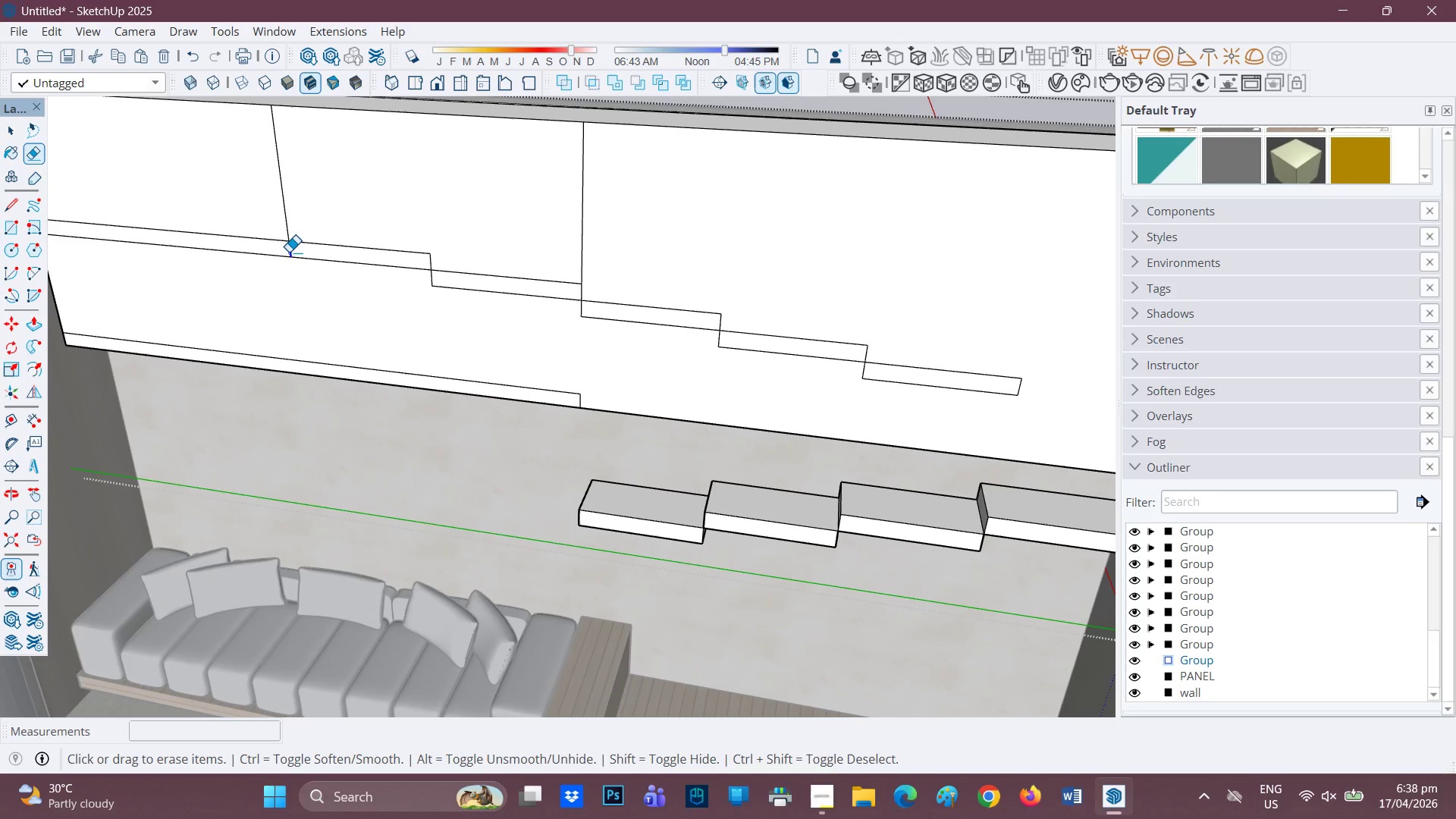 
left_click_drag(start_coordinate=[279, 200], to_coordinate=[309, 204])
 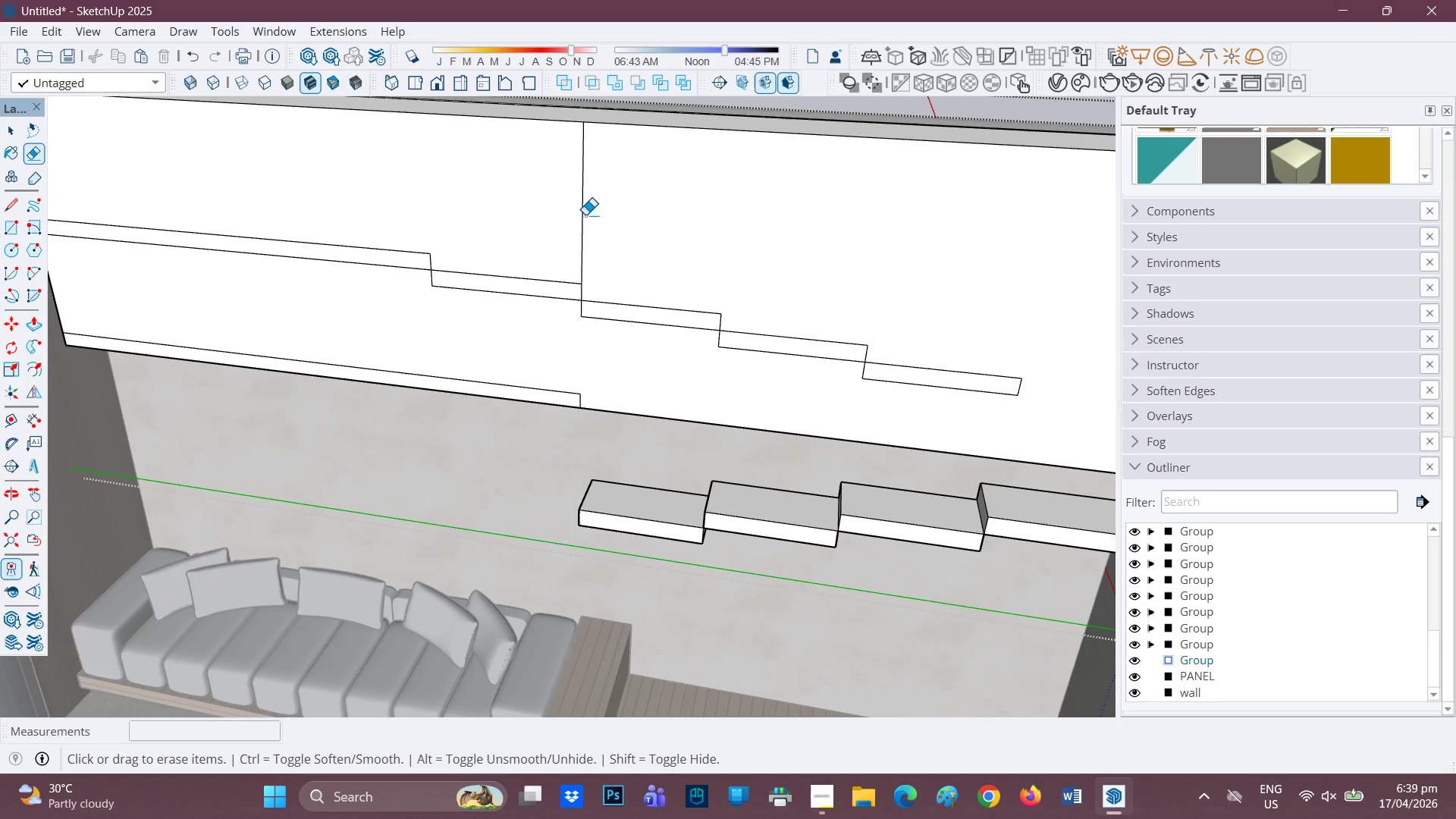 
scroll: coordinate [580, 252], scroll_direction: down, amount: 2.0
 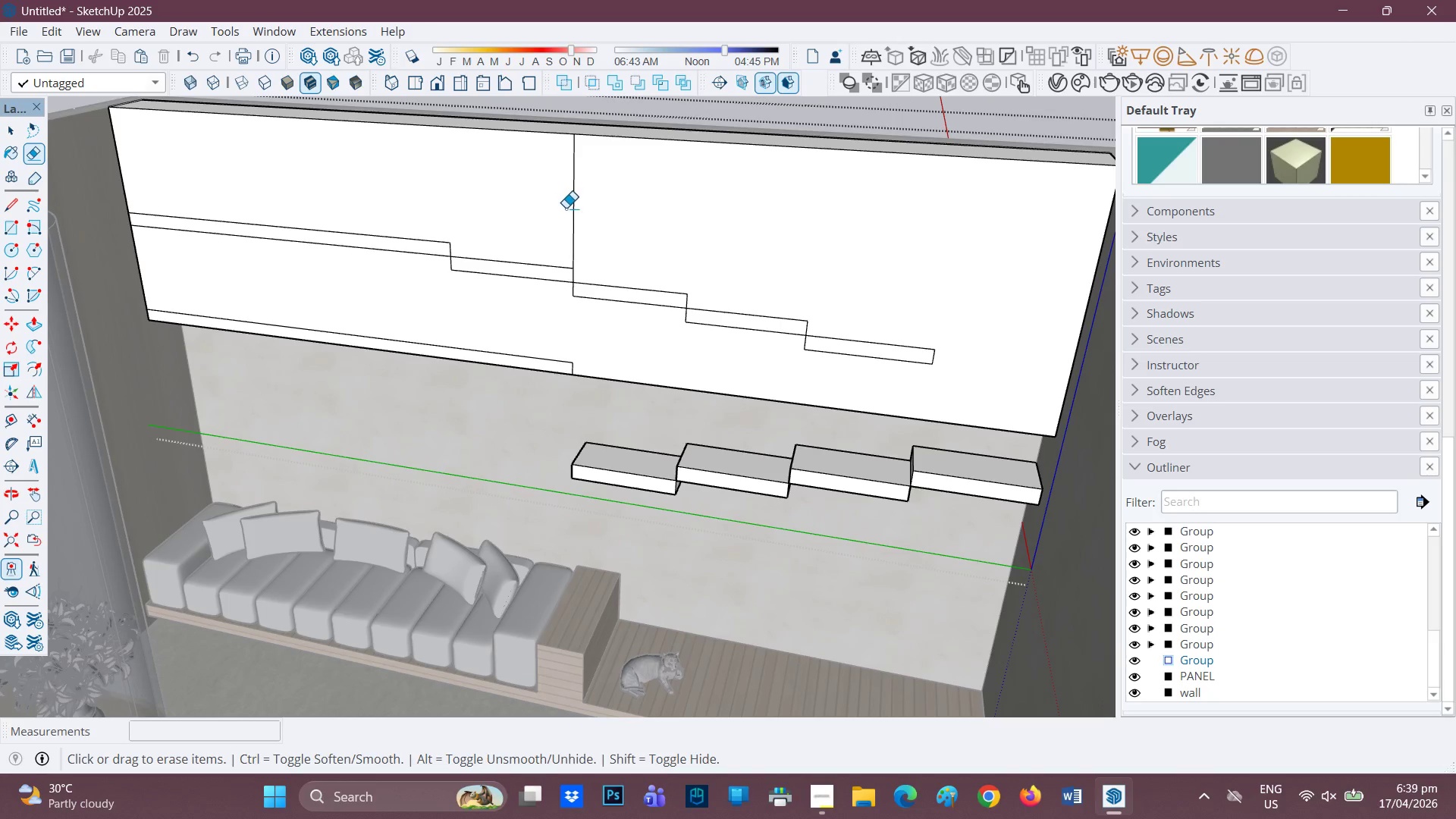 
left_click_drag(start_coordinate=[570, 209], to_coordinate=[597, 210])
 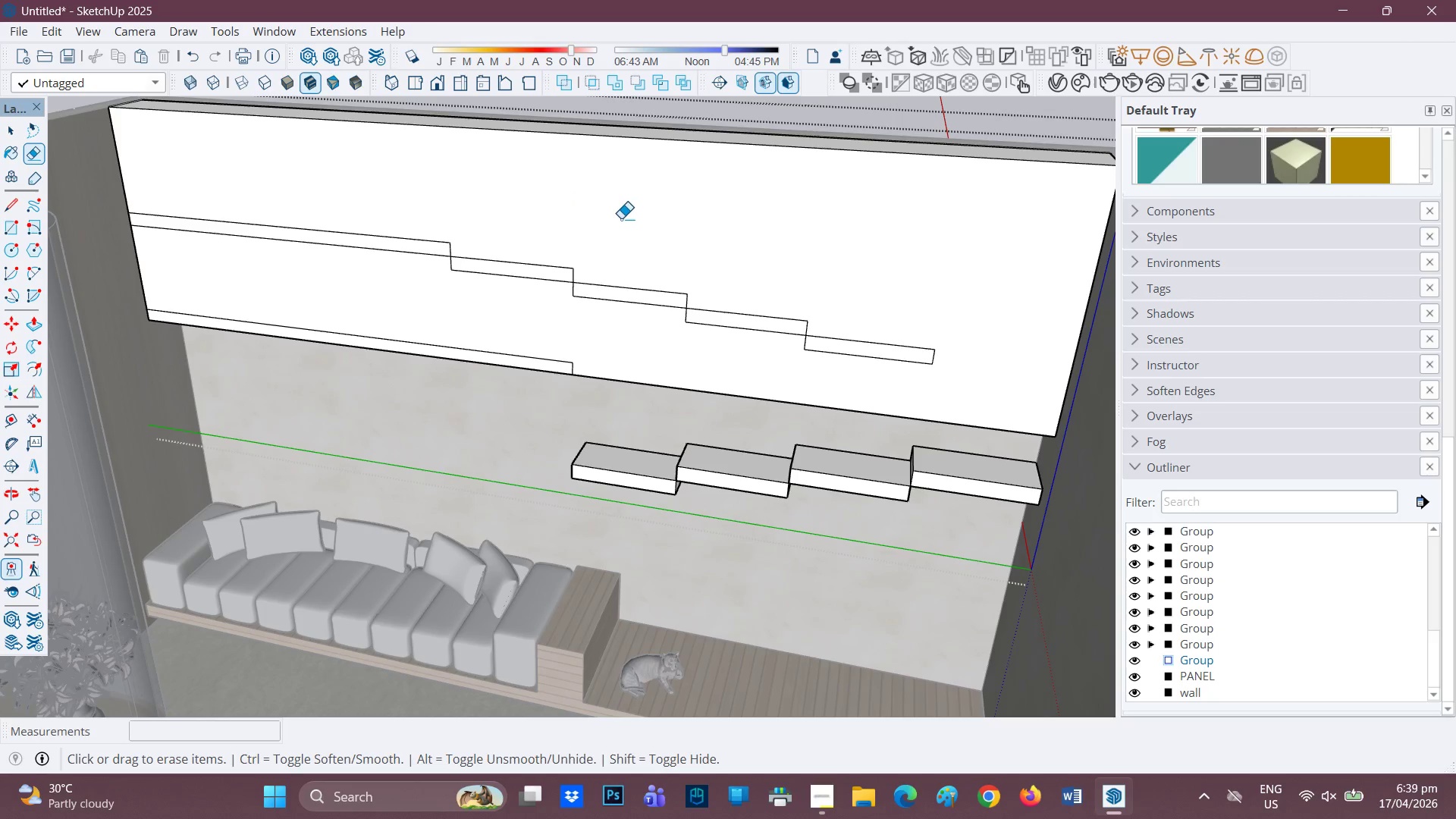 
scroll: coordinate [651, 256], scroll_direction: down, amount: 3.0
 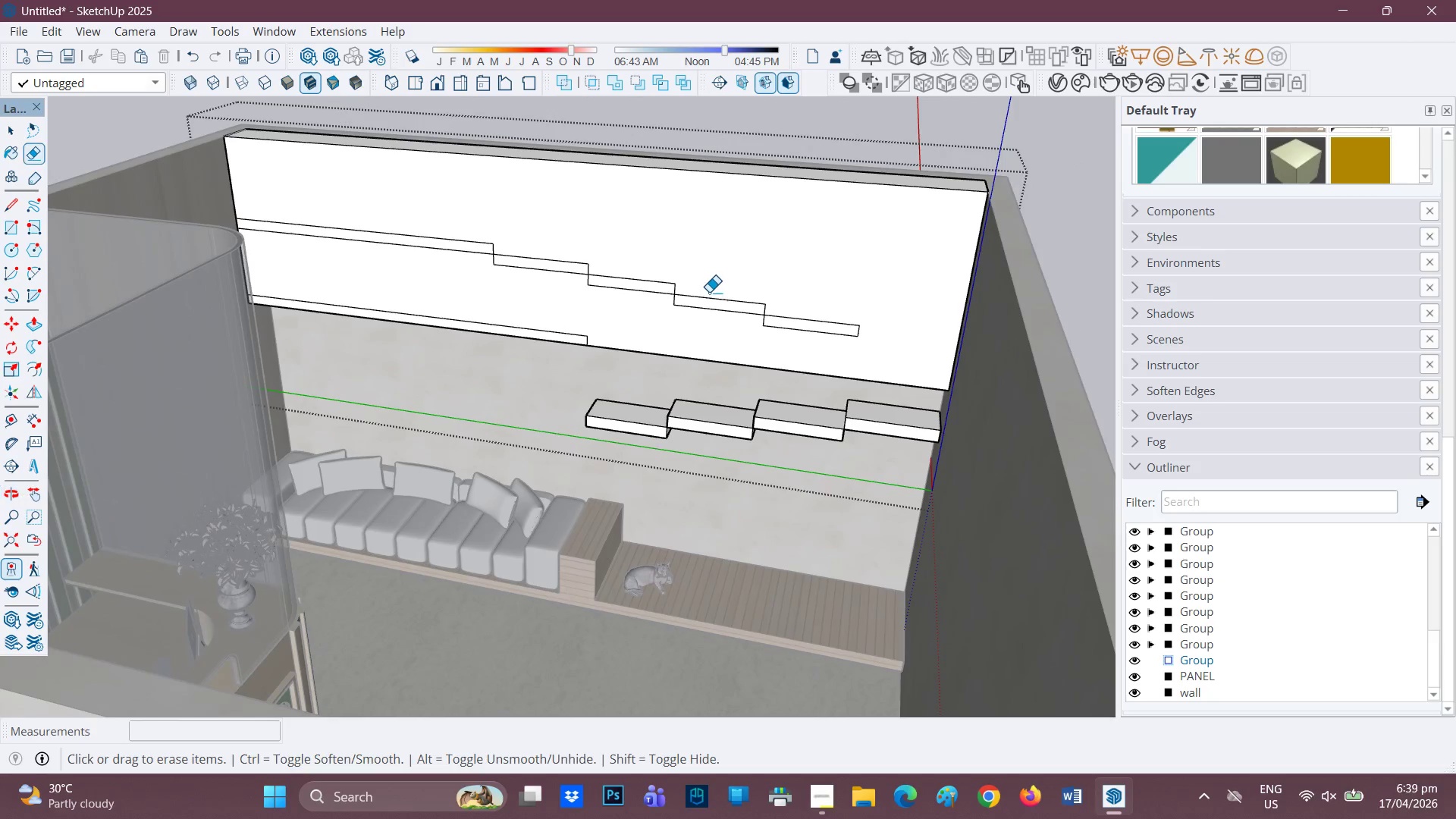 
scroll: coordinate [740, 293], scroll_direction: up, amount: 2.0
 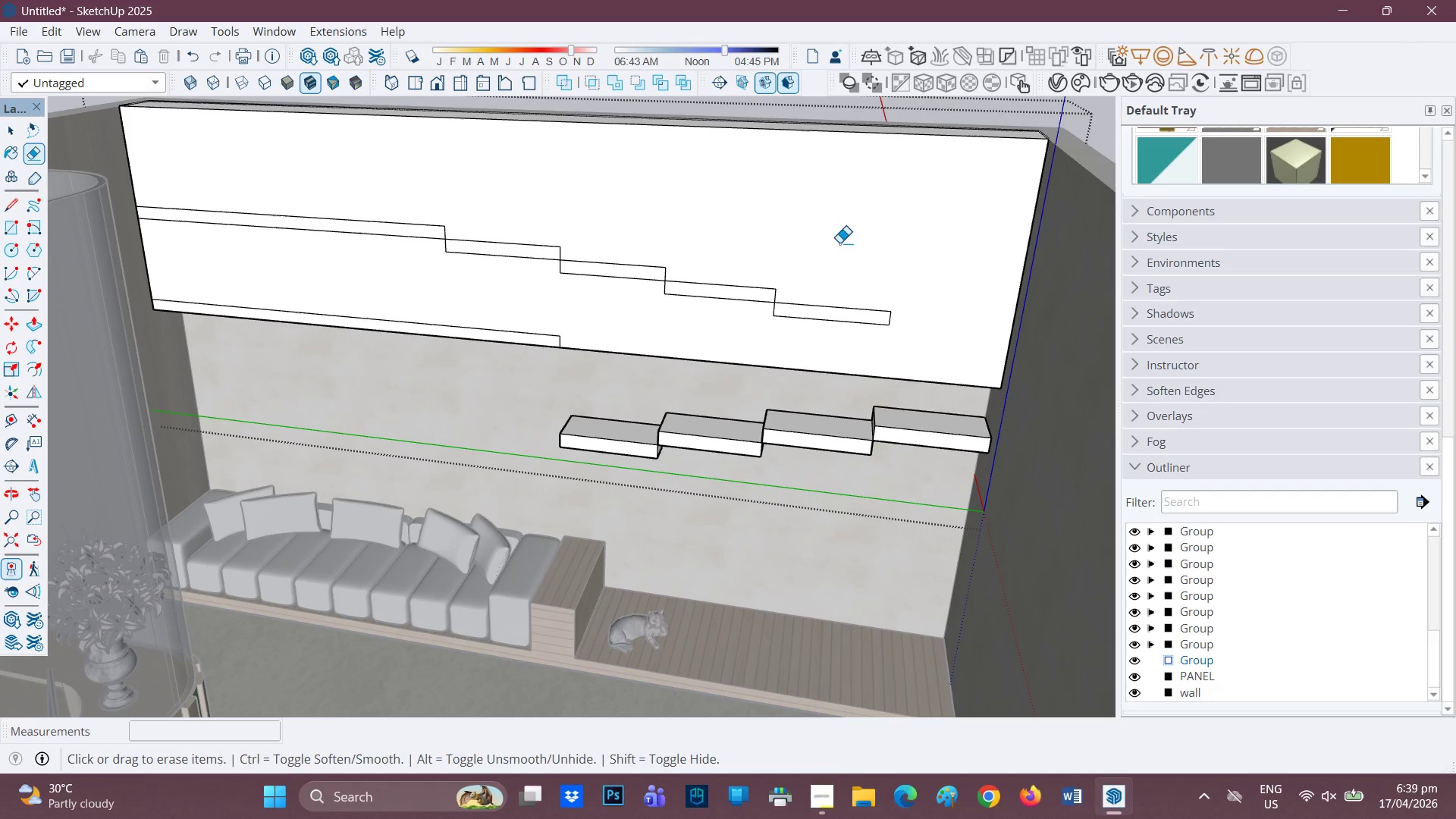 
scroll: coordinate [843, 237], scroll_direction: down, amount: 1.0
 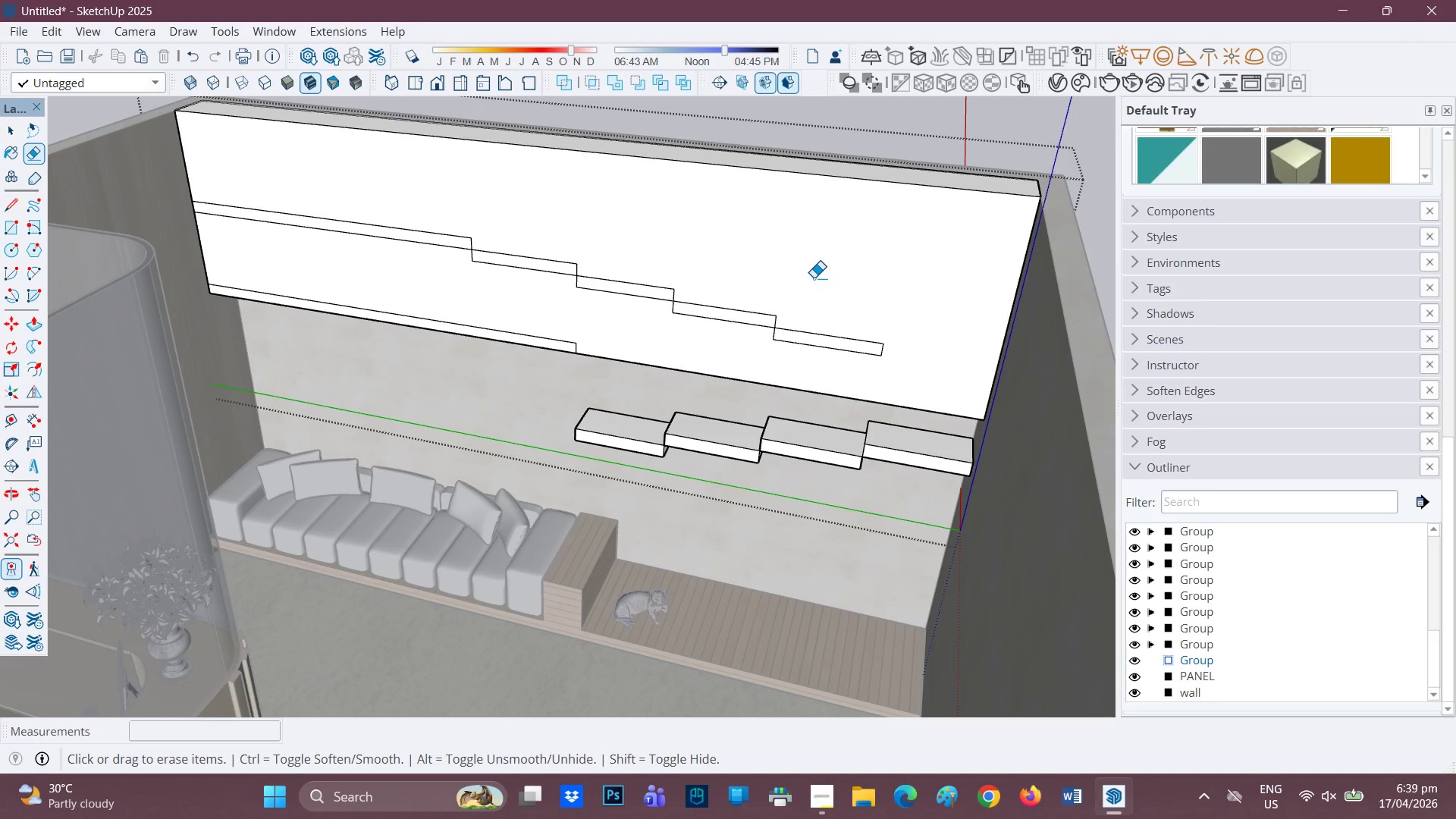 
wait(13.95)
 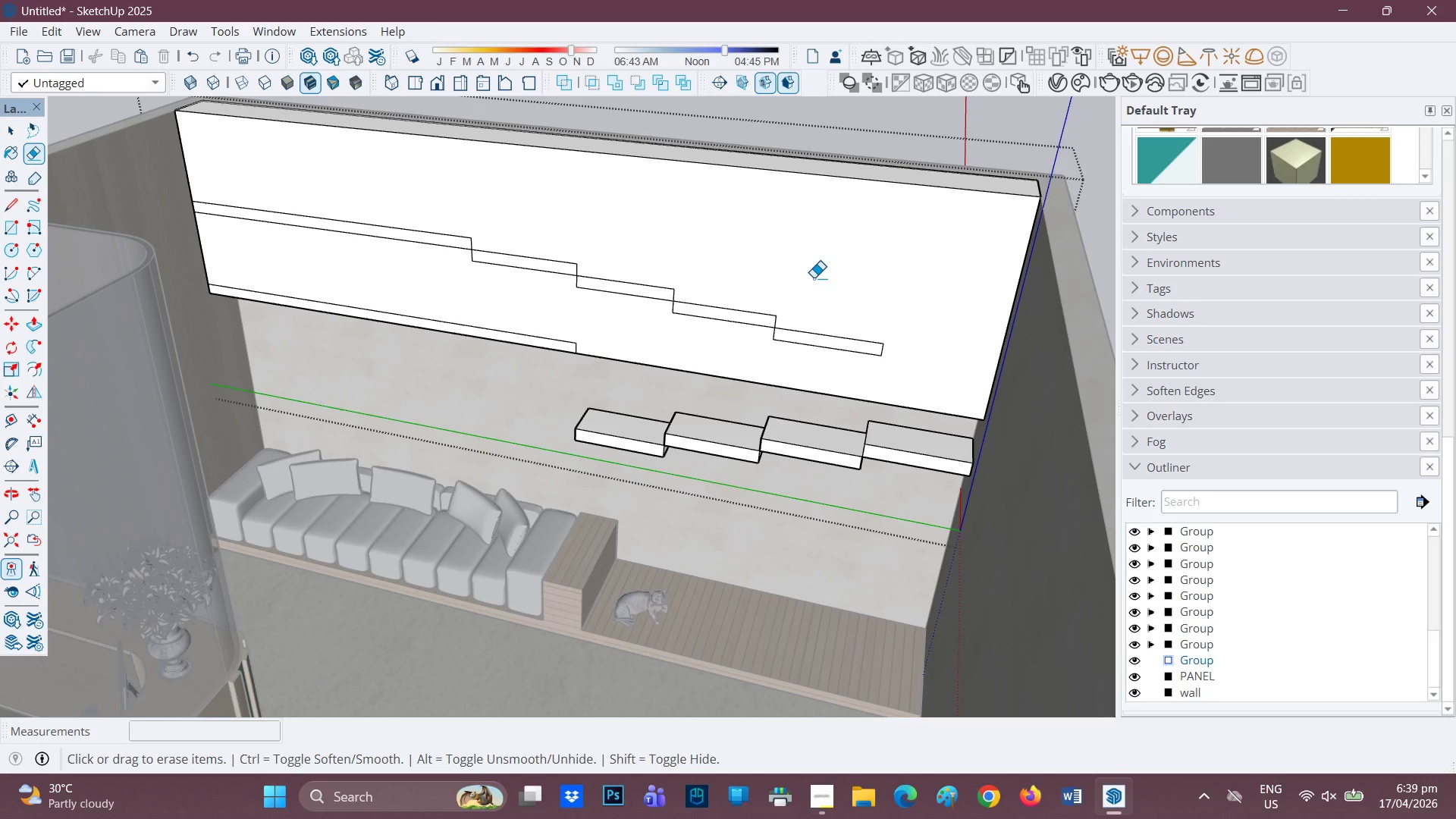 
key(P)
 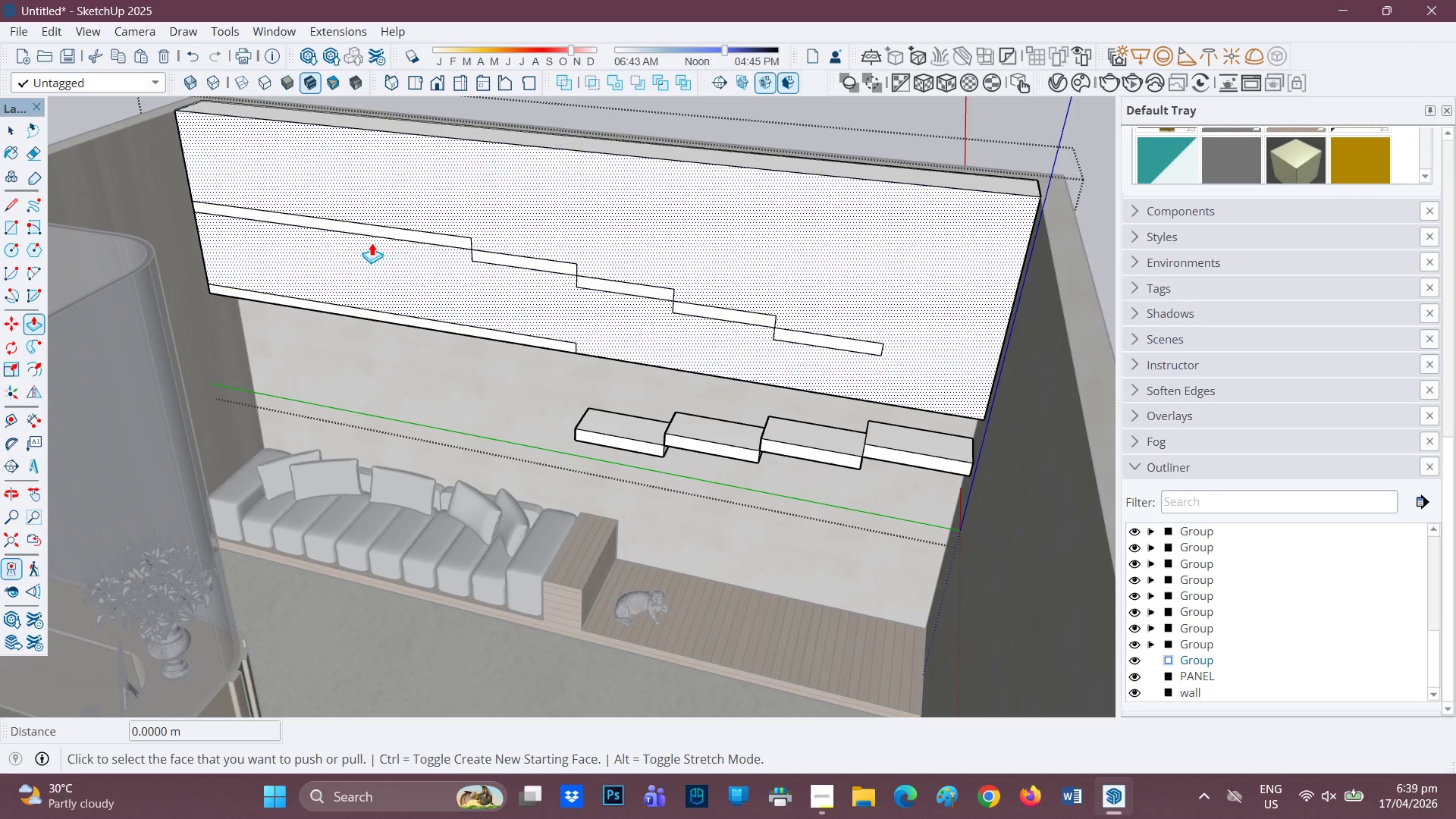 
wait(12.44)
 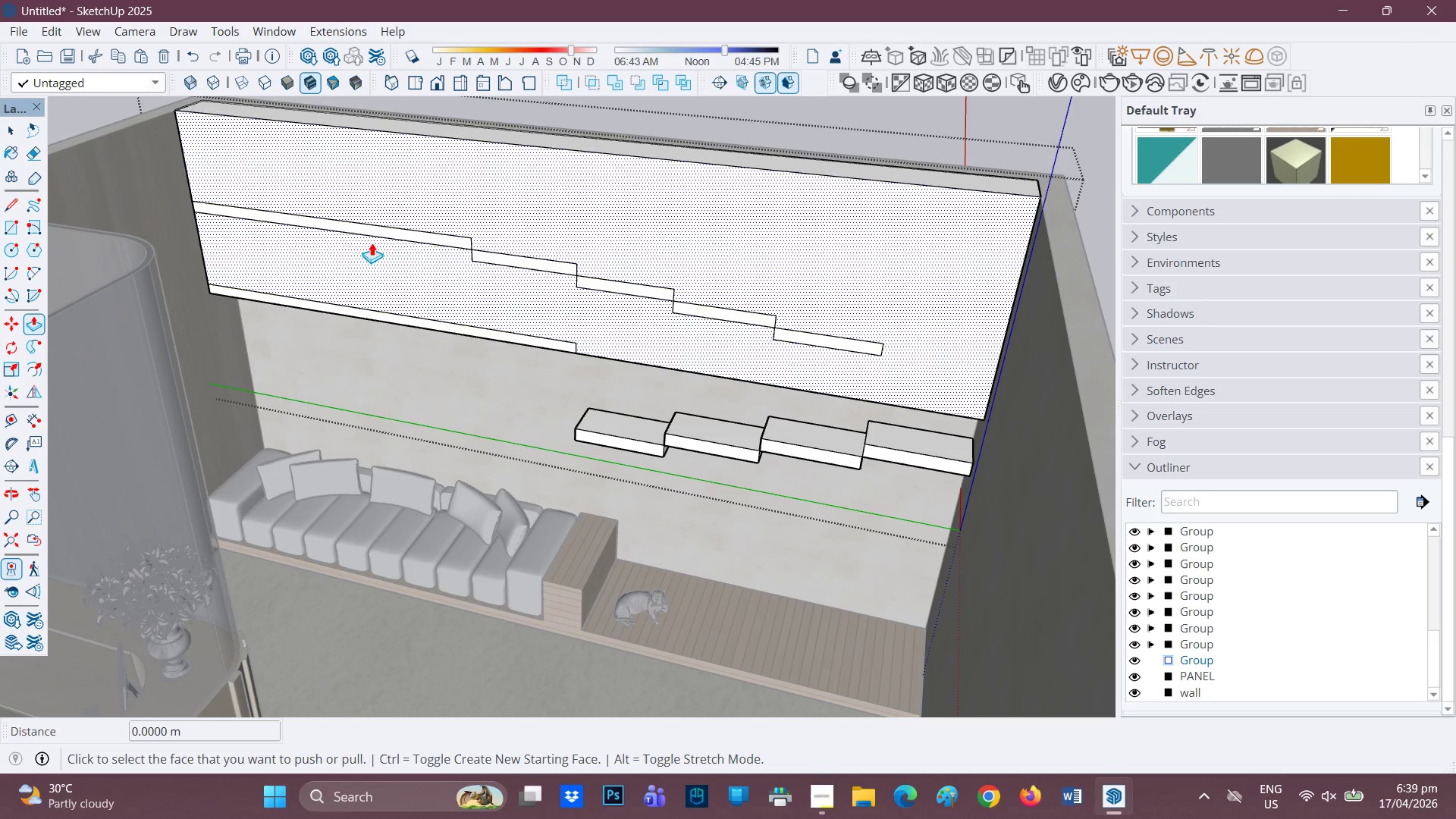 
left_click([852, 190])
 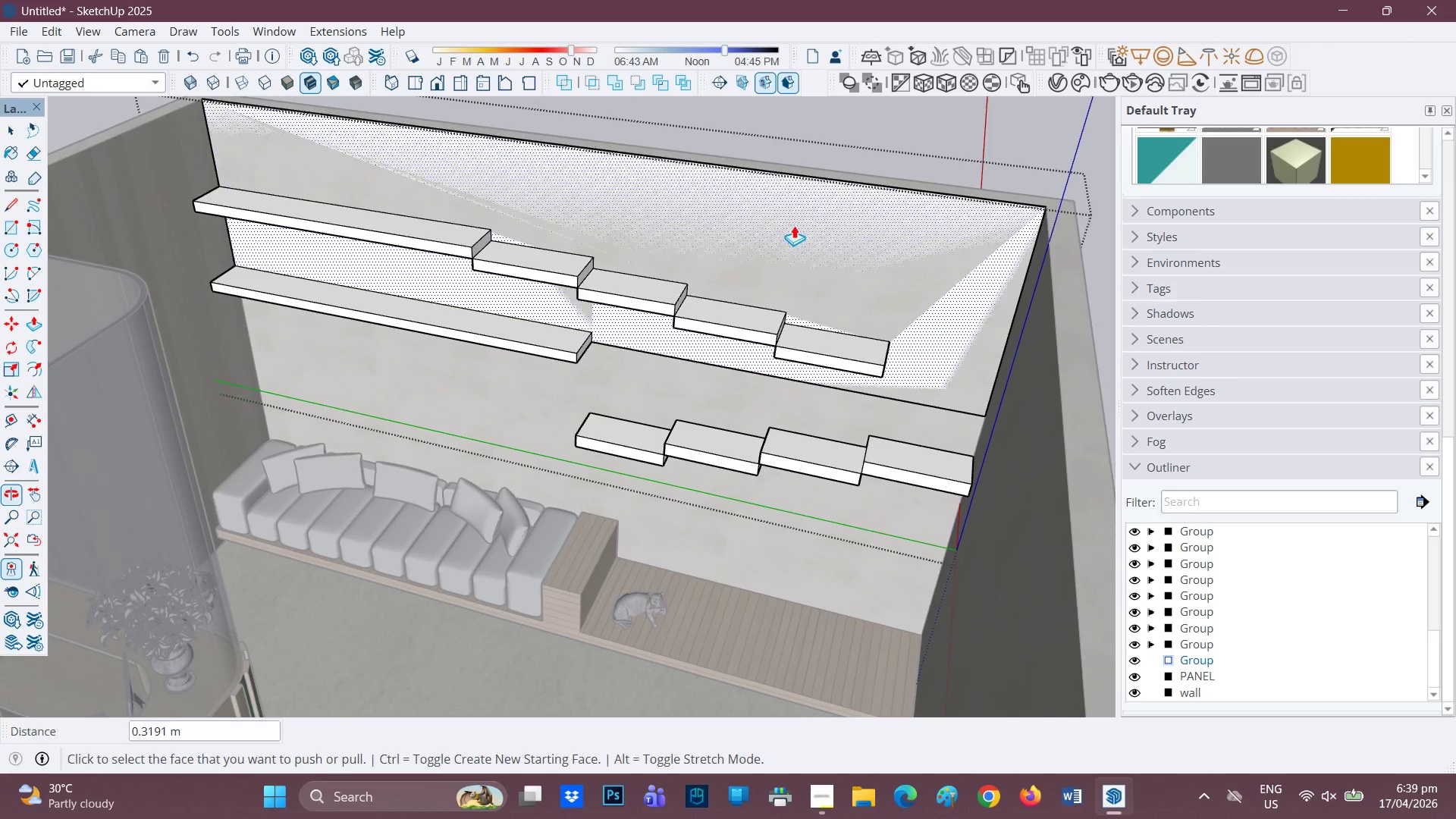 
key(Space)
 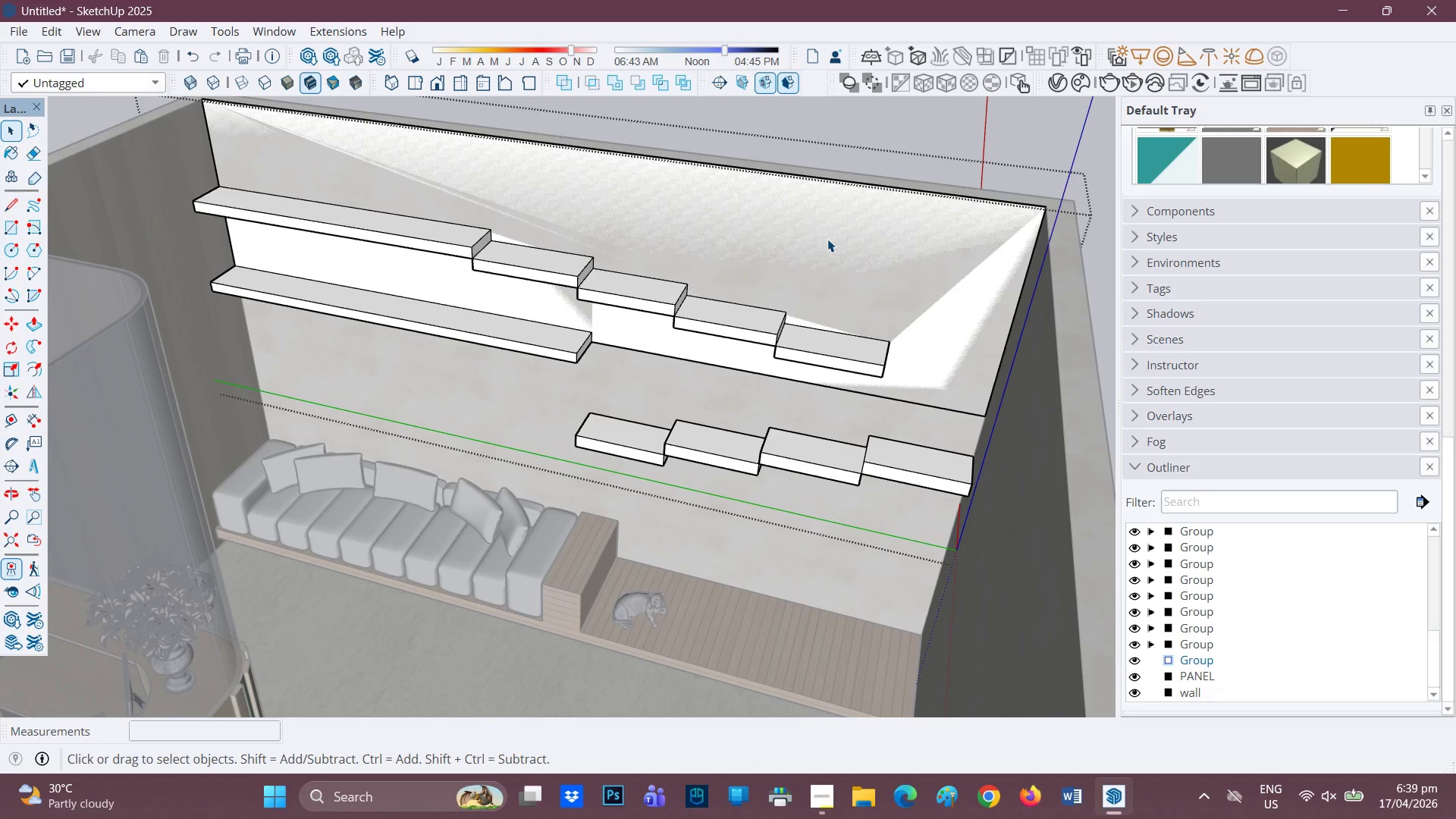 
left_click([827, 239])
 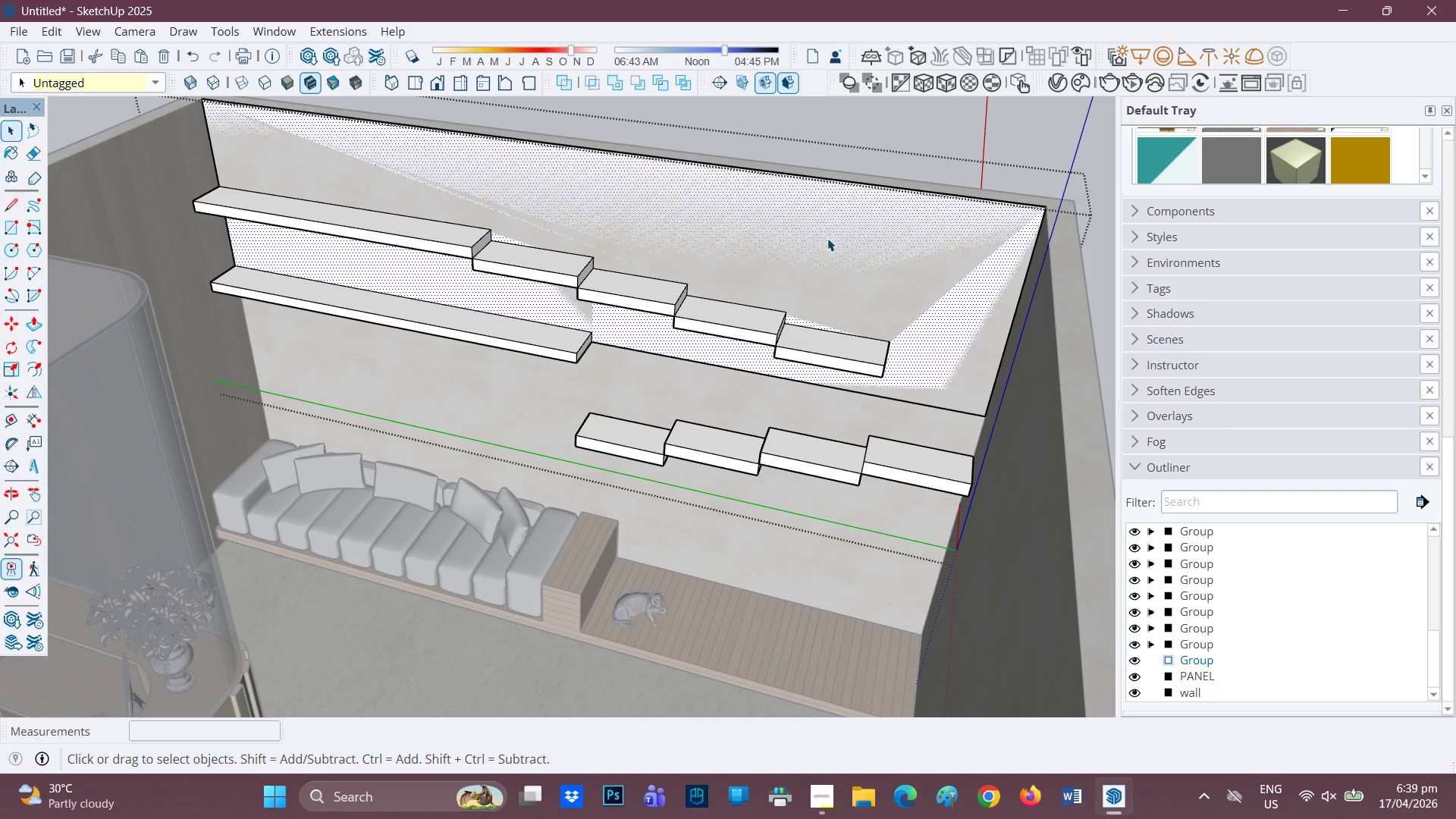 
right_click([827, 238])
 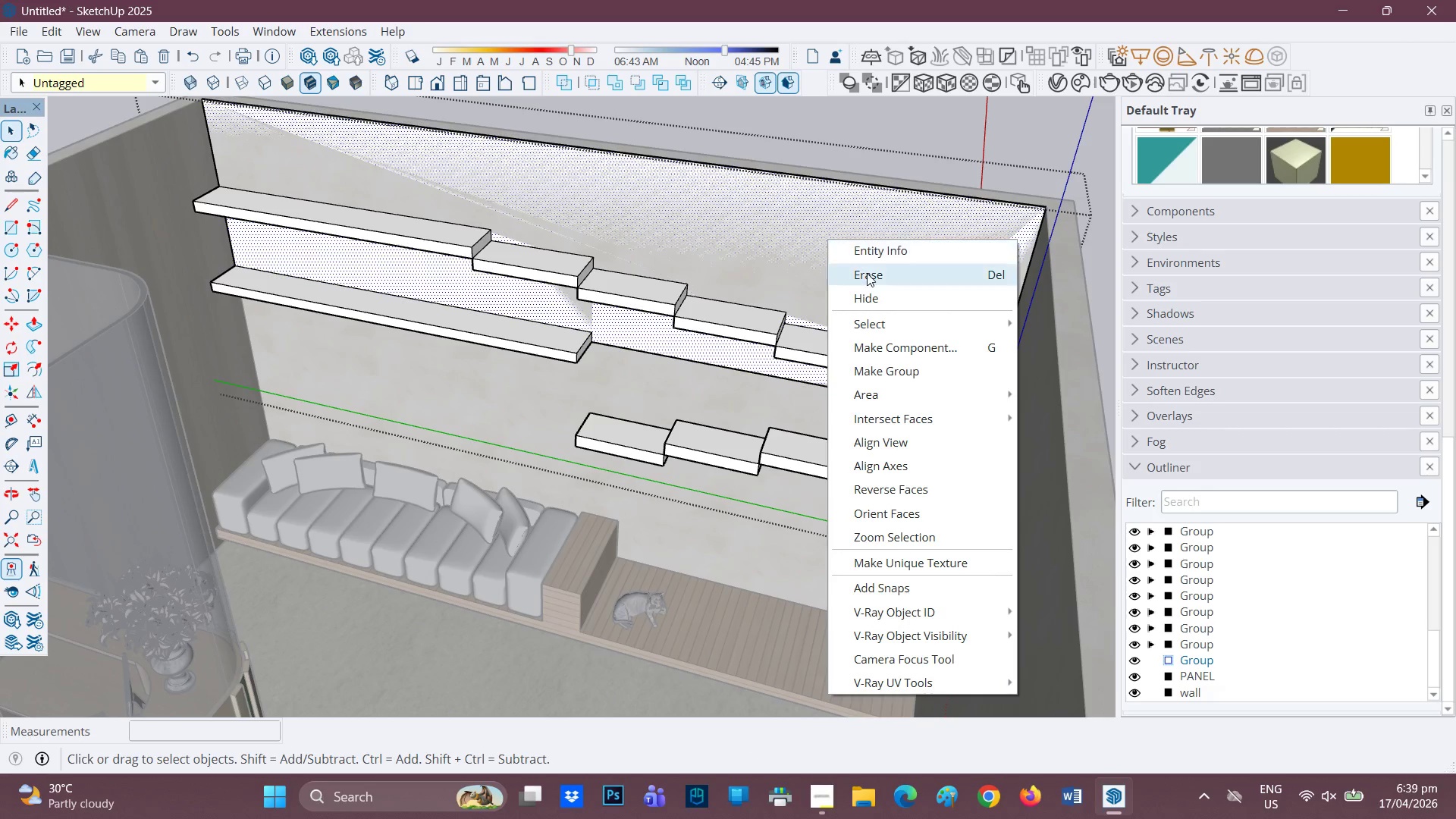 
left_click([867, 274])
 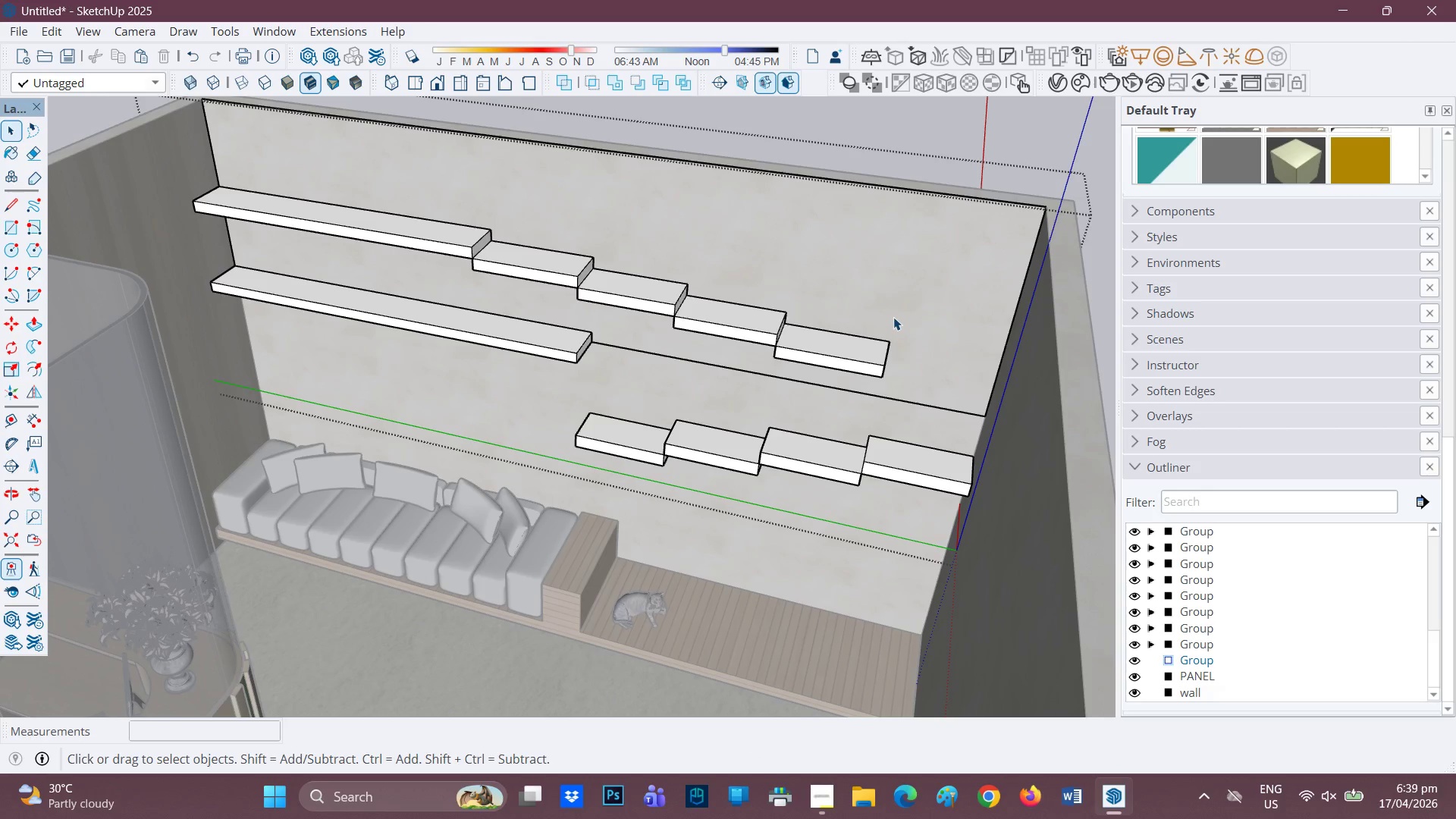 
key(E)
 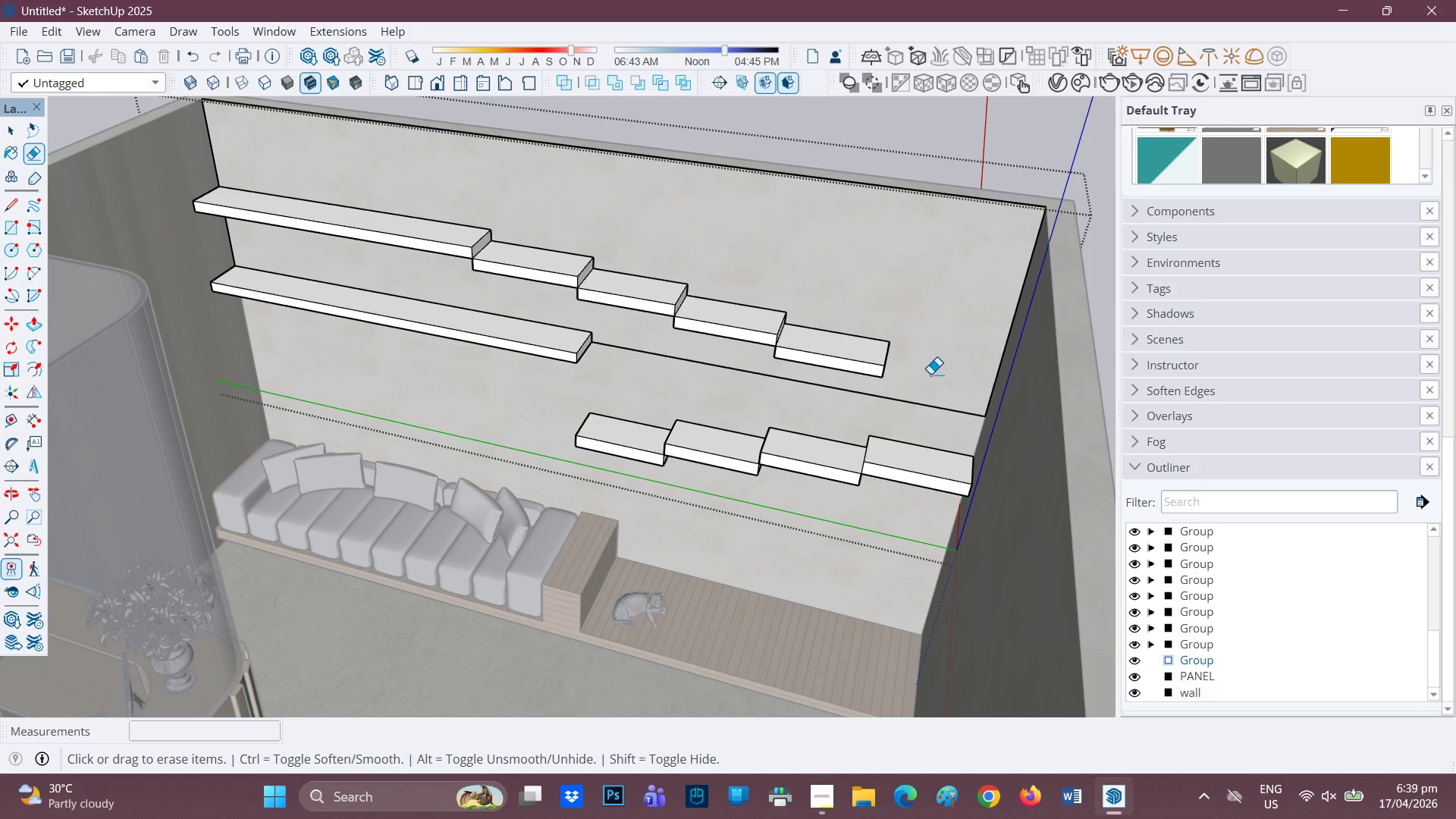 
left_click_drag(start_coordinate=[931, 378], to_coordinate=[927, 408])
 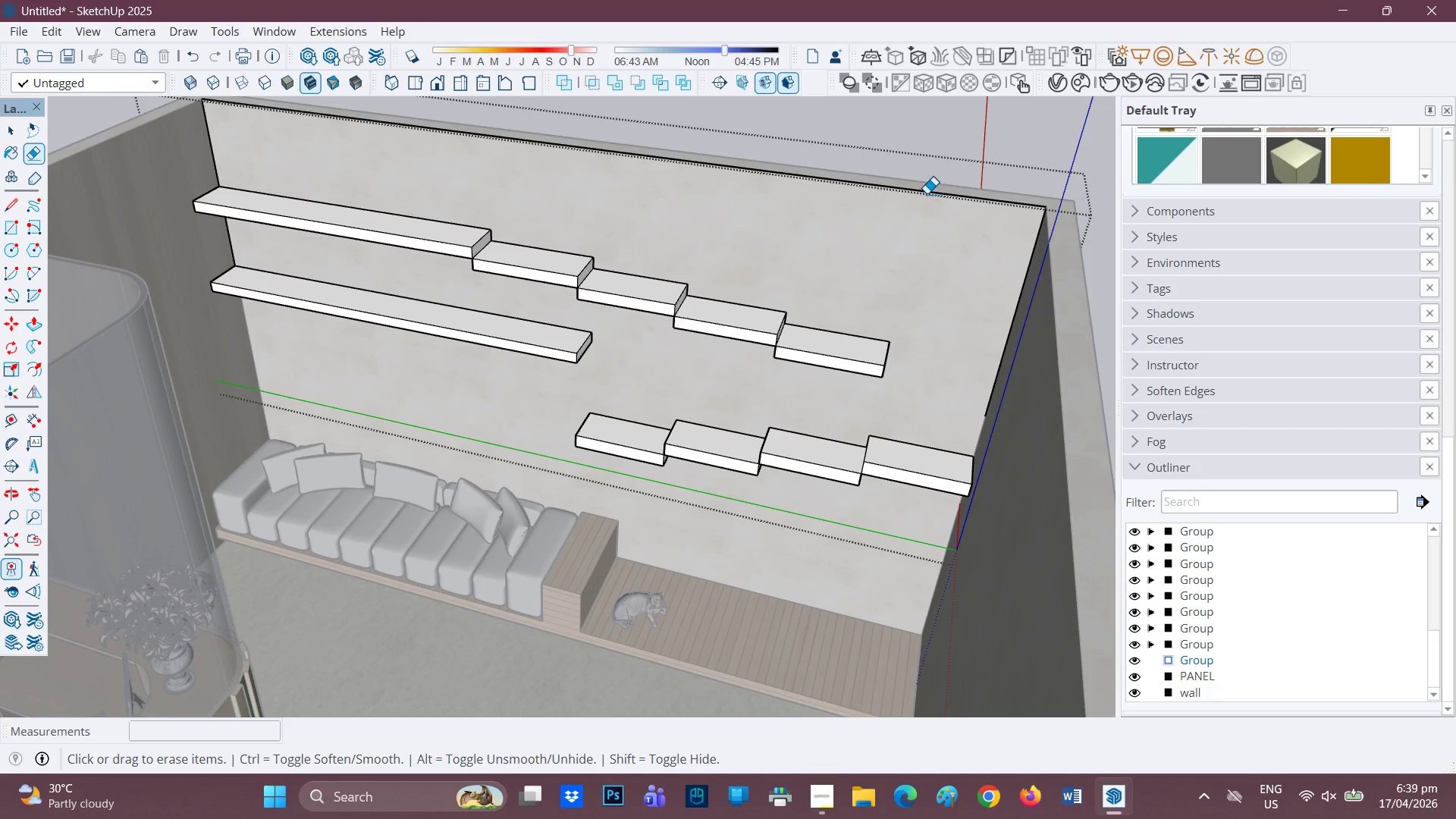 
left_click([927, 193])
 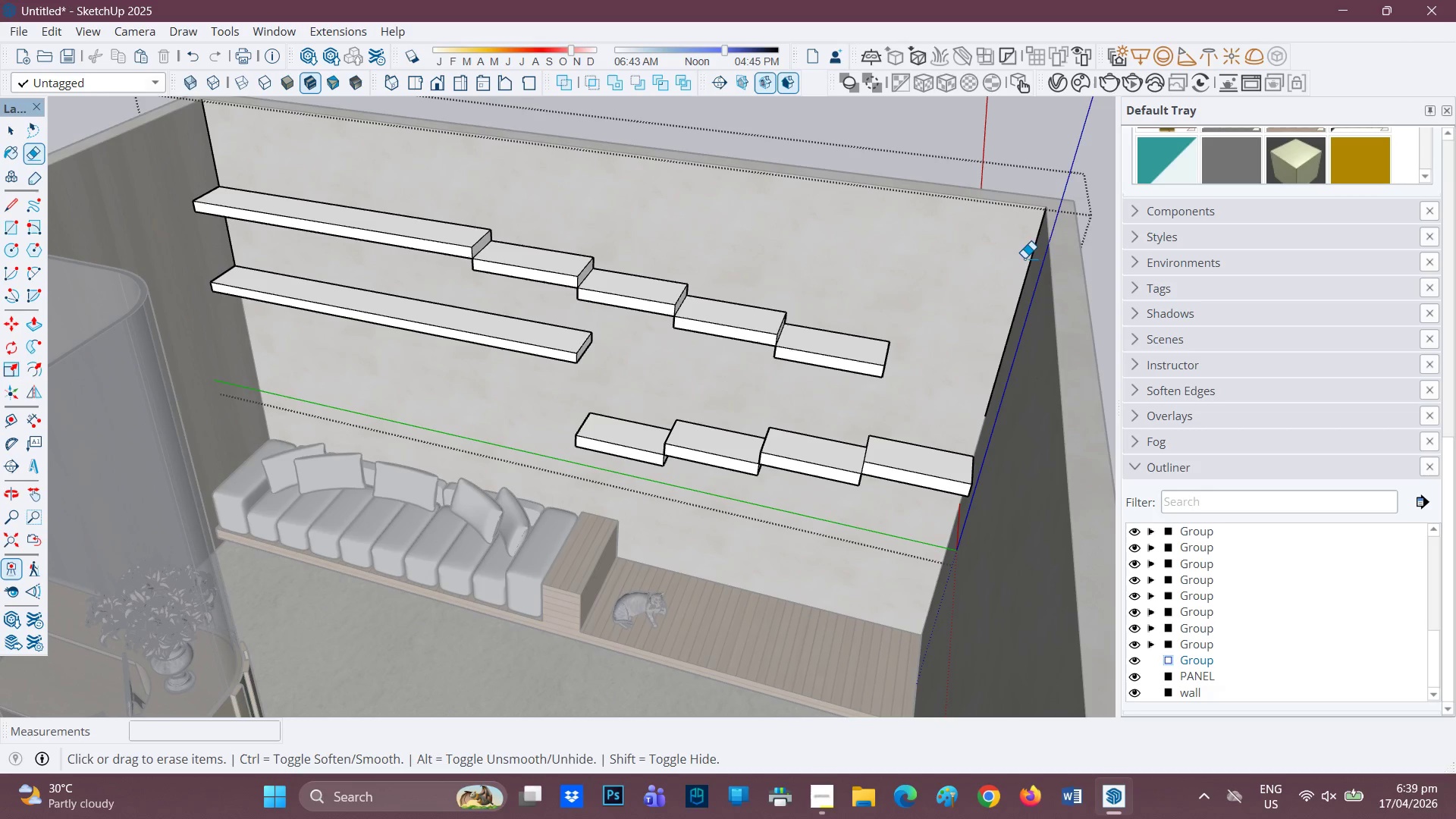 
key(Space)
 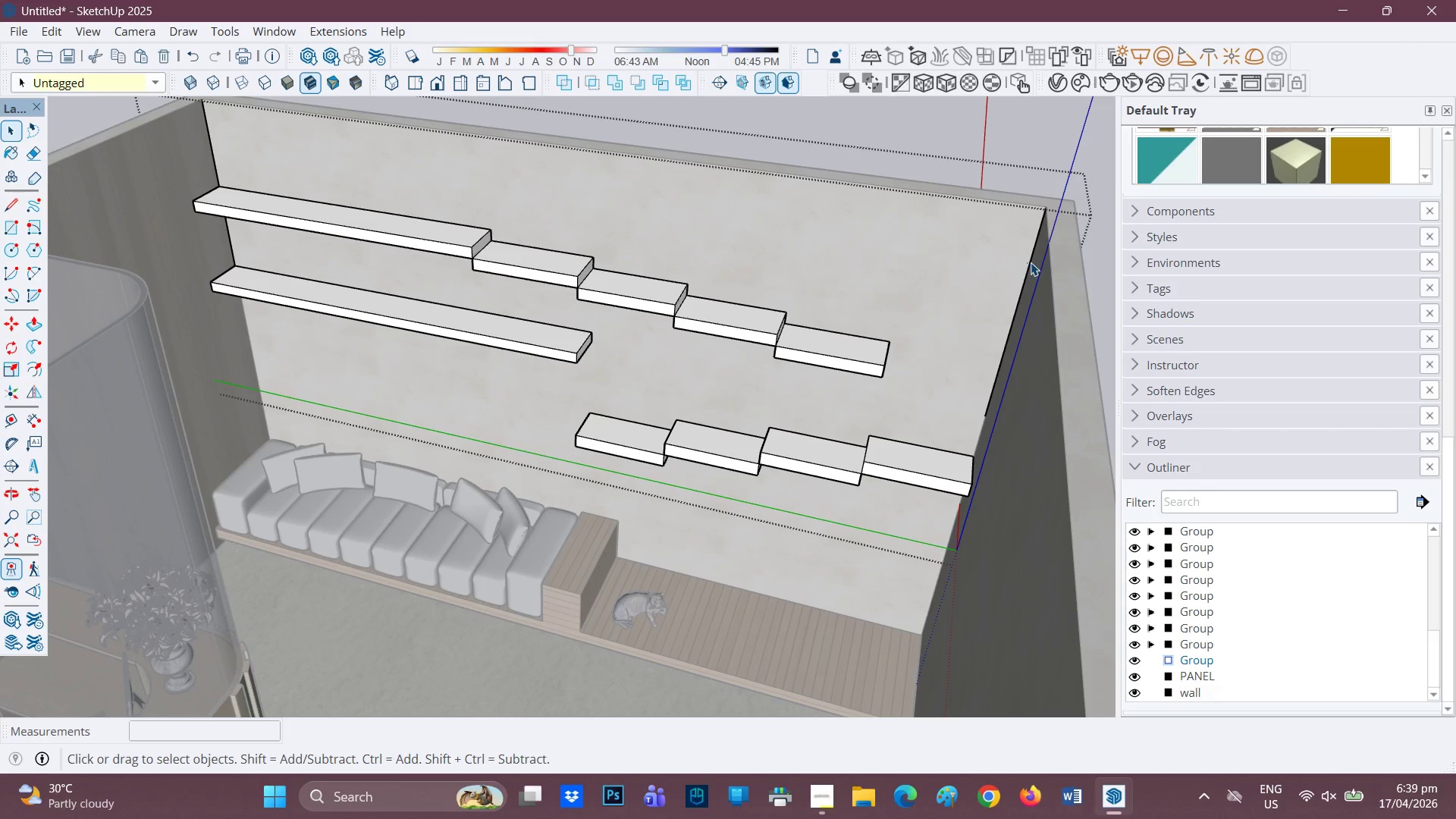 
left_click([1031, 262])
 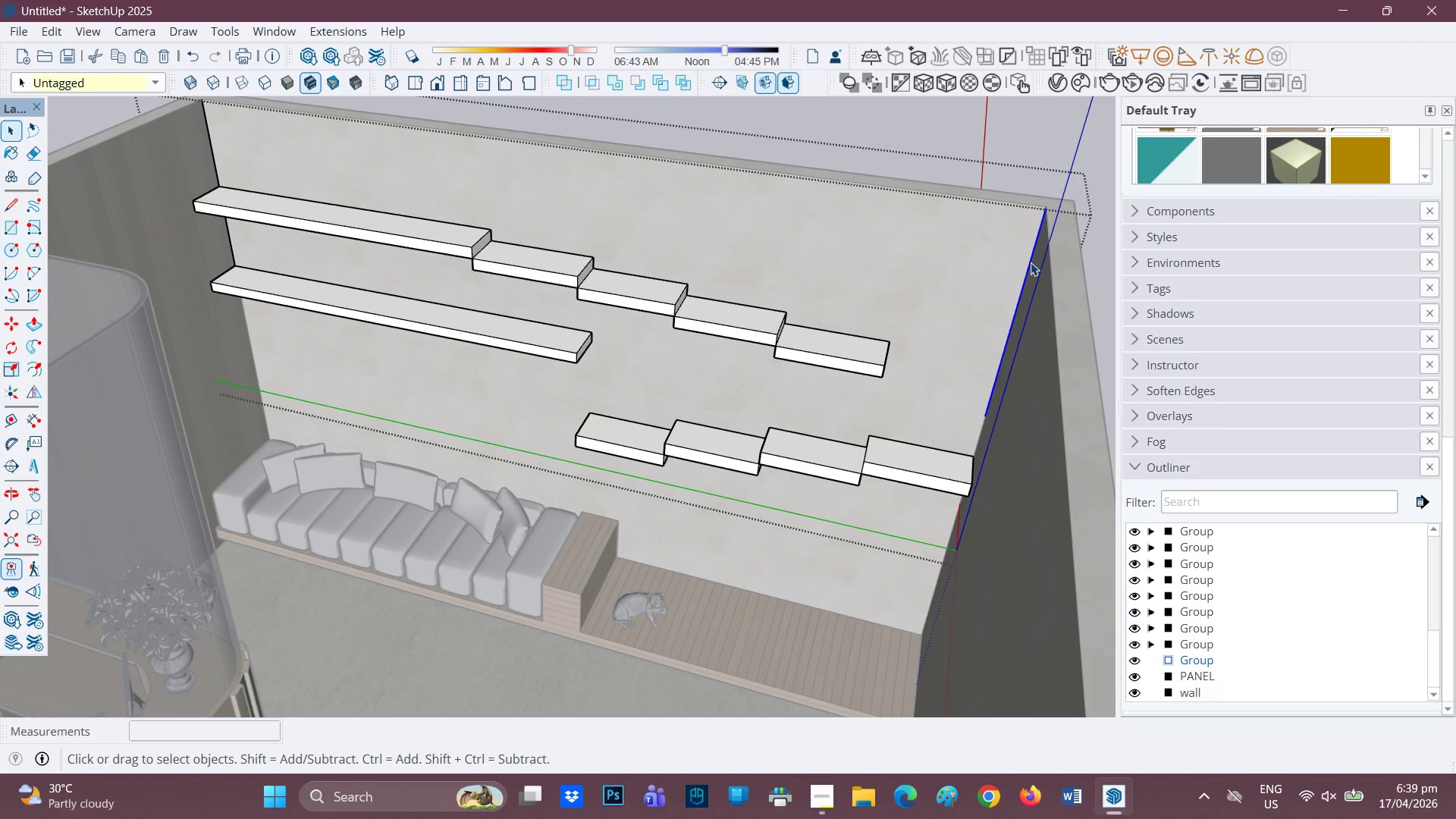 
right_click([1031, 262])
 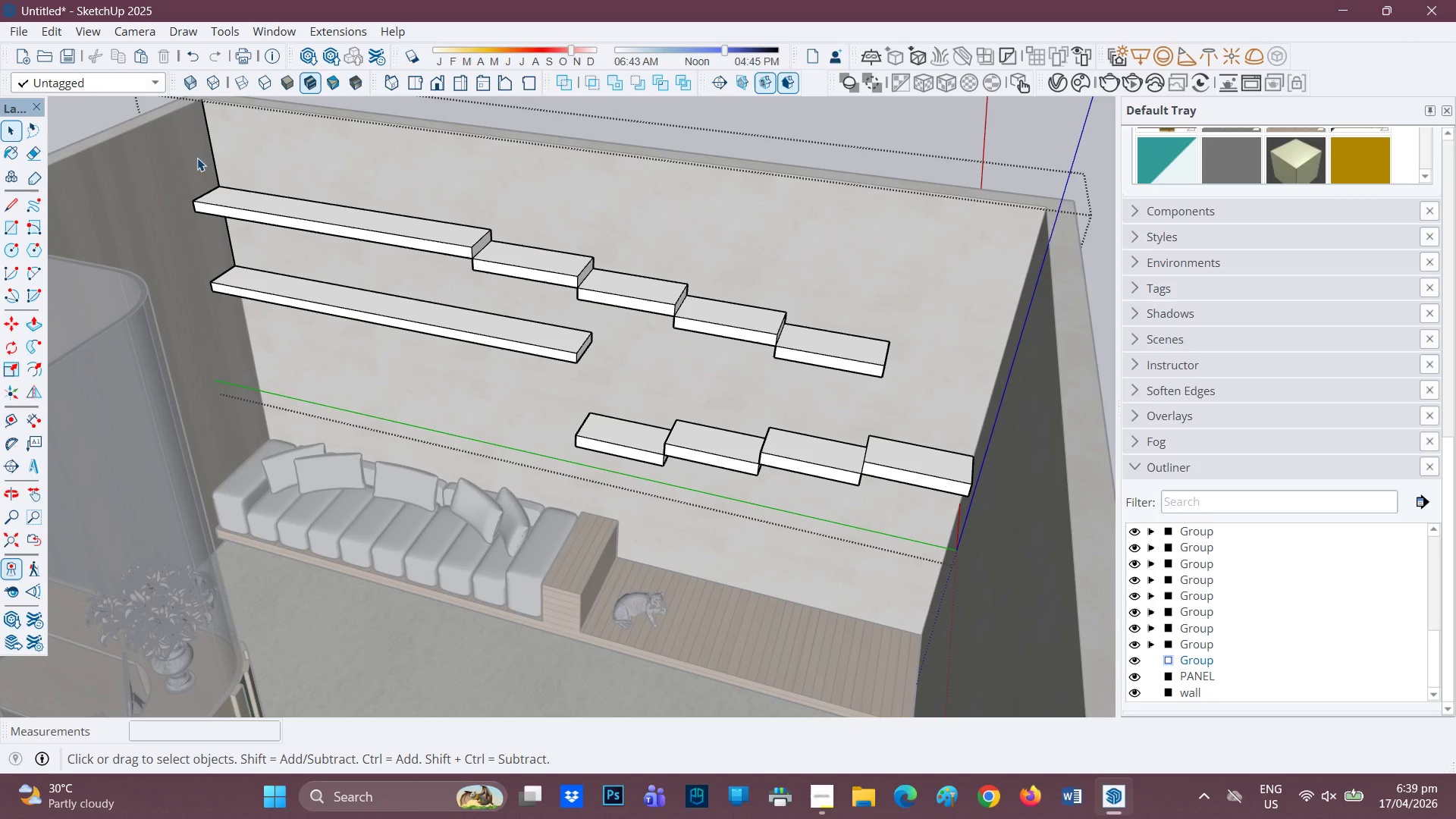 
left_click([215, 157])
 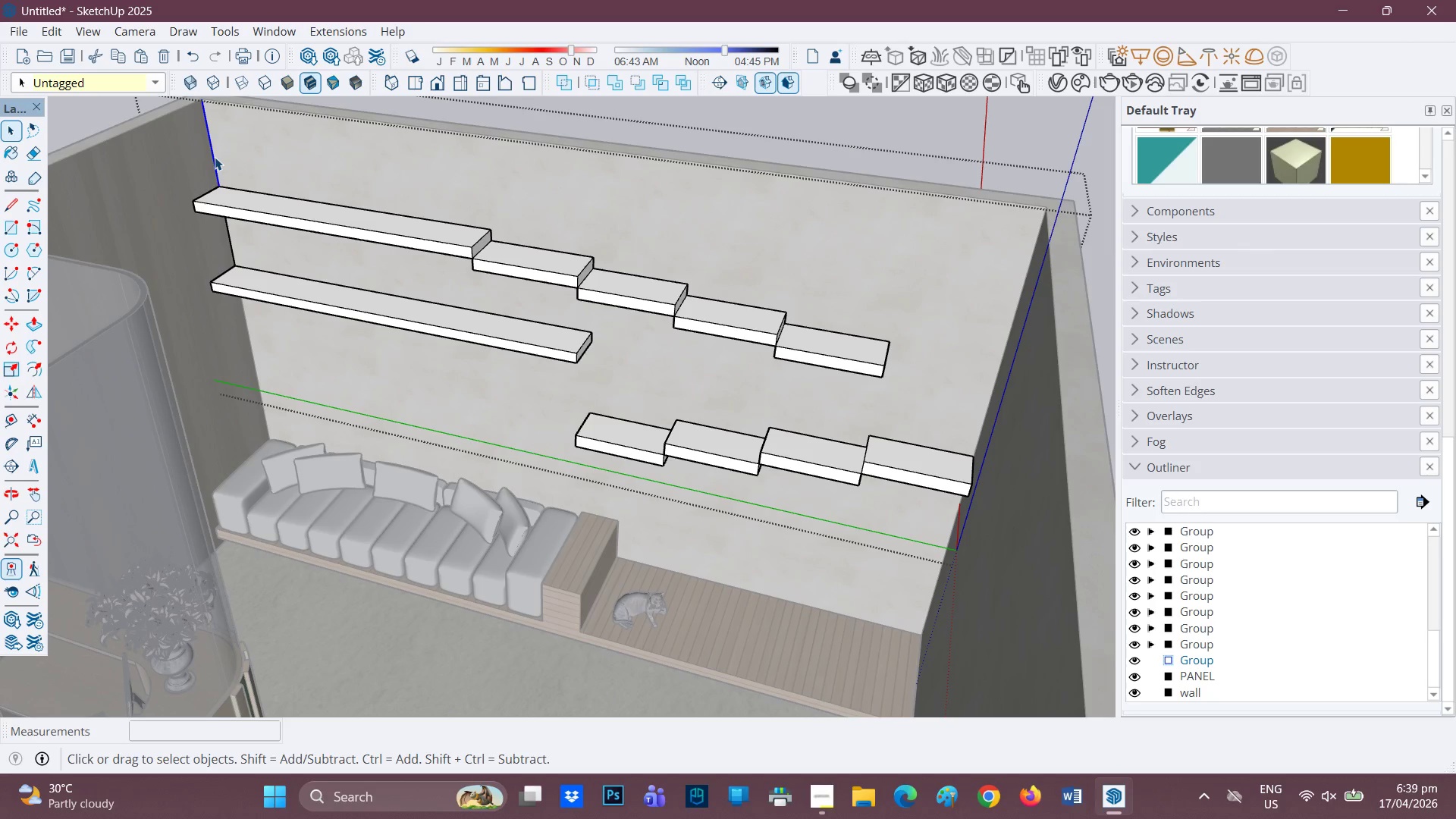 
right_click([215, 157])
 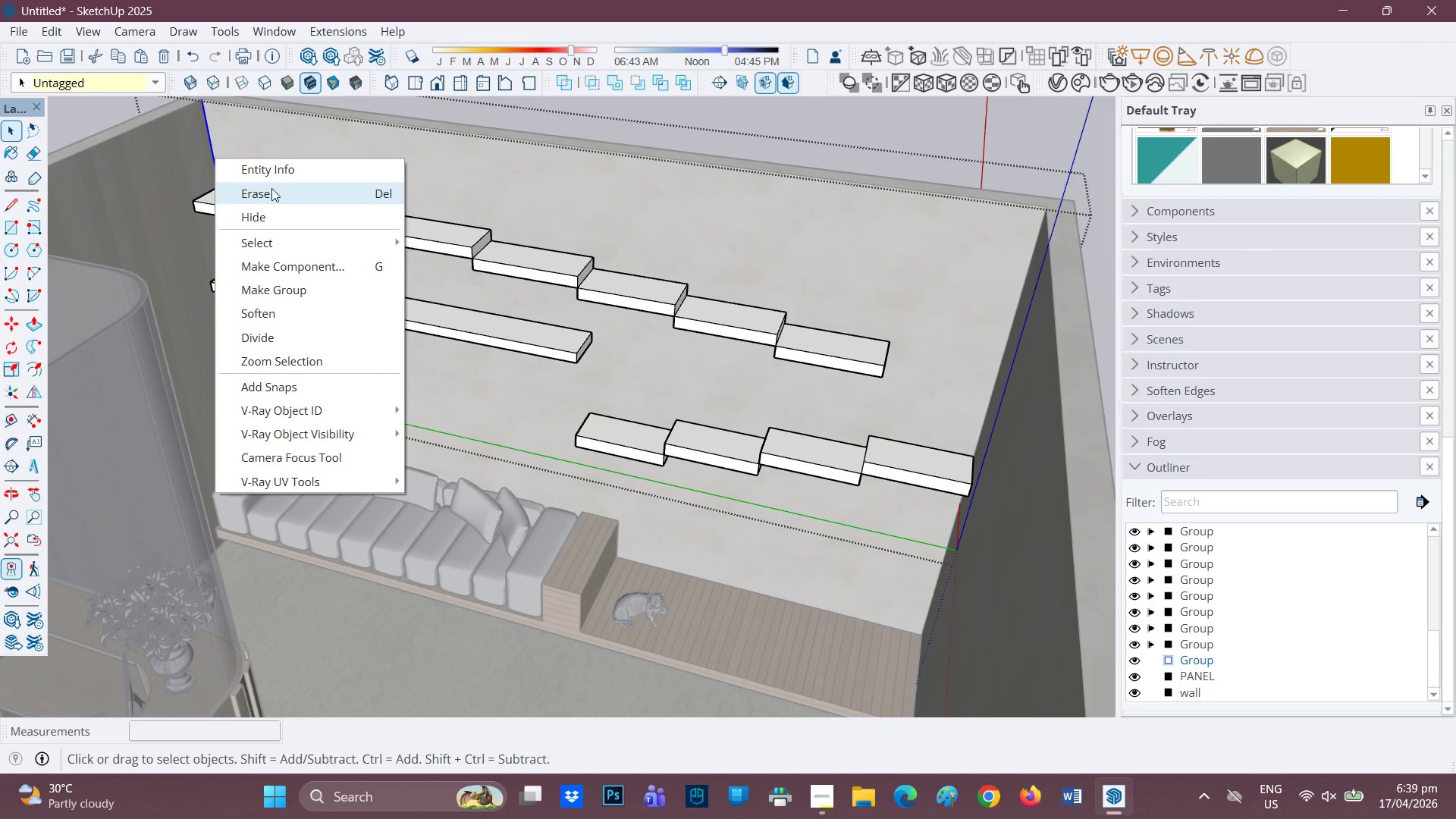 
left_click([271, 188])
 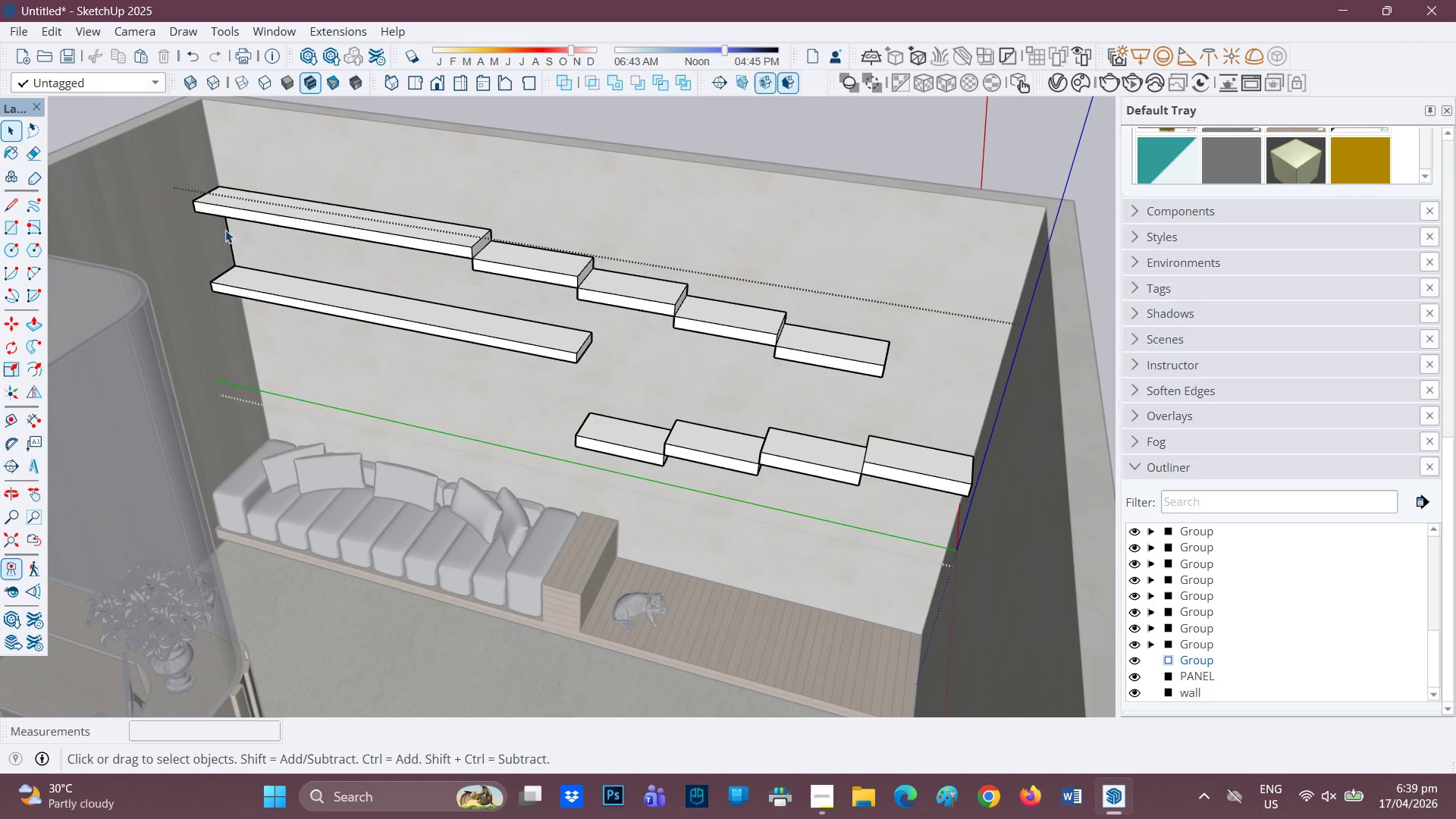 
scroll: coordinate [227, 238], scroll_direction: up, amount: 2.0
 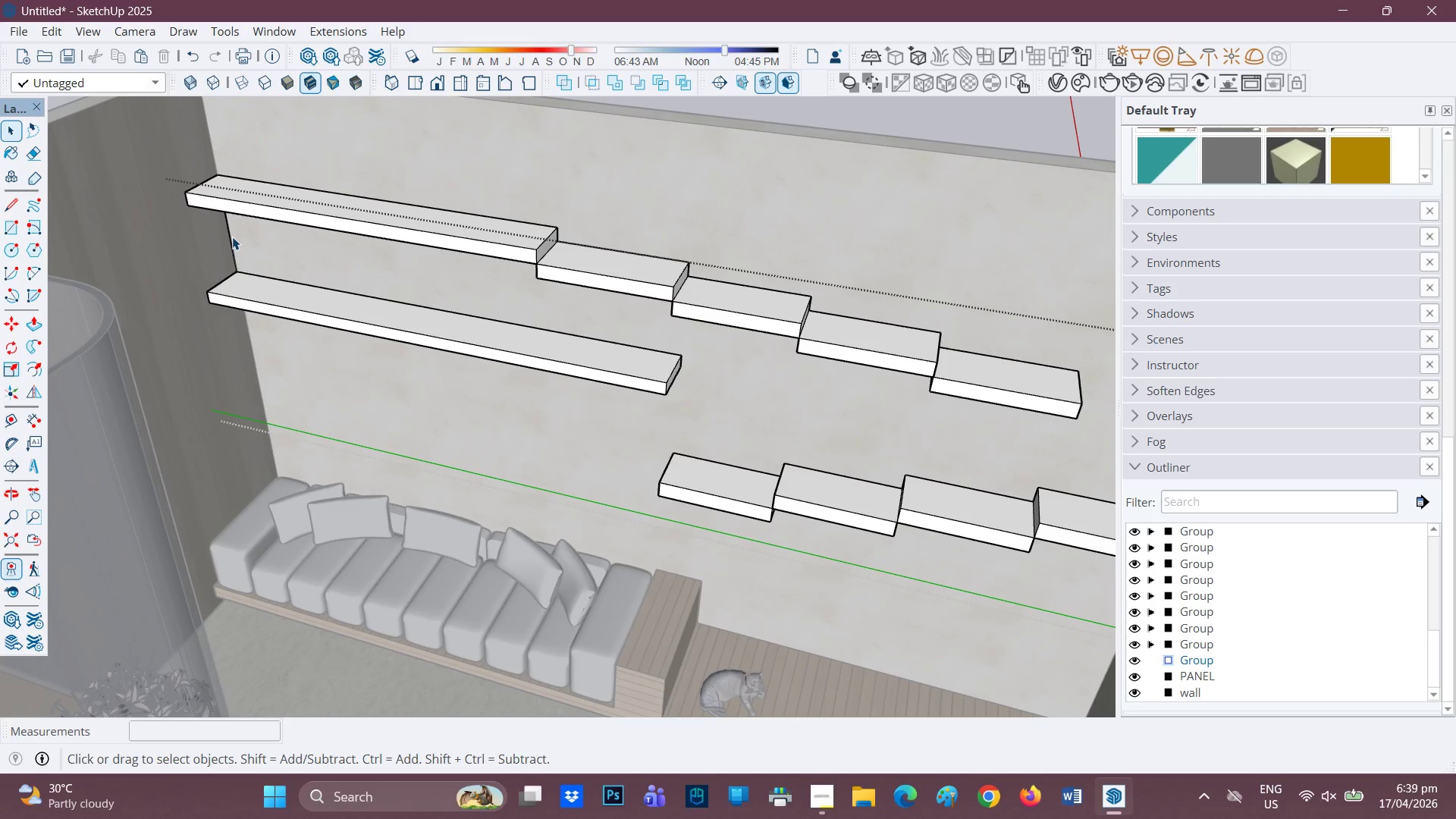 
left_click([232, 237])
 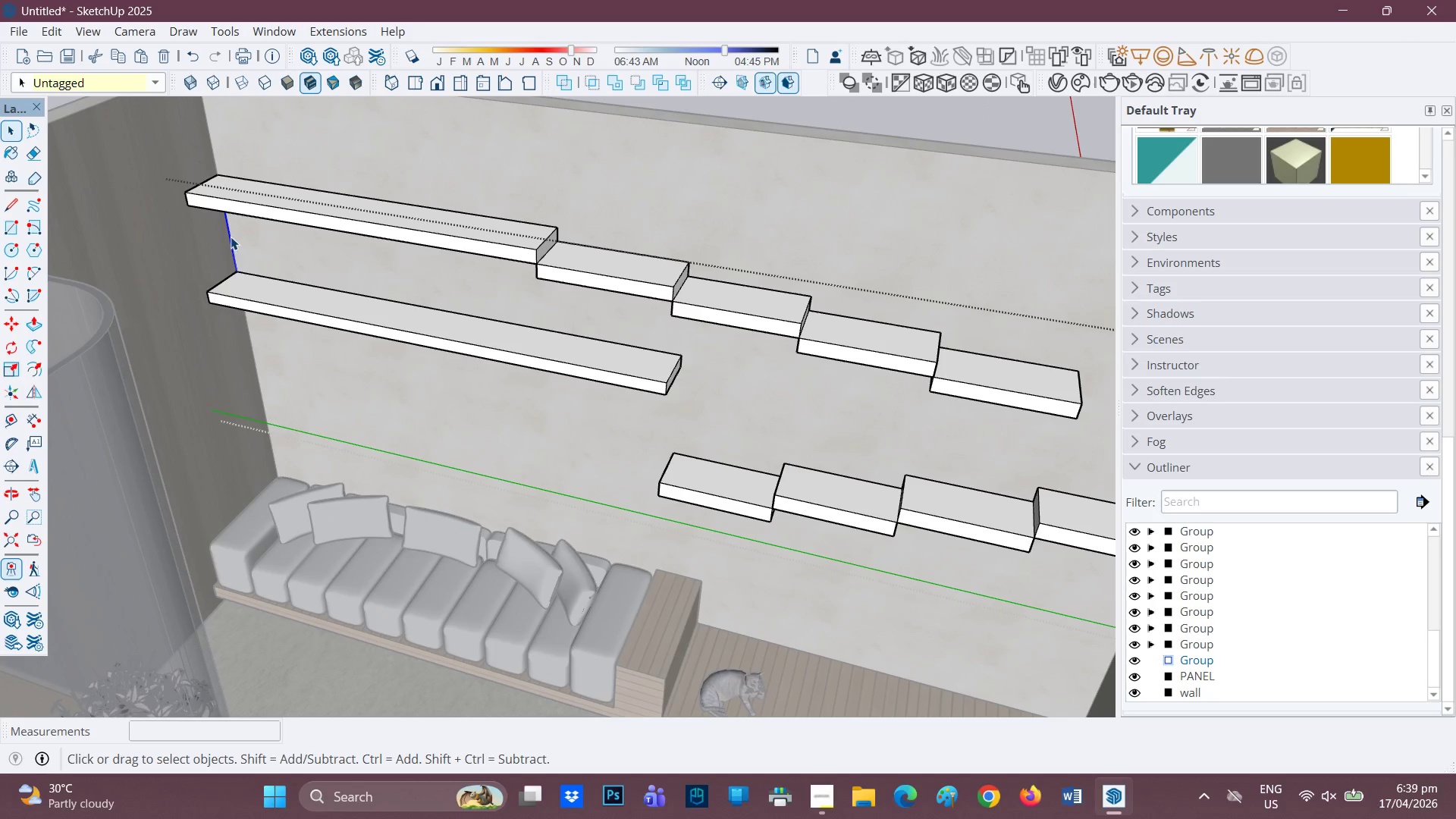 
right_click([231, 235])
 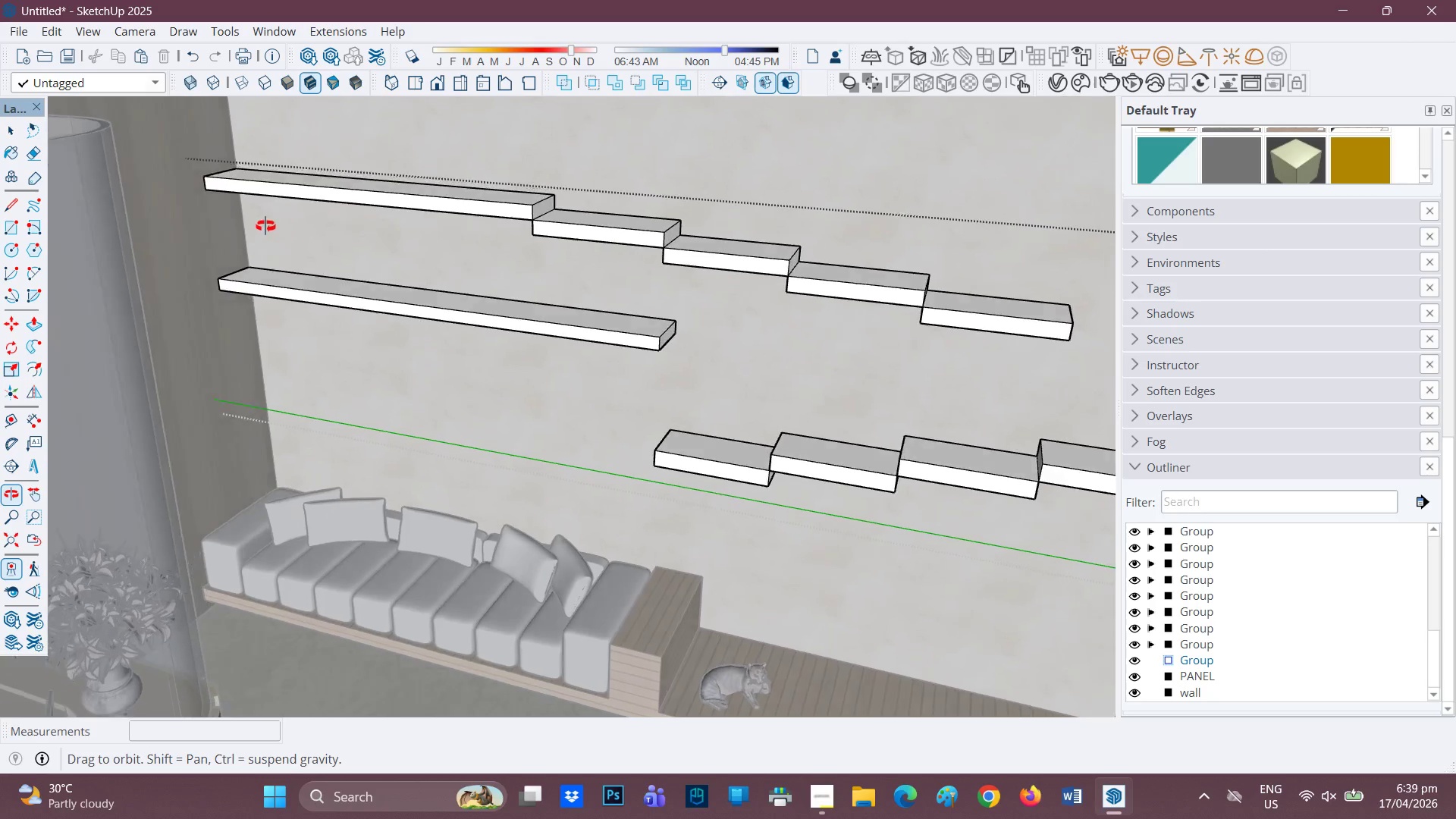 
scroll: coordinate [436, 354], scroll_direction: down, amount: 5.0
 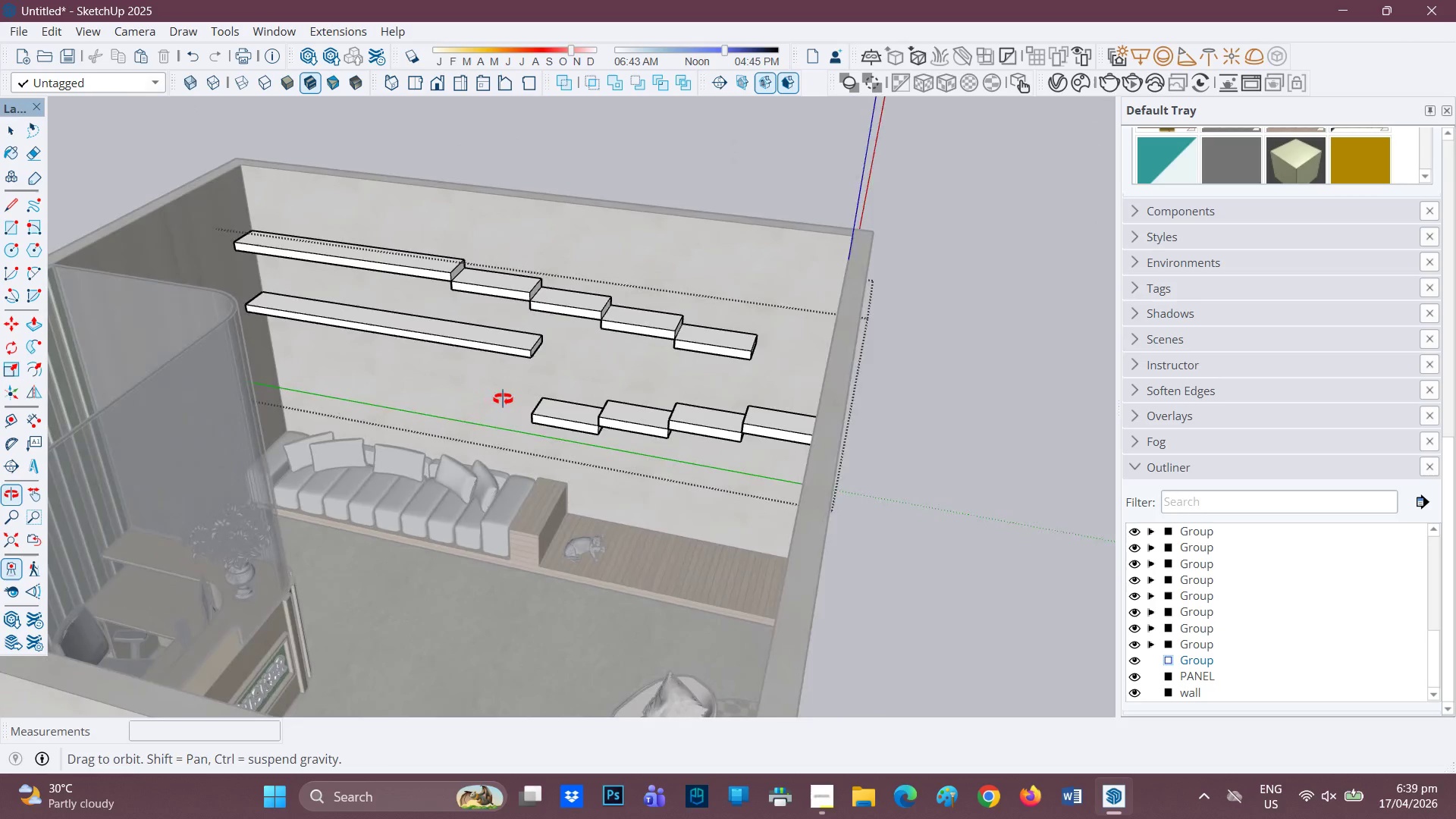 
scroll: coordinate [334, 204], scroll_direction: up, amount: 9.0
 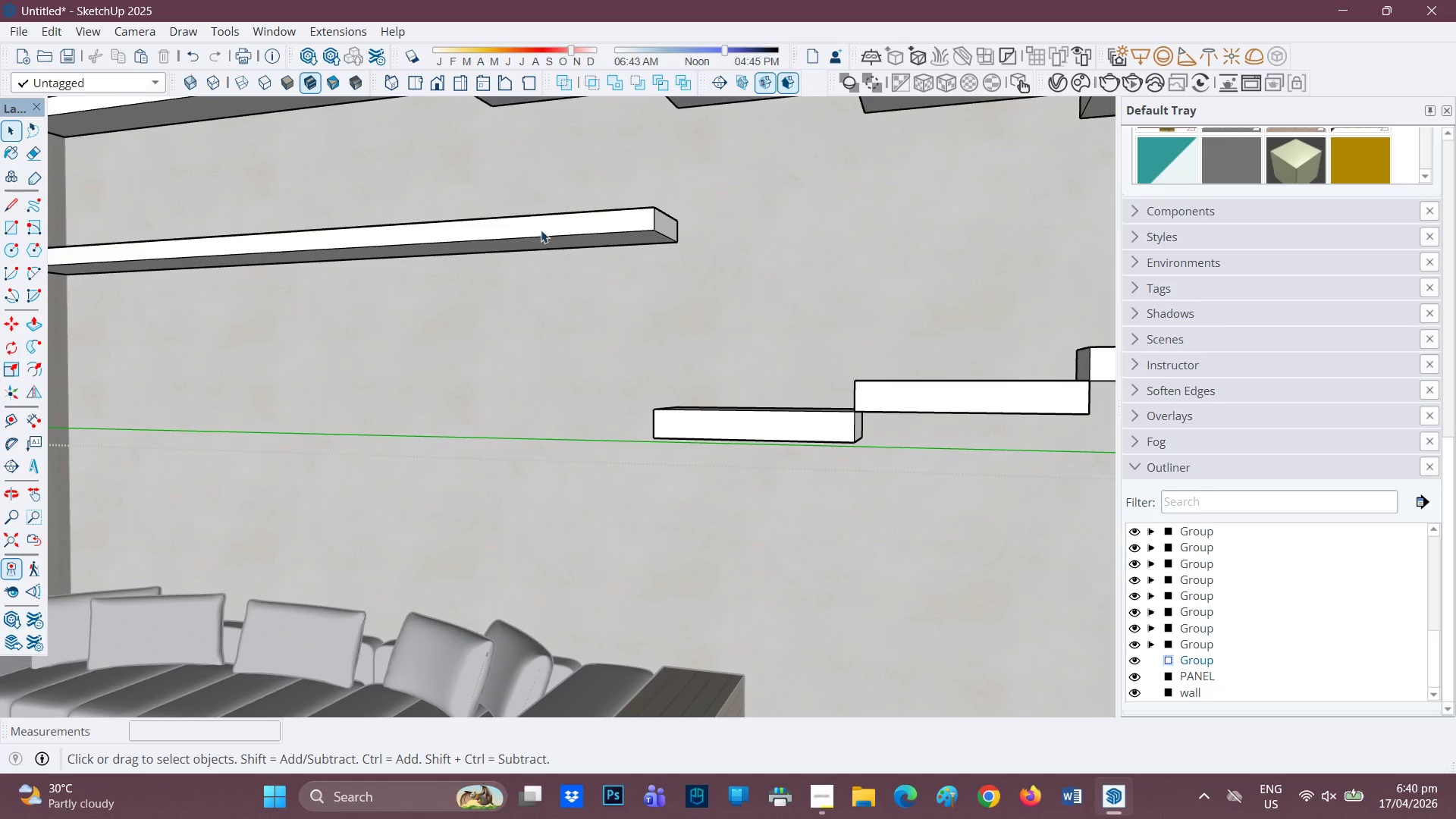 
left_click([573, 223])
 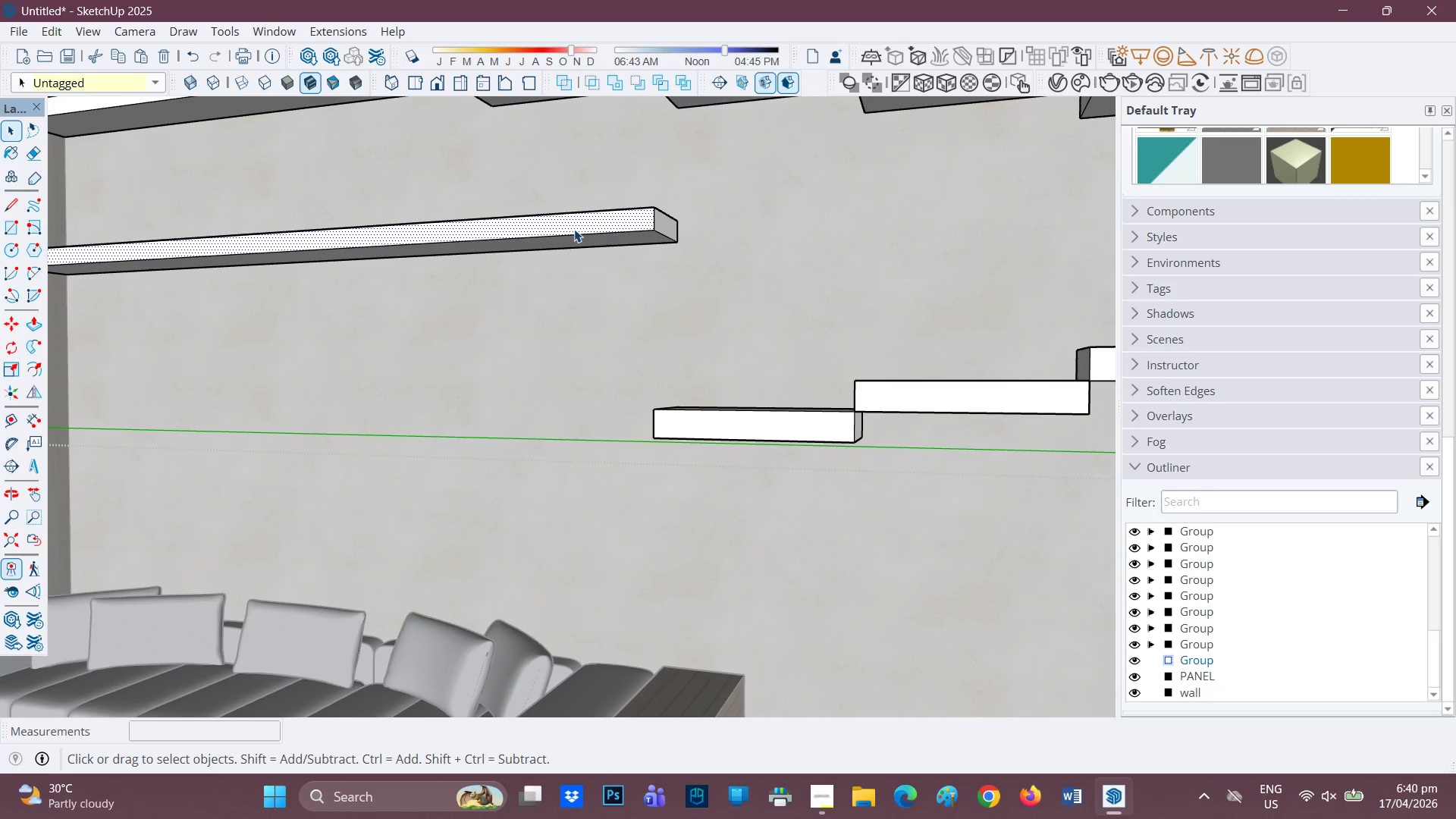 
double_click([574, 229])
 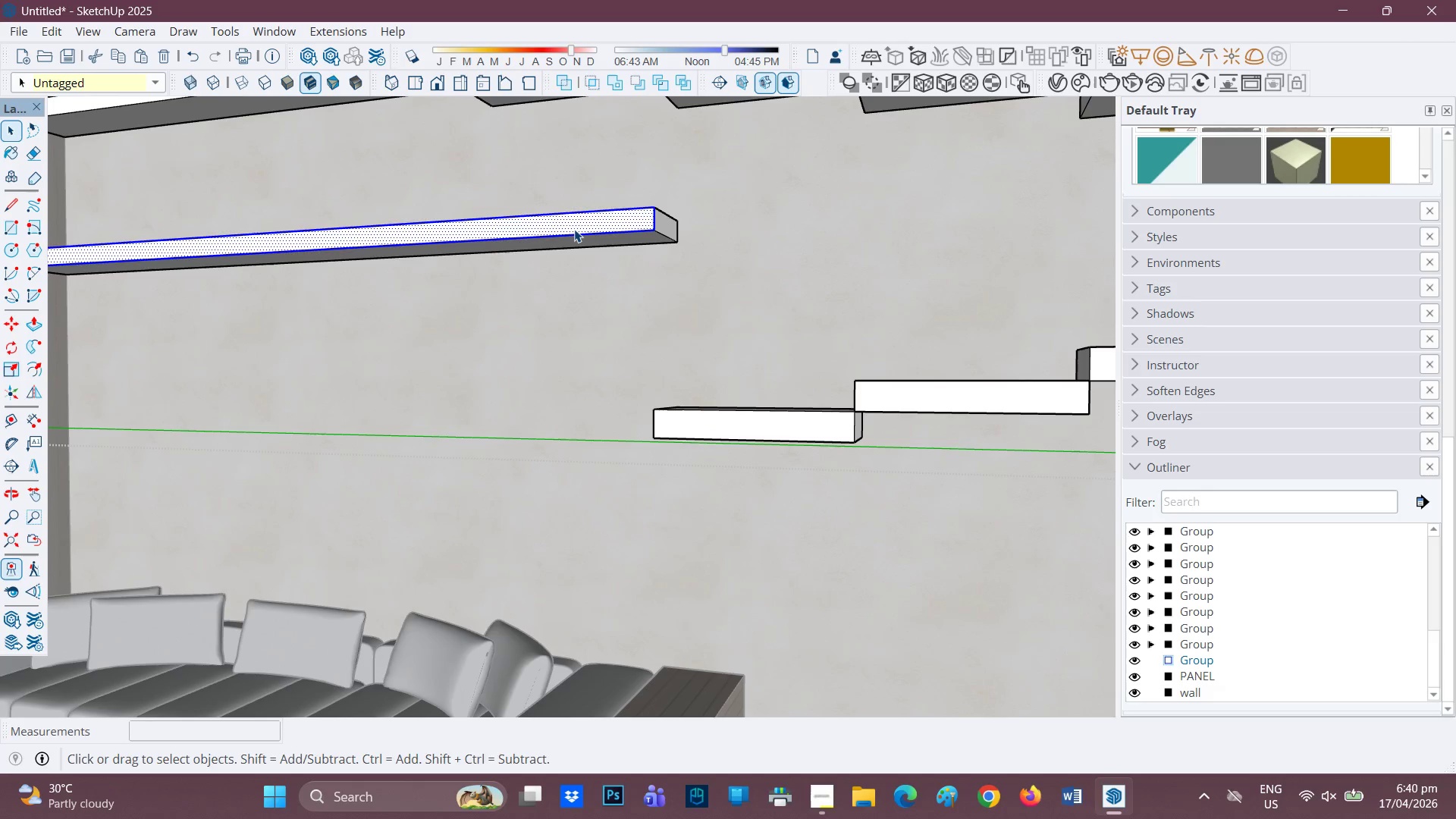 
triple_click([574, 229])
 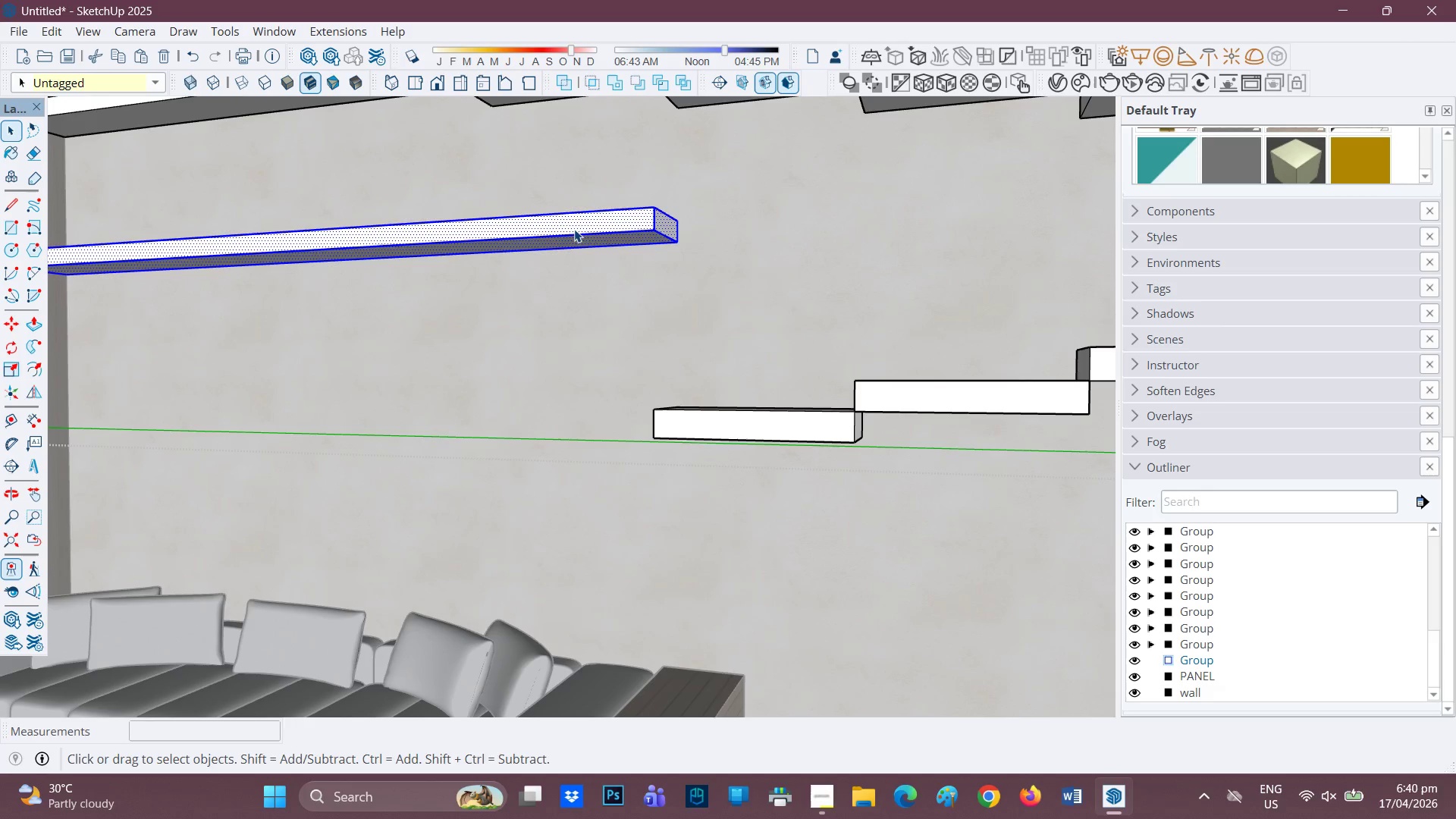 
right_click([574, 229])
 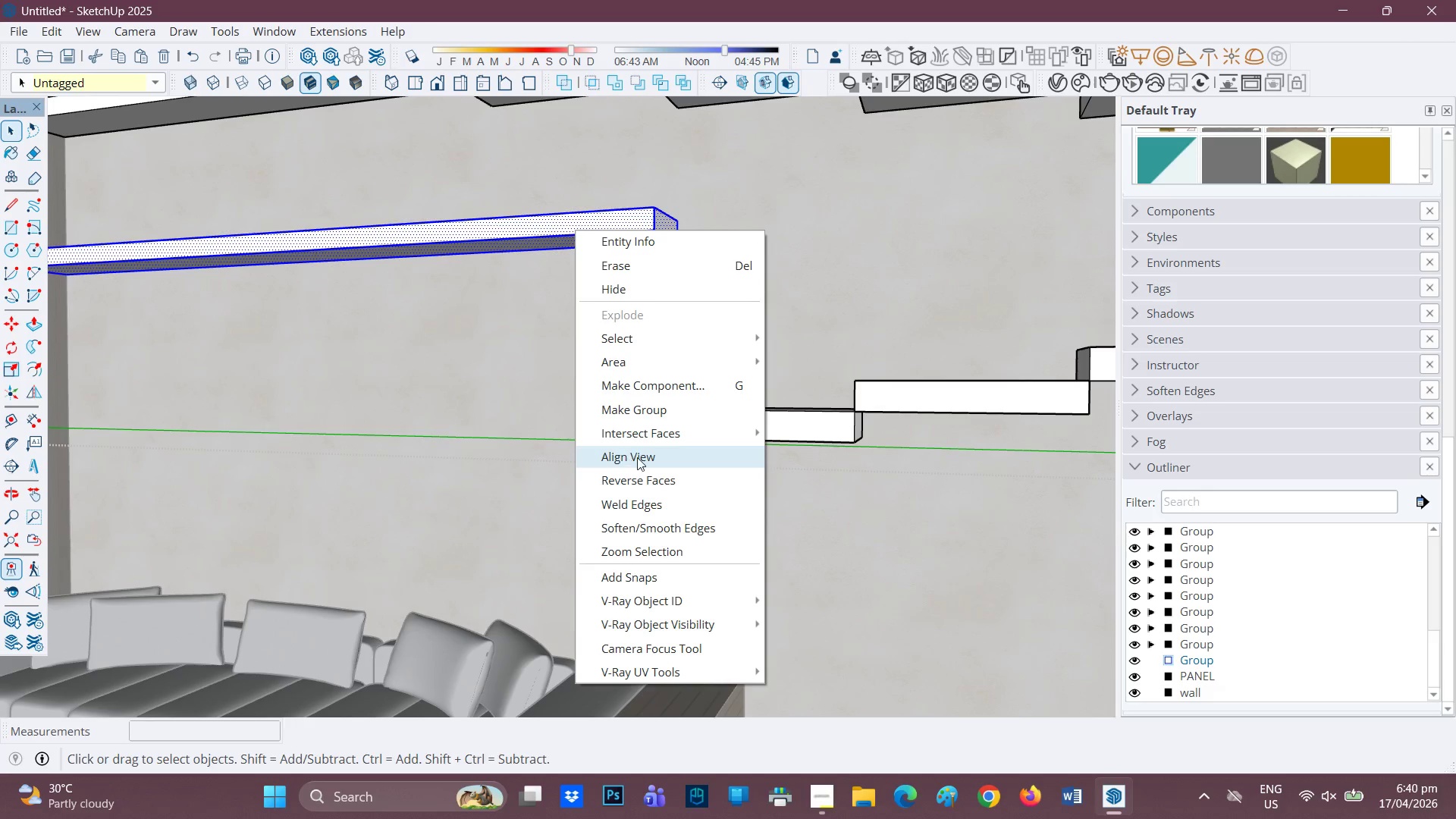 
left_click([633, 406])
 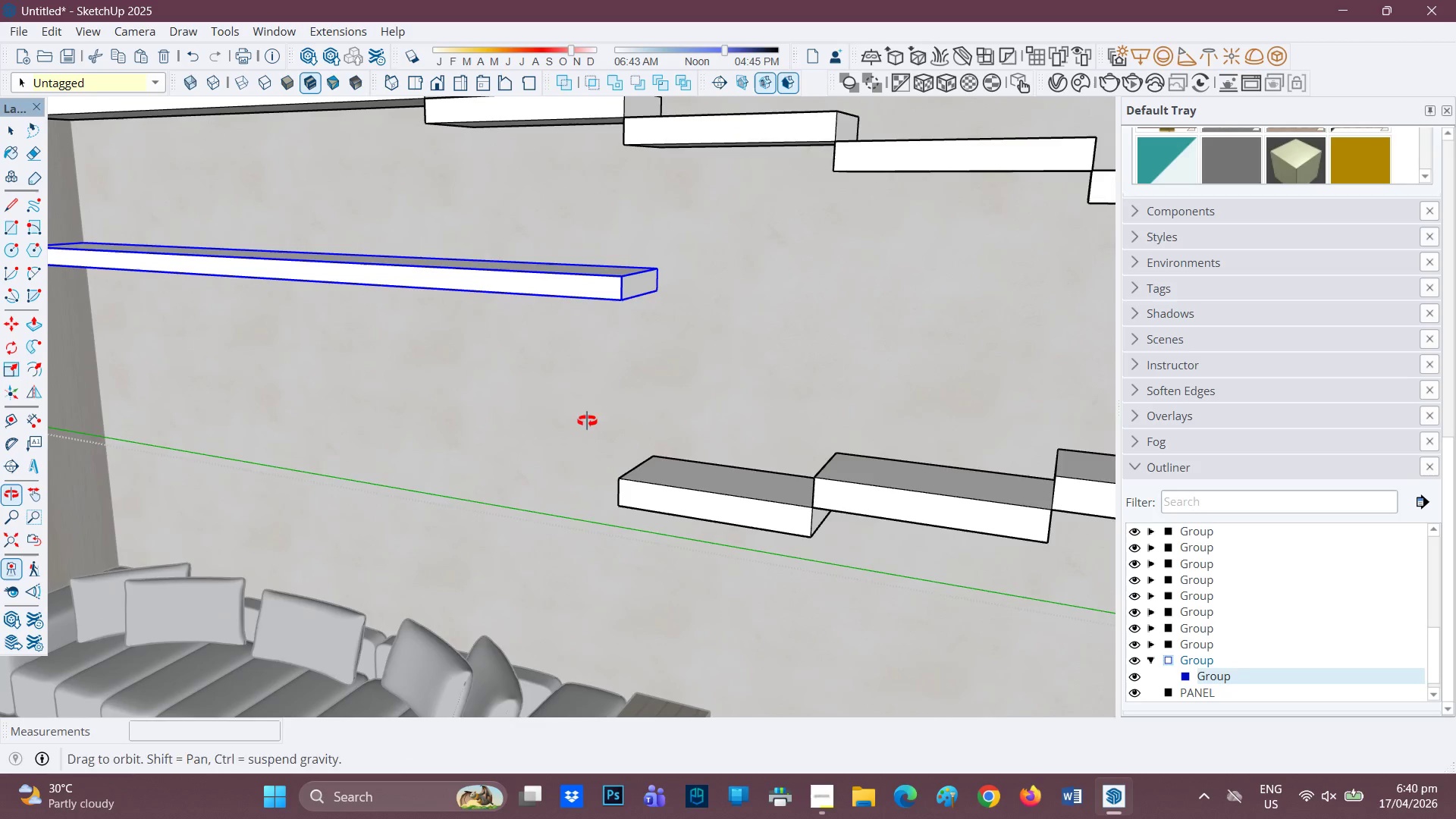 
scroll: coordinate [661, 282], scroll_direction: none, amount: 0.0
 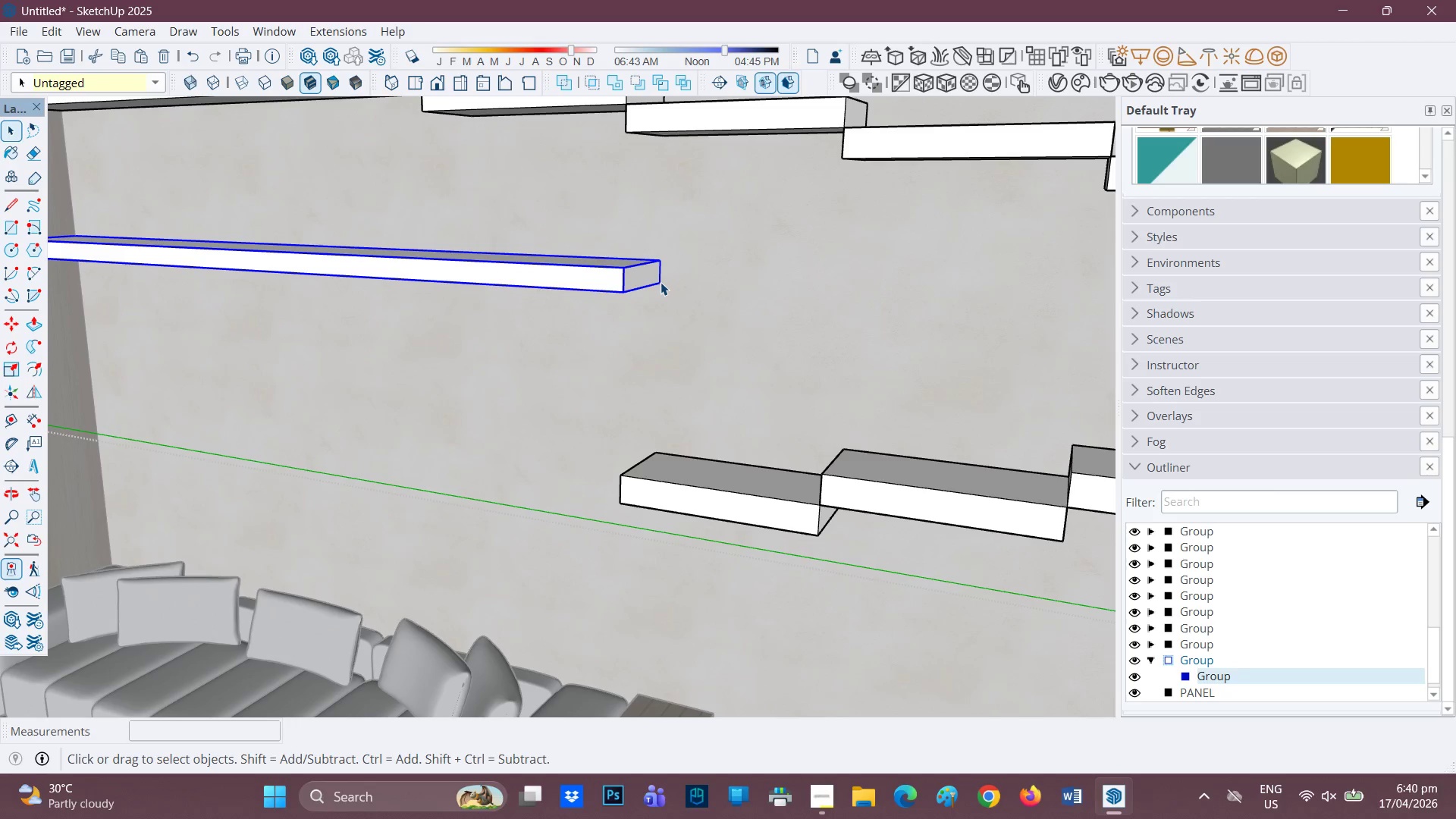 
key(M)
 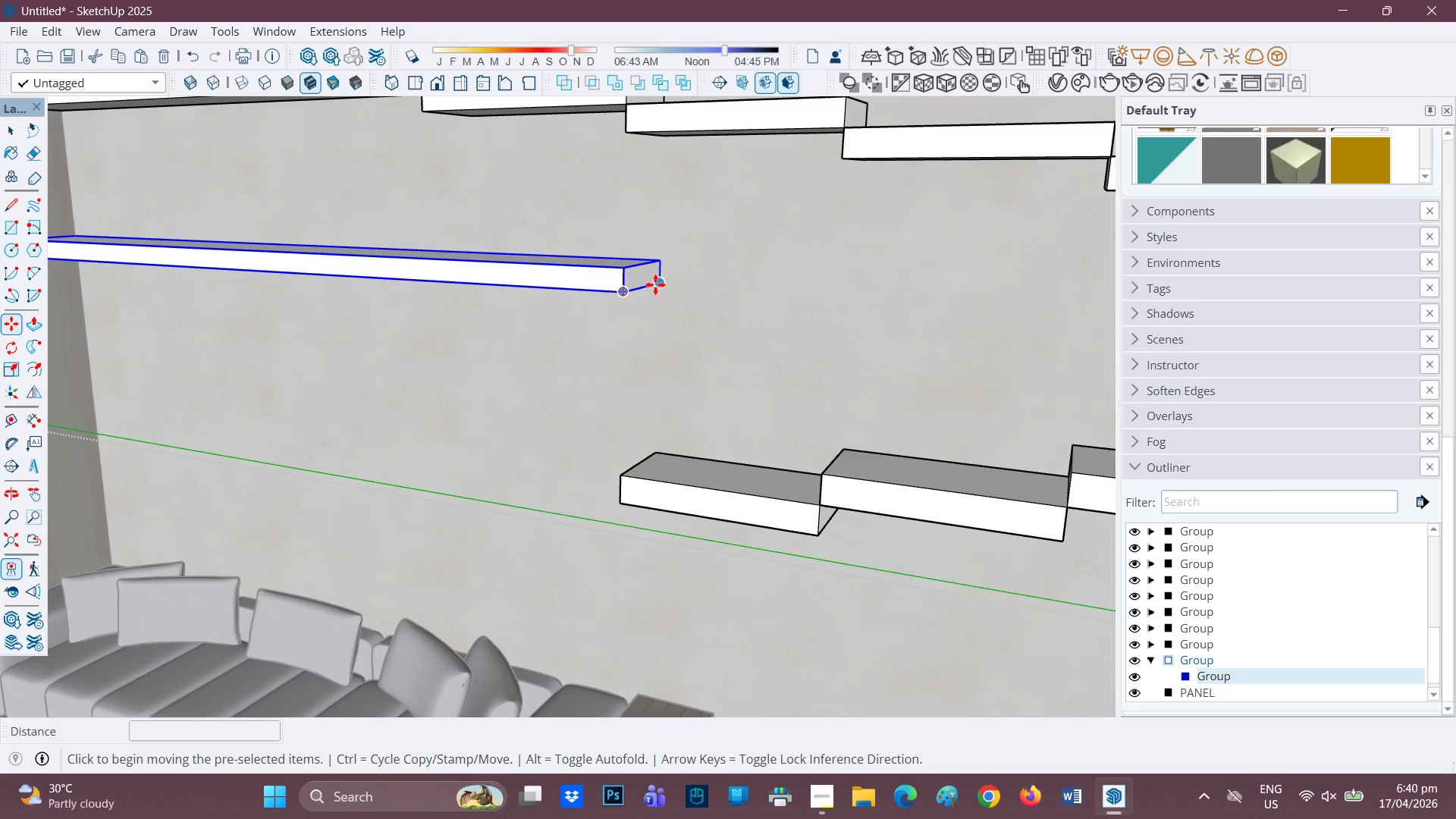 
left_click([655, 284])
 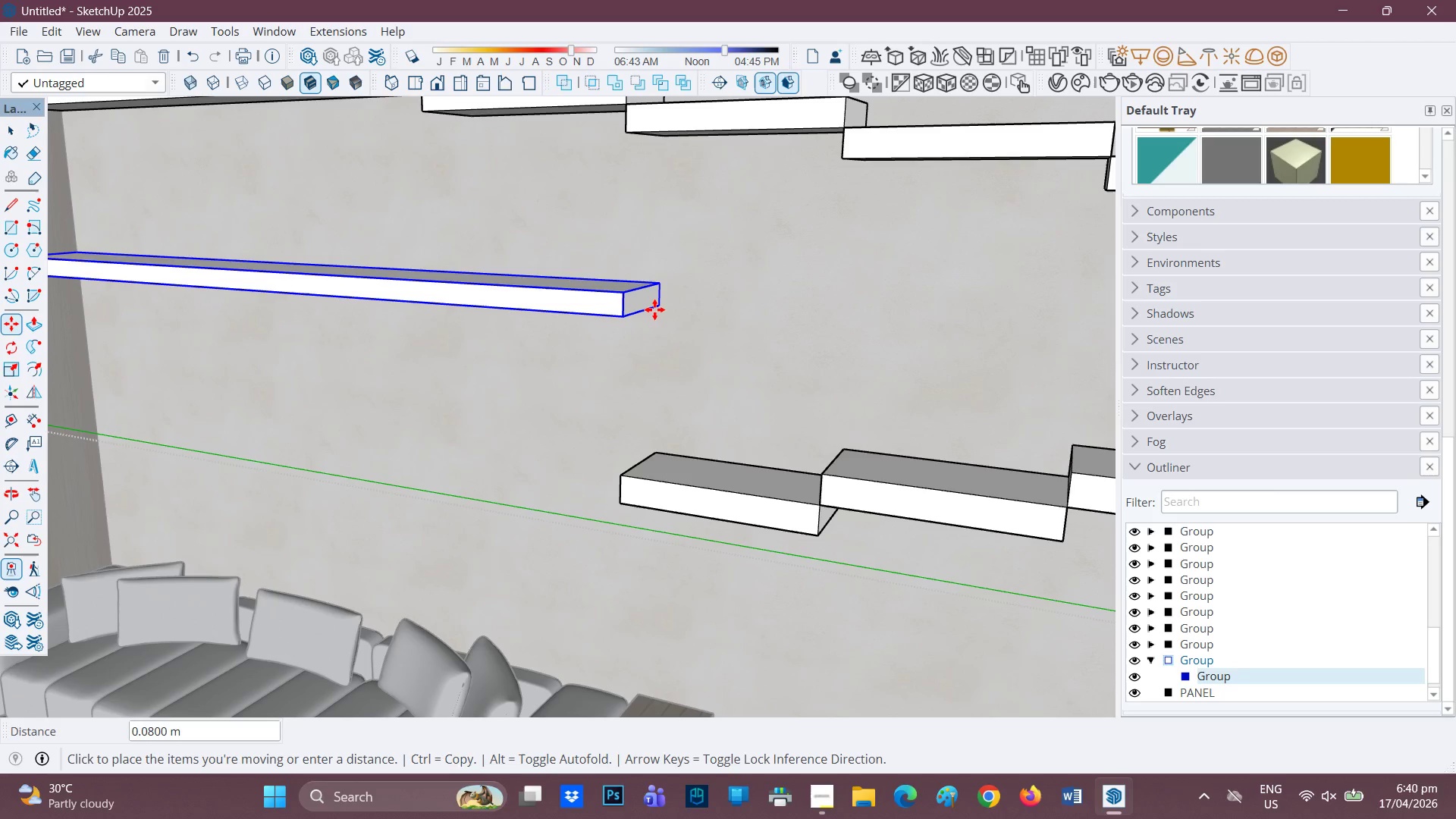 
left_click([654, 309])
 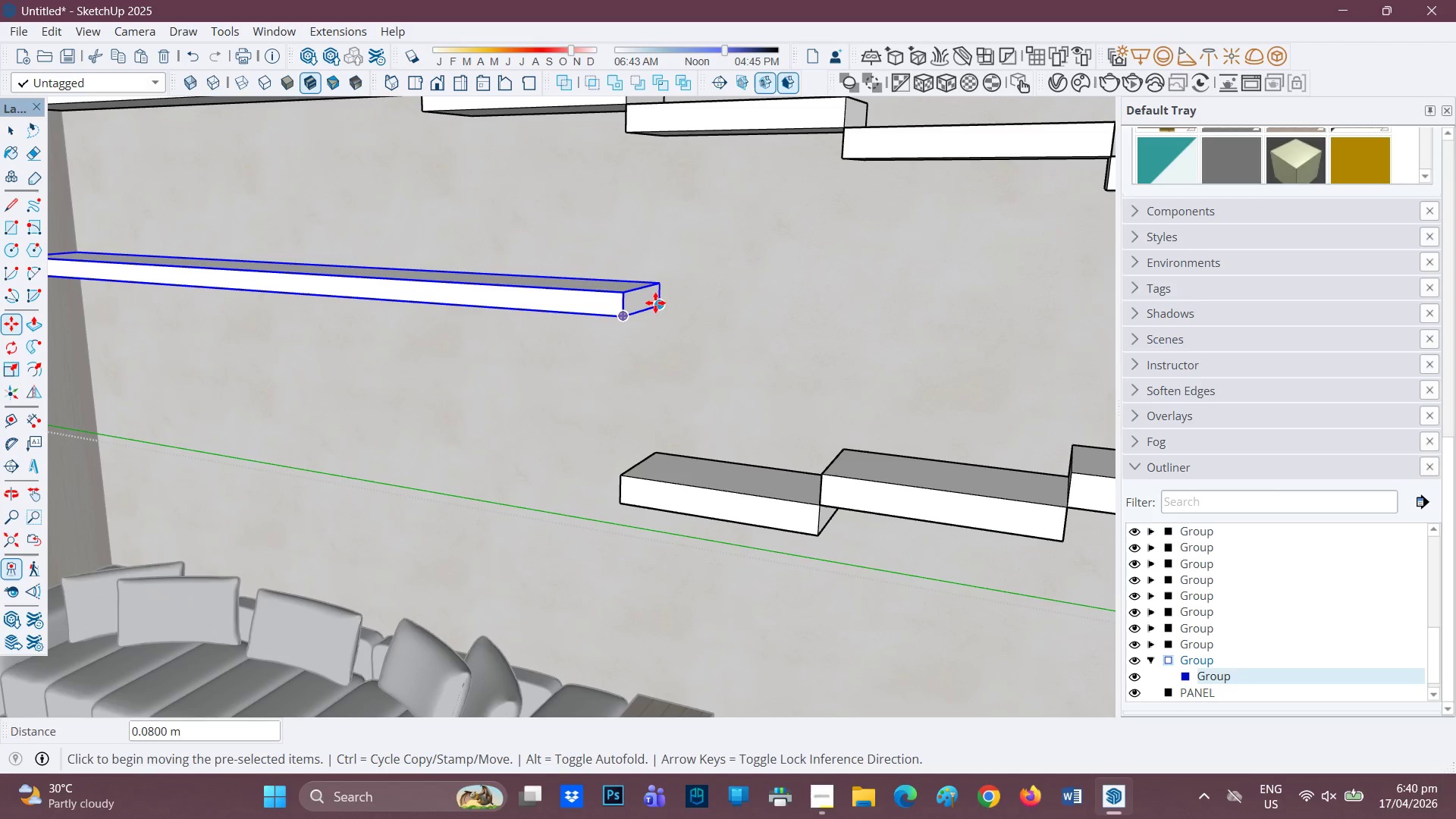 
scroll: coordinate [707, 367], scroll_direction: down, amount: 8.0
 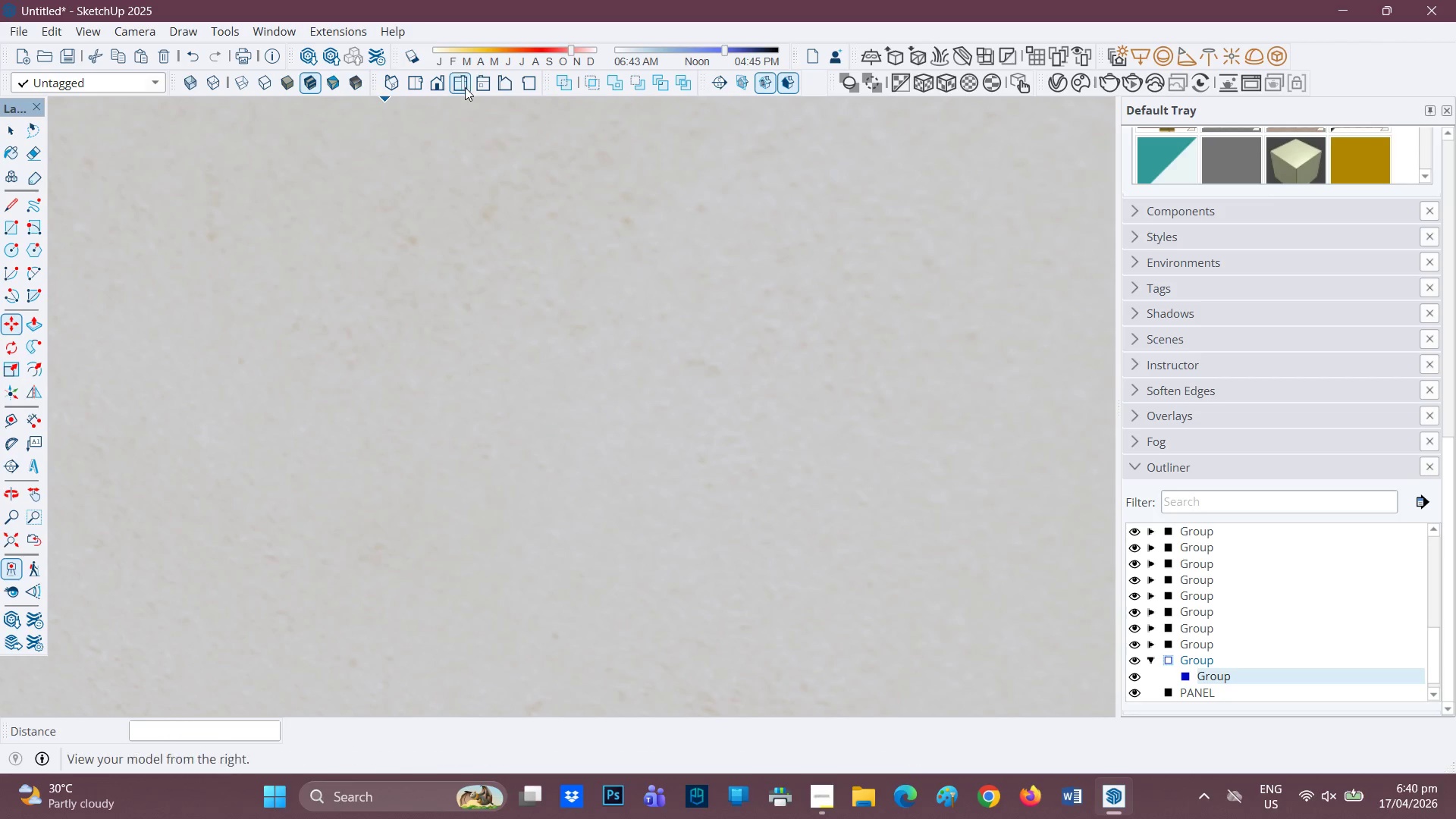 
left_click([433, 90])
 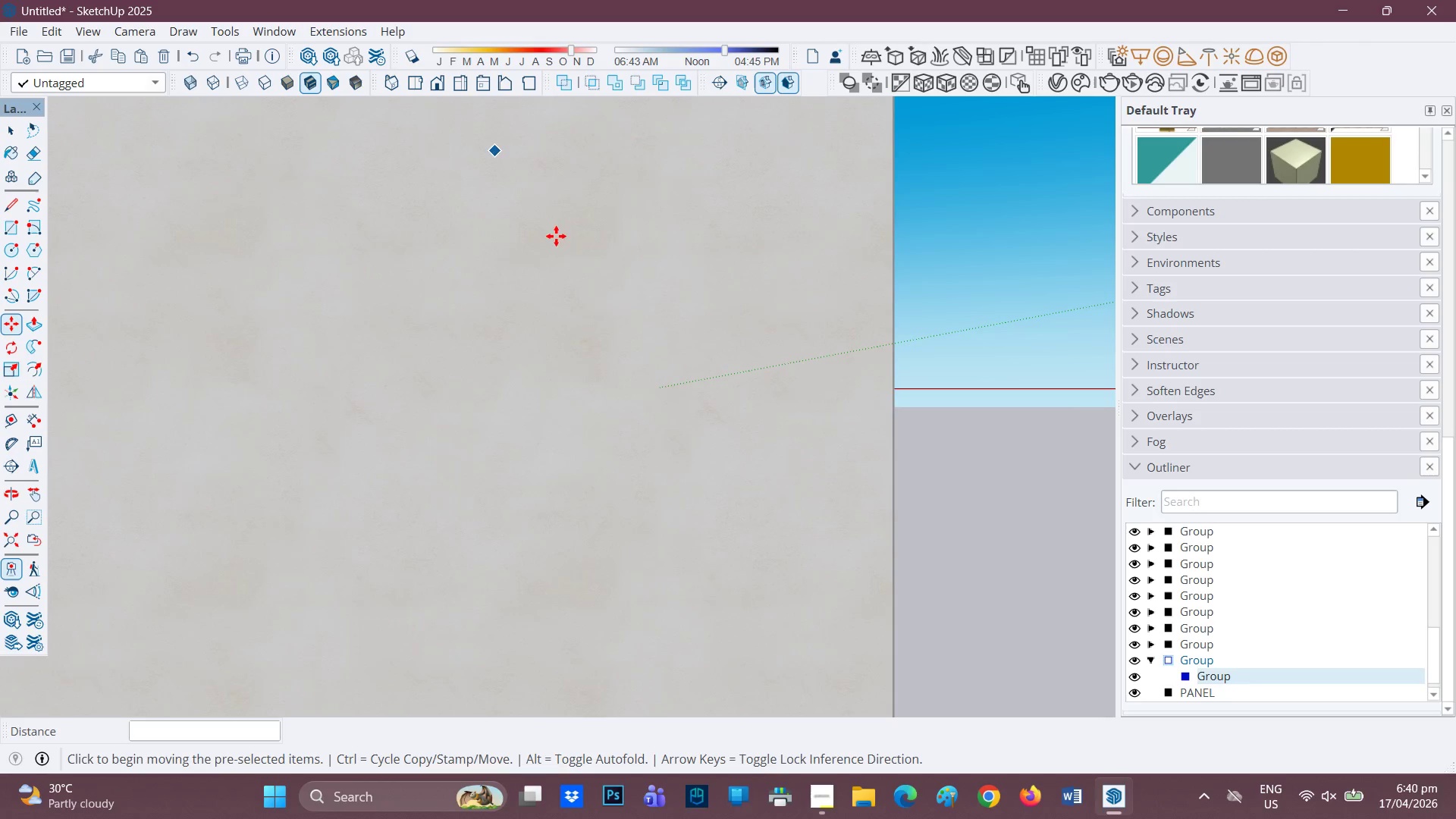 
scroll: coordinate [607, 406], scroll_direction: down, amount: 12.0
 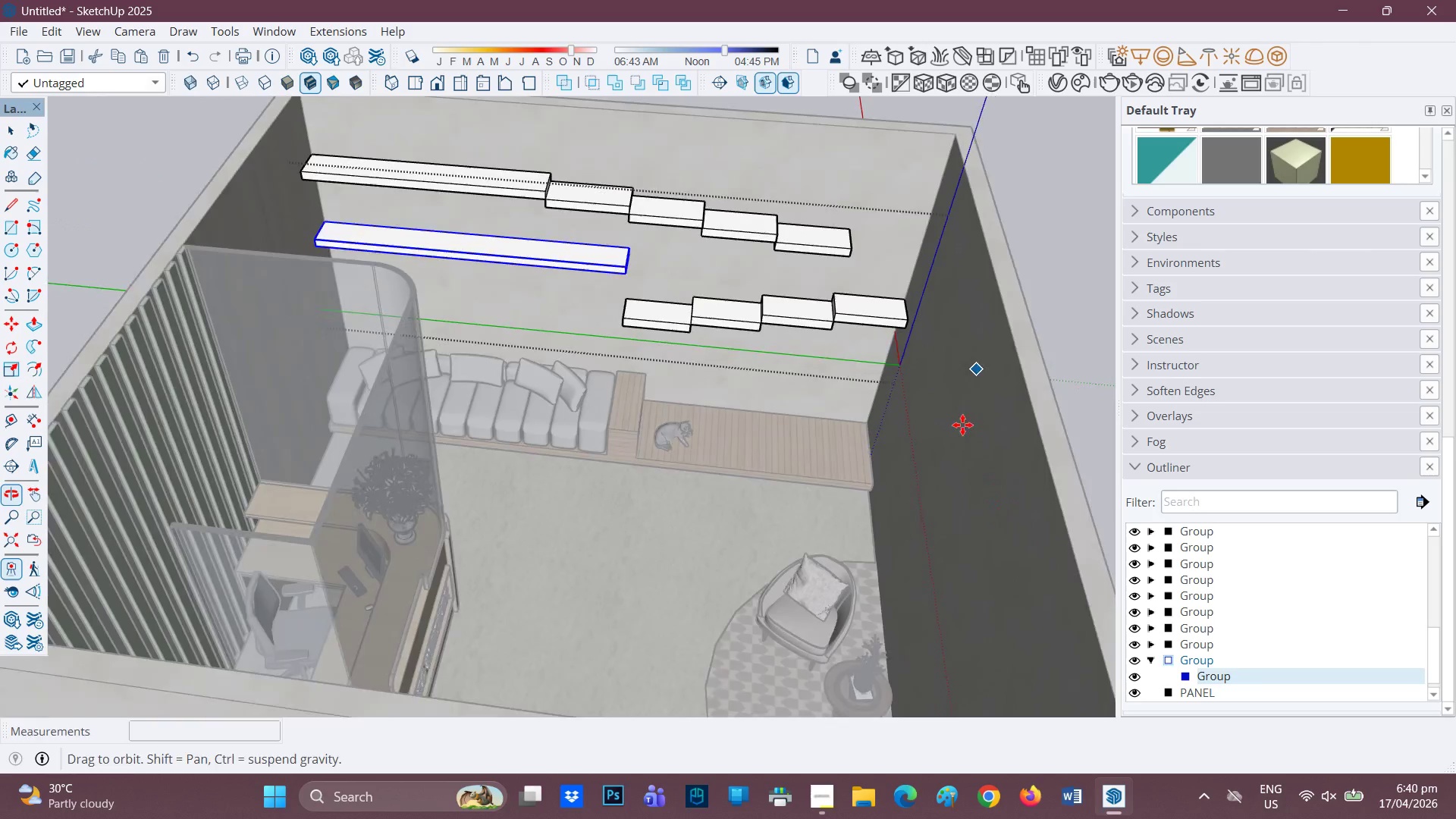 
scroll: coordinate [610, 259], scroll_direction: up, amount: 10.0
 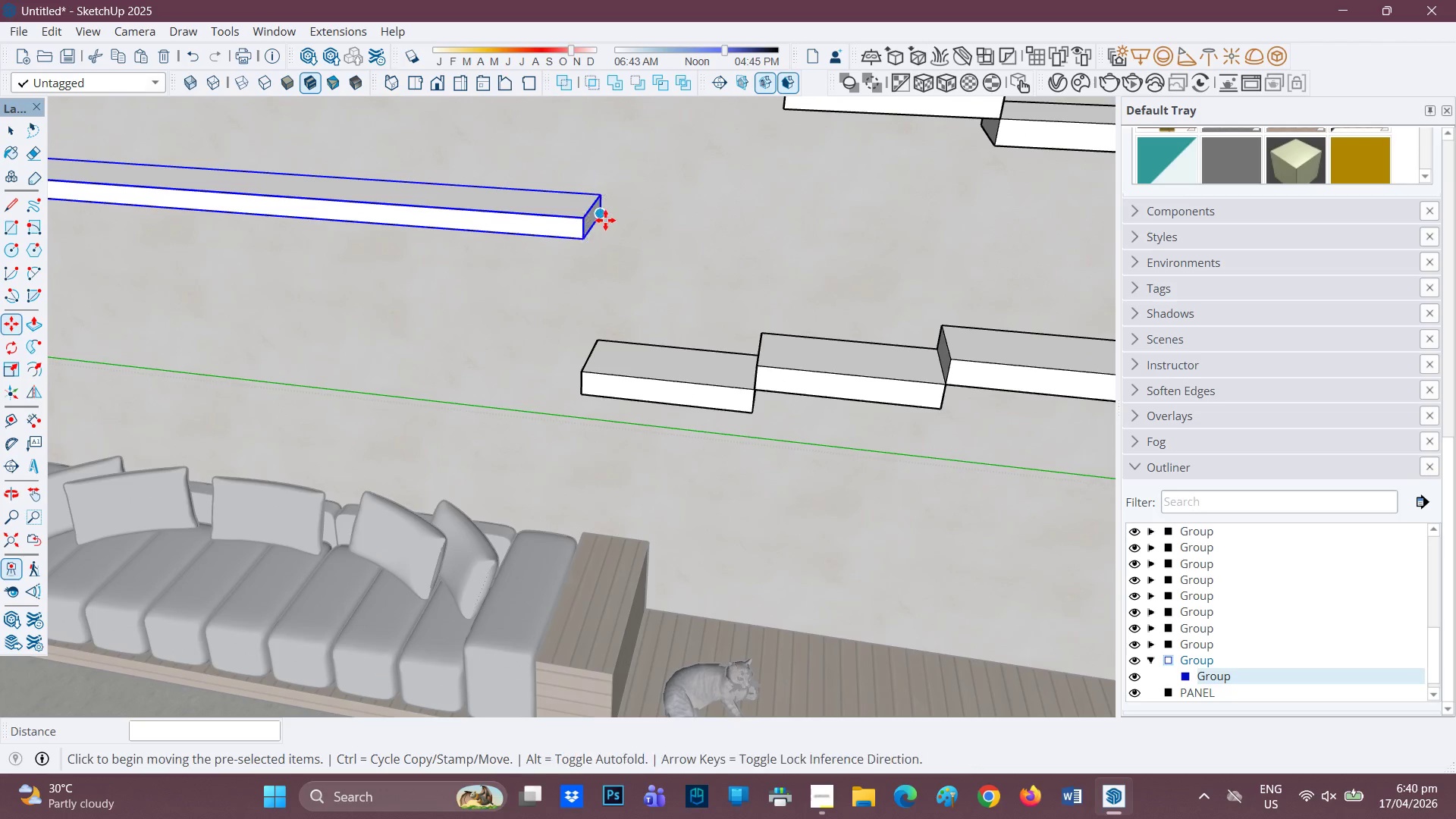 
left_click([604, 219])
 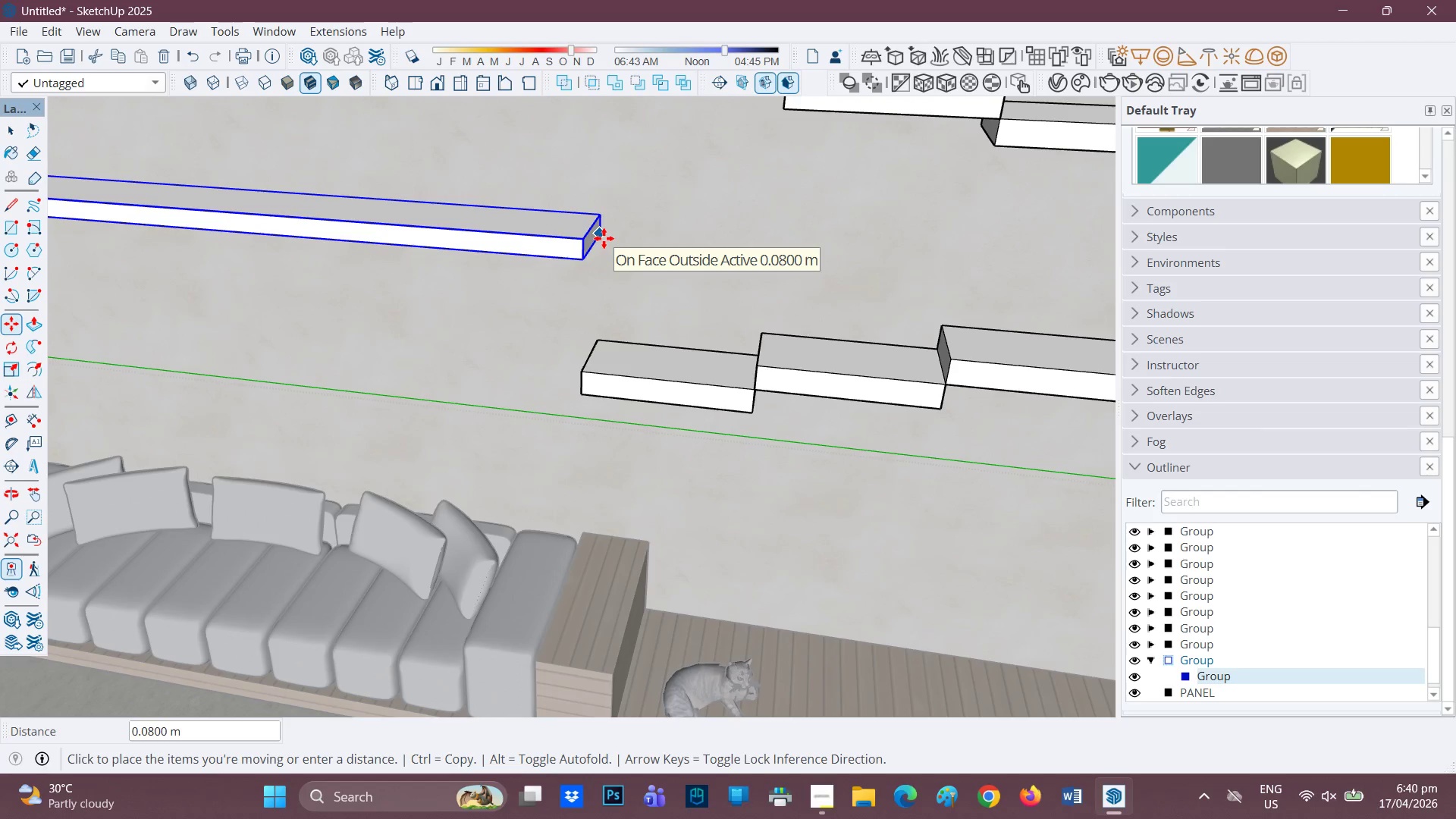 
wait(10.69)
 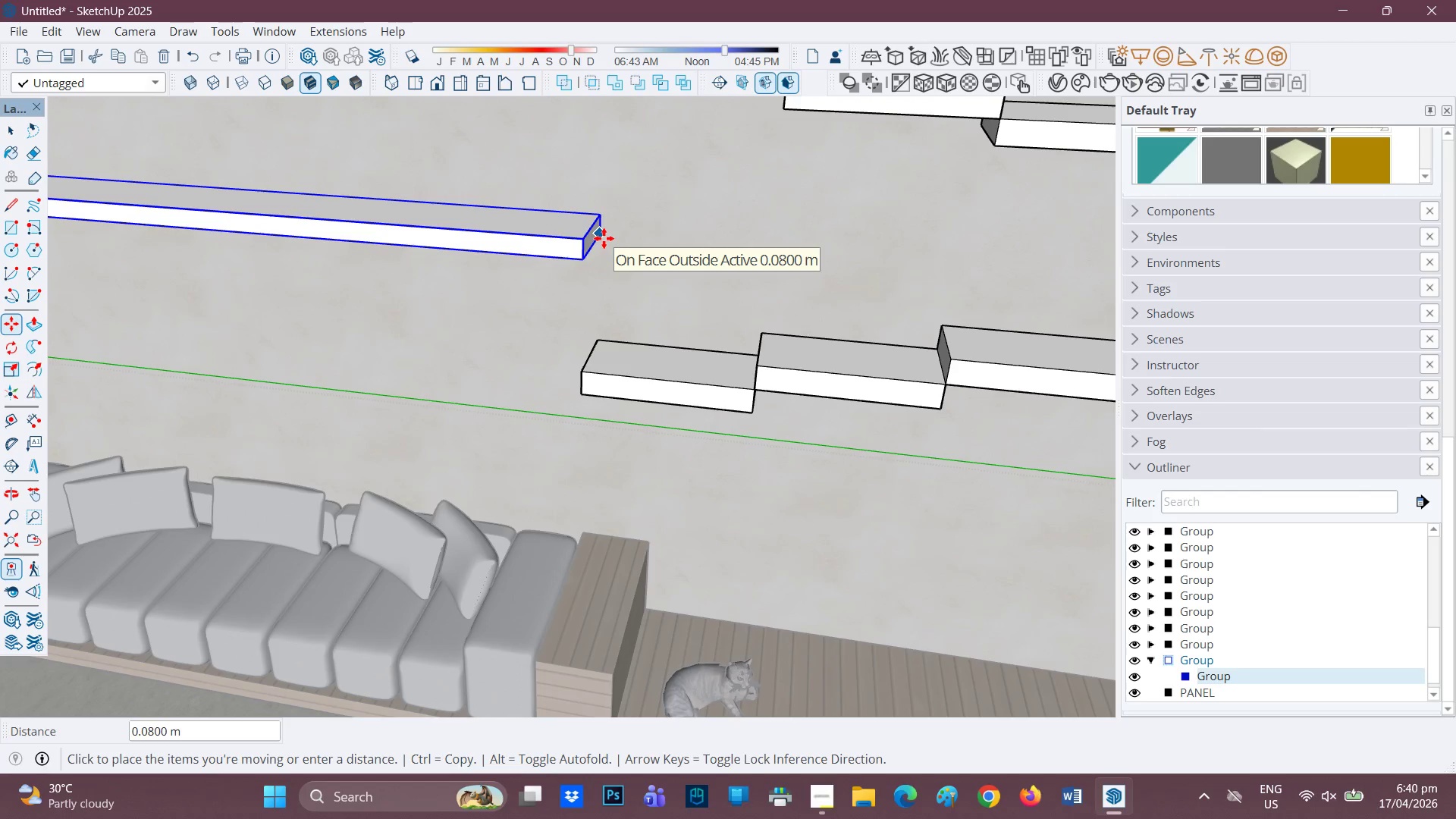 
left_click([604, 237])
 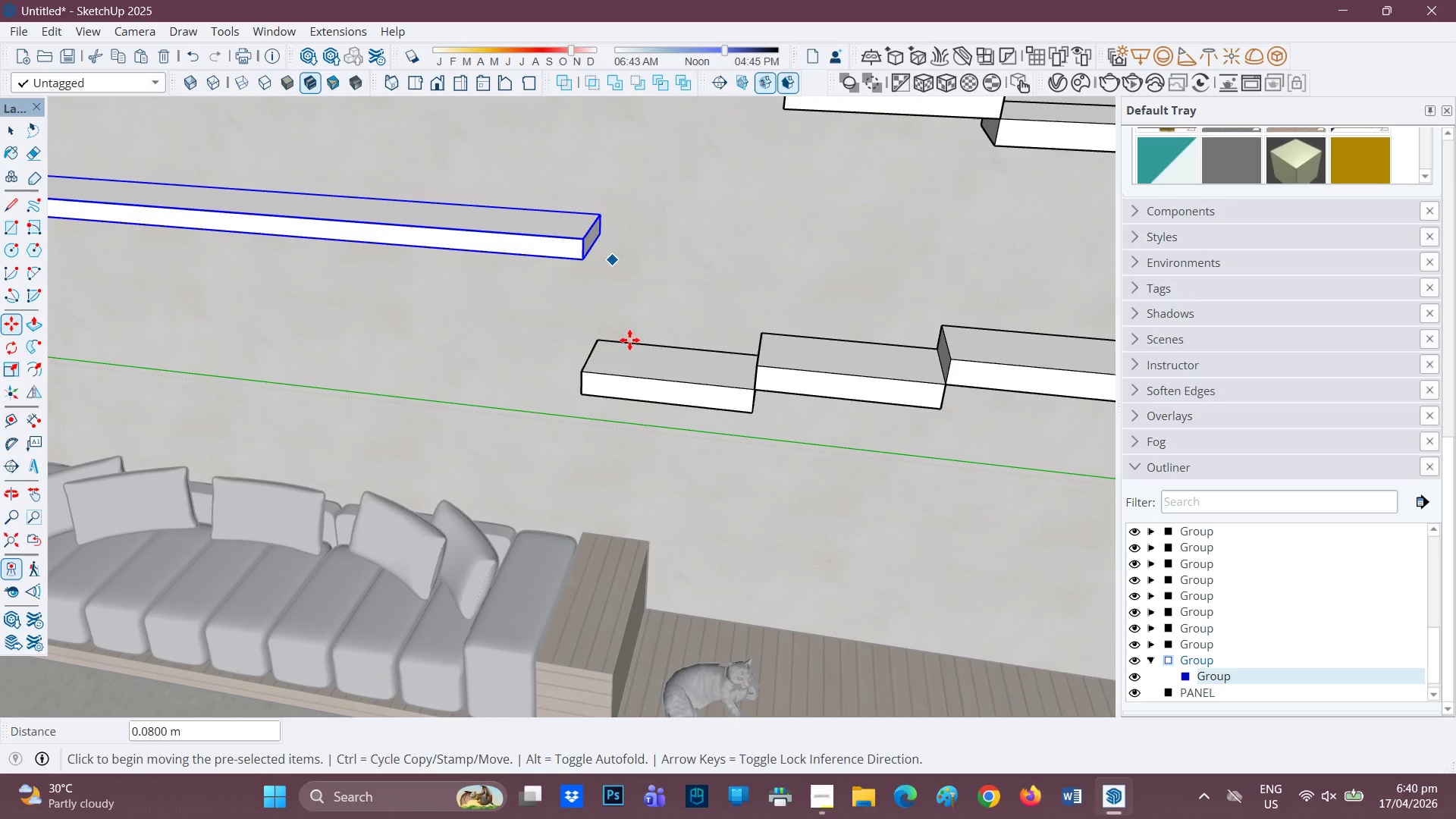 
scroll: coordinate [651, 409], scroll_direction: down, amount: 2.0
 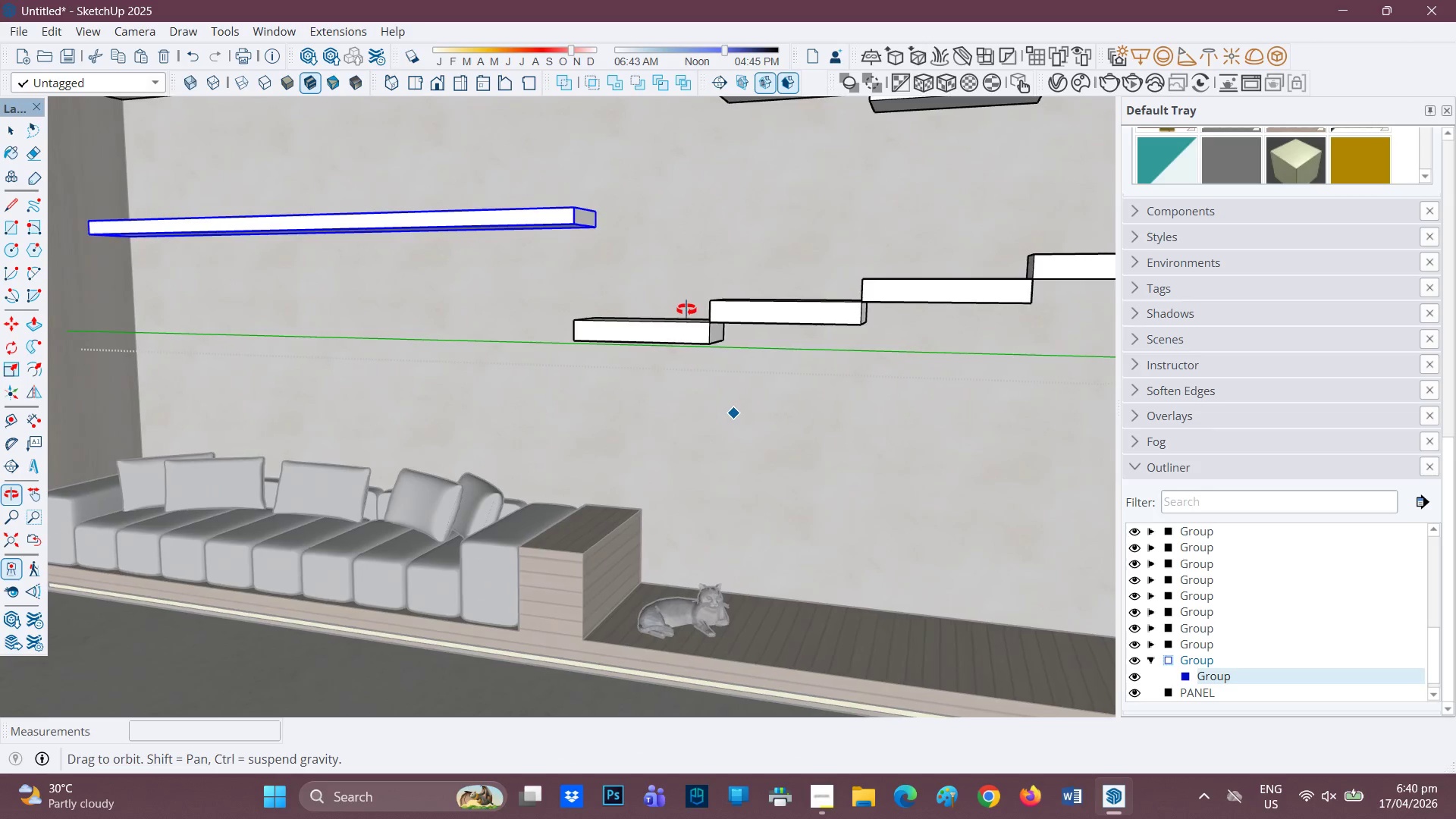 
key(Space)
 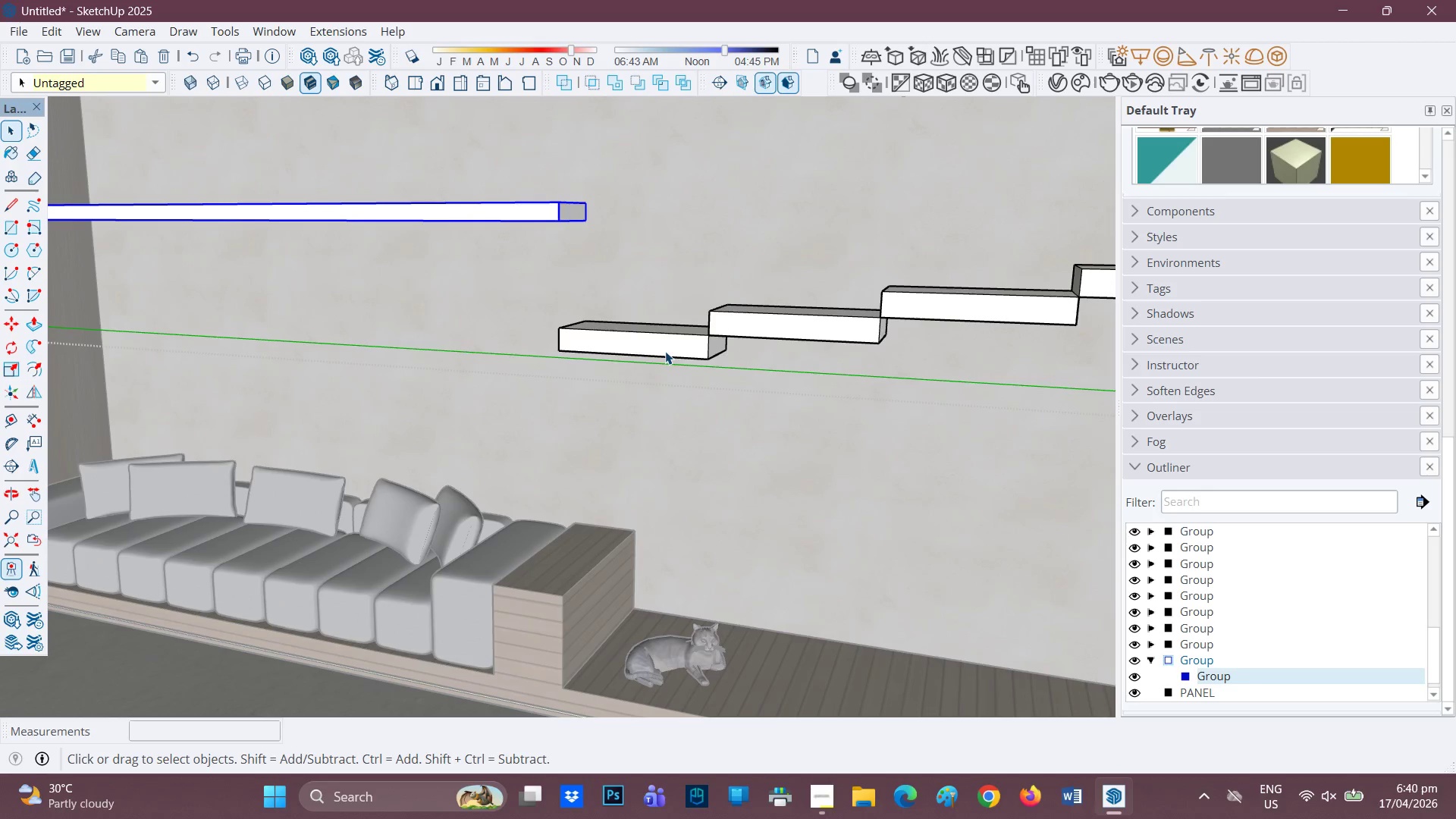 
scroll: coordinate [673, 345], scroll_direction: up, amount: 1.0
 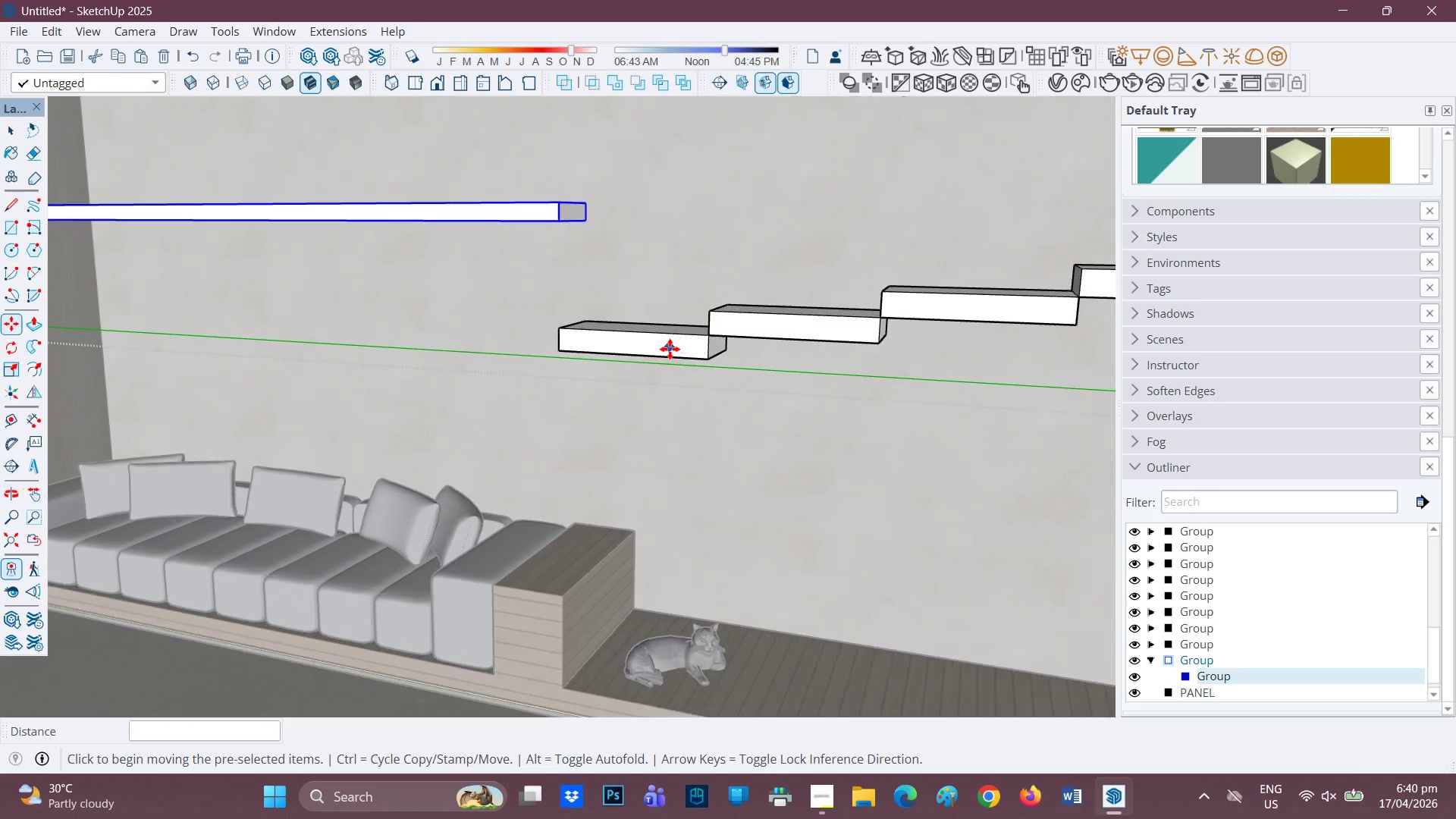 
key(P)
 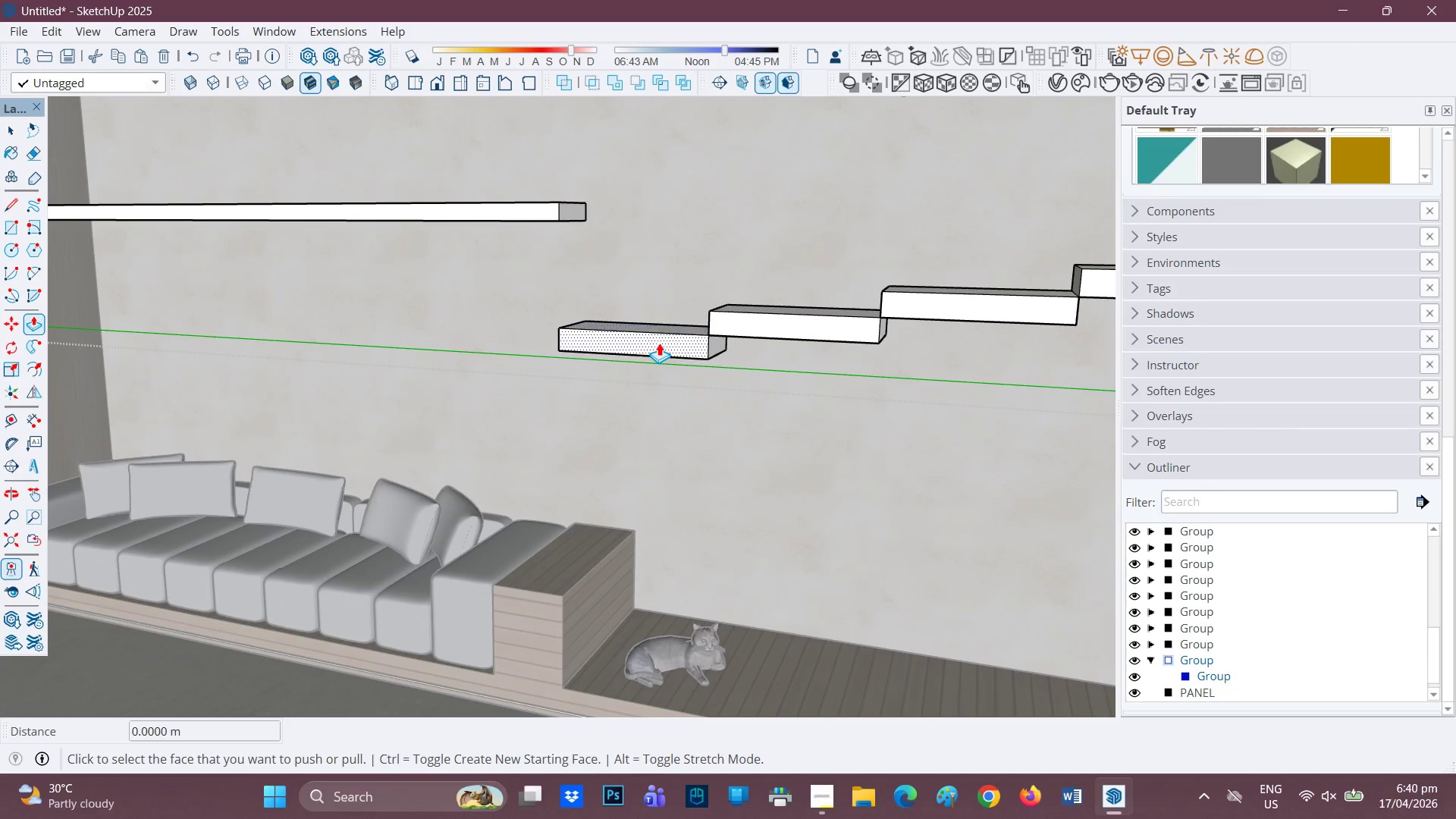 
left_click([659, 343])
 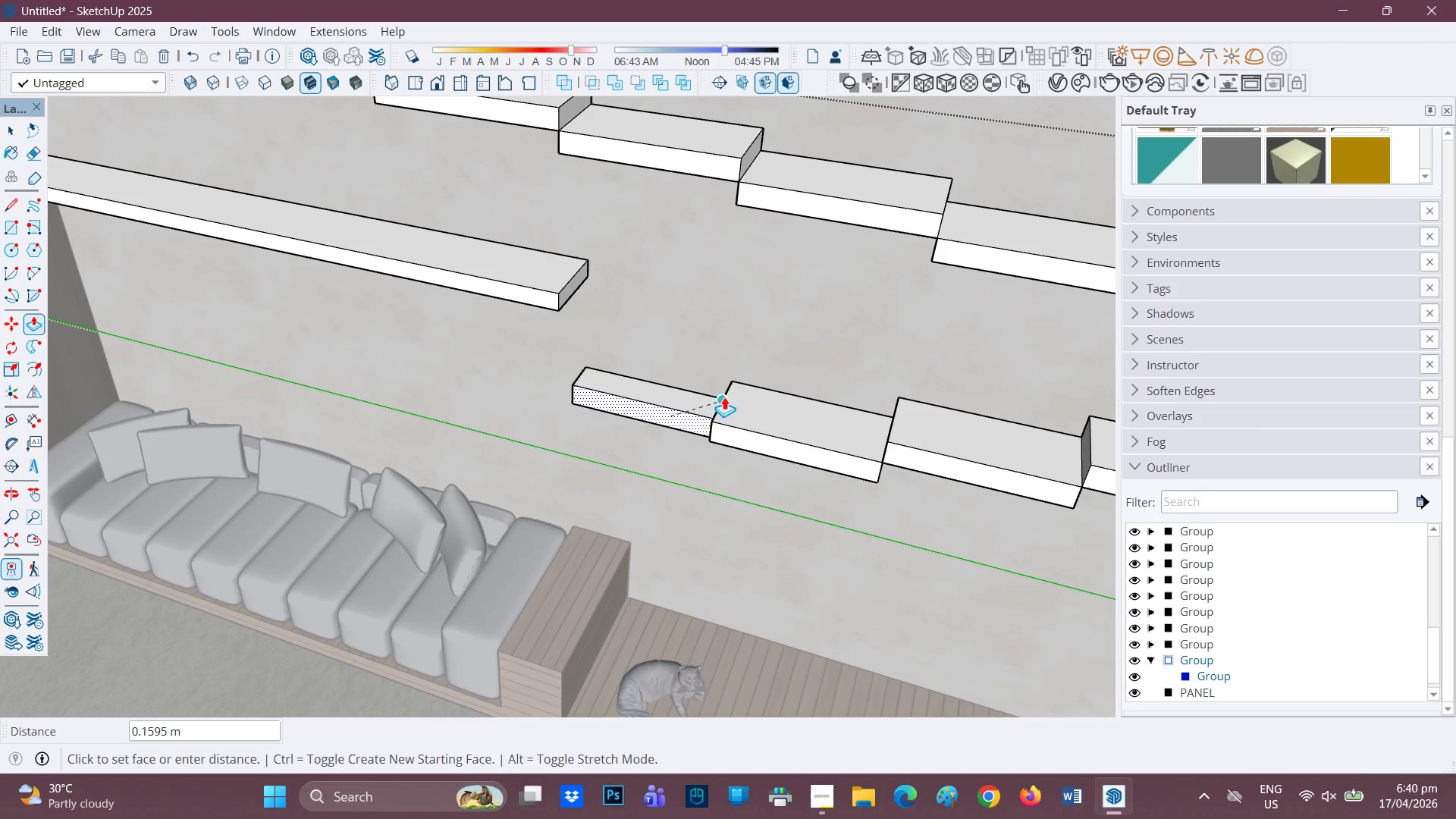 
scroll: coordinate [792, 474], scroll_direction: down, amount: 1.0
 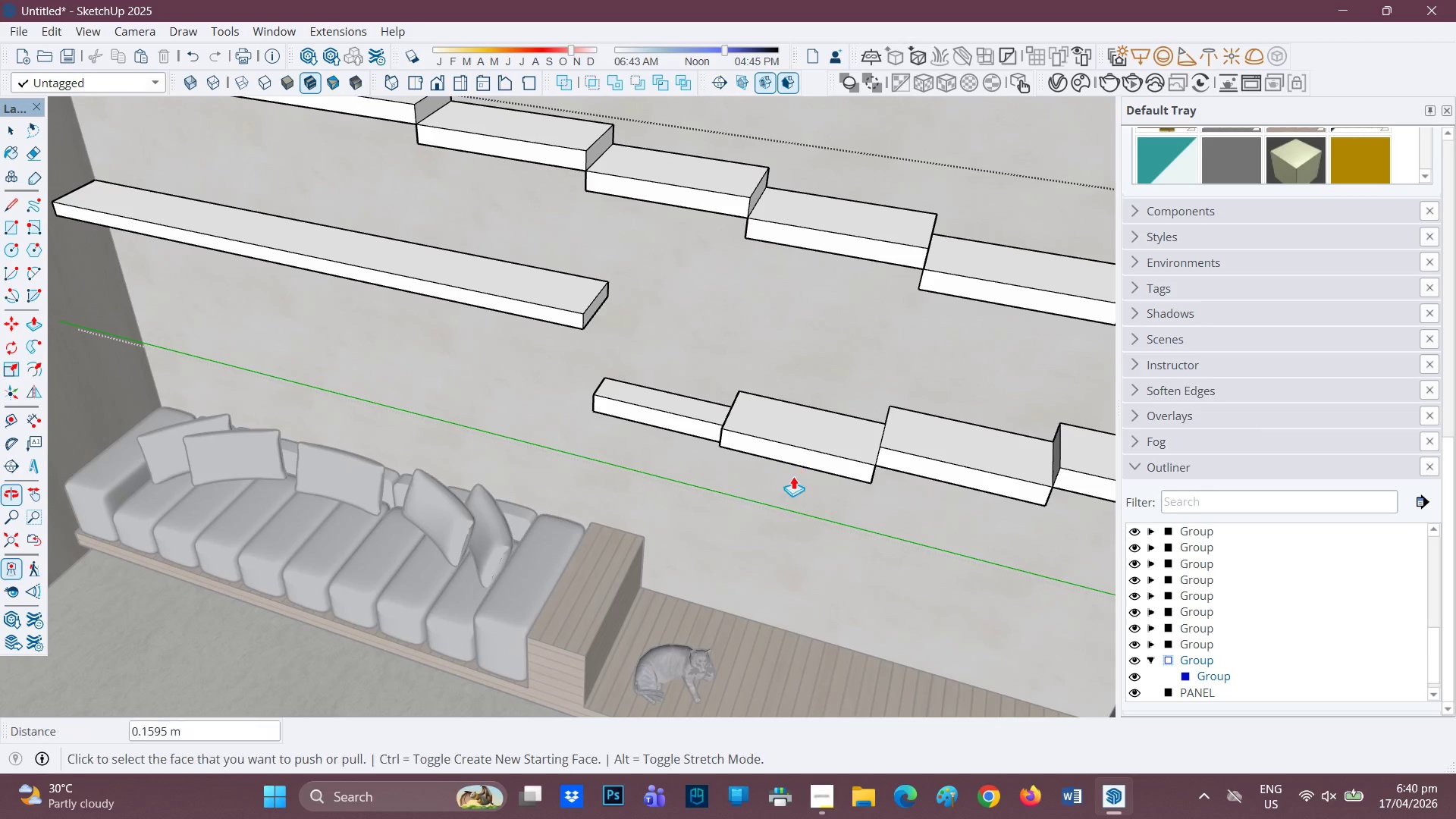 
key(Control+Z)
 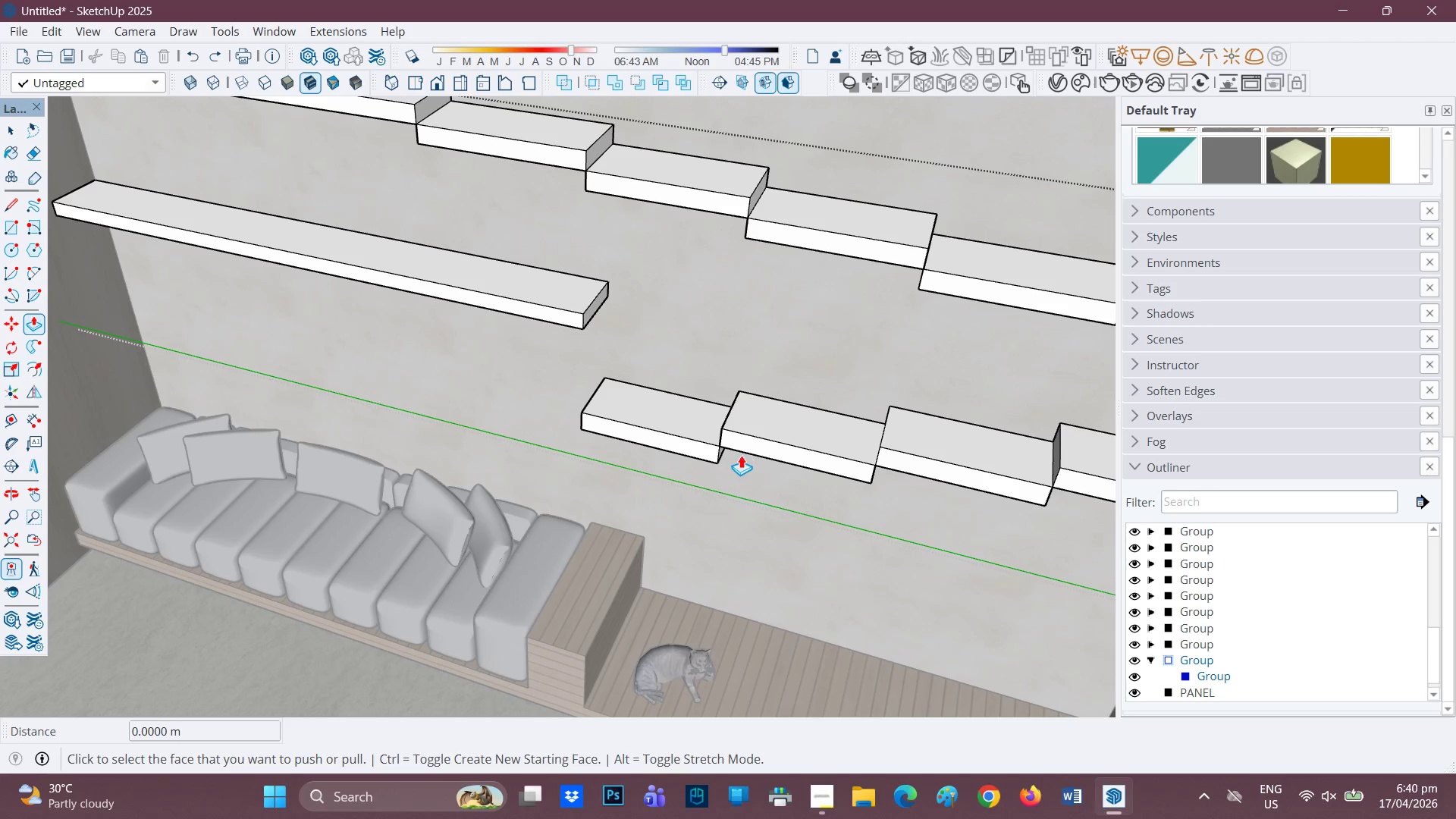 
scroll: coordinate [720, 451], scroll_direction: down, amount: 3.0
 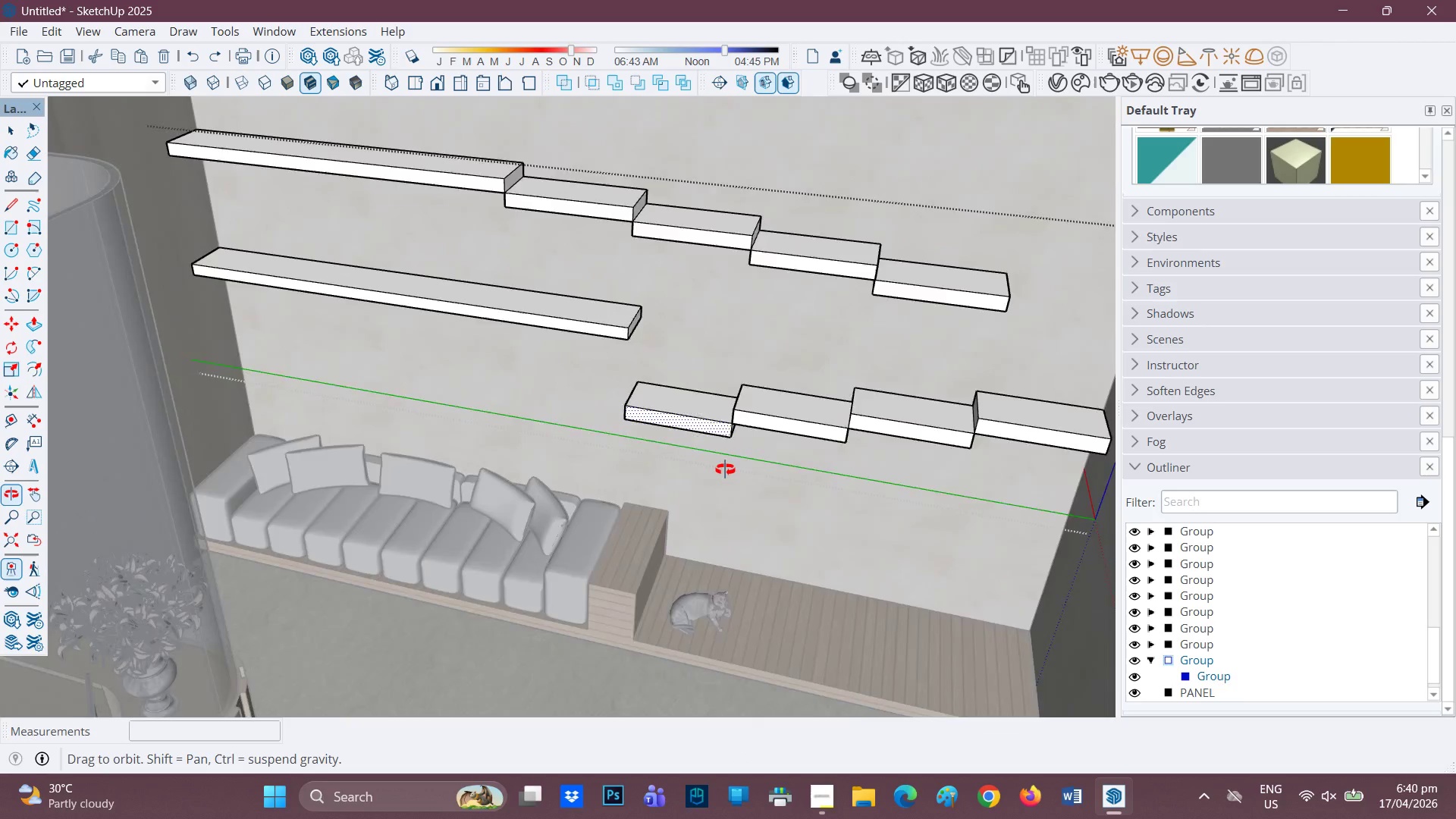 
scroll: coordinate [693, 453], scroll_direction: up, amount: 1.0
 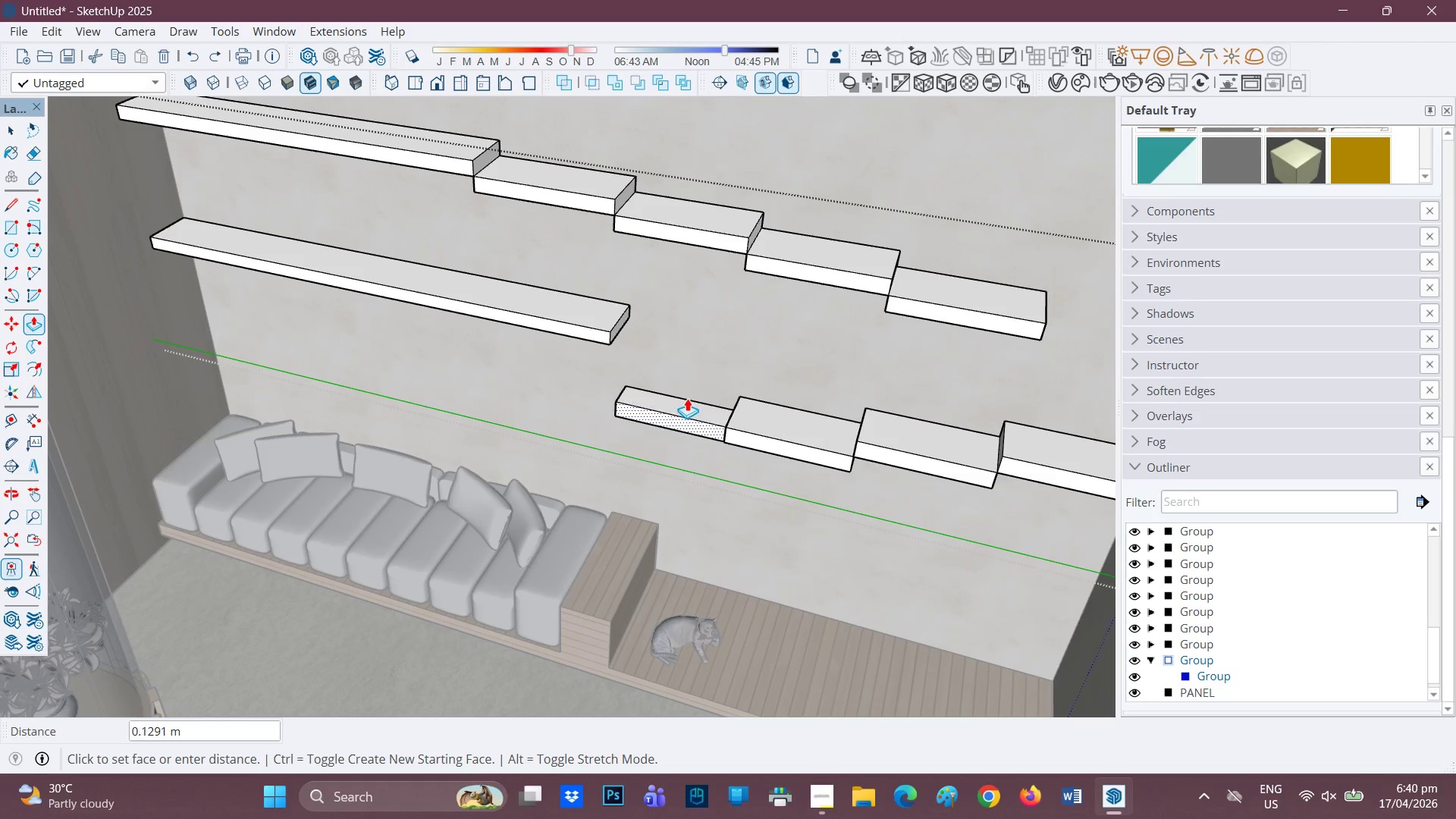 
left_click([694, 381])
 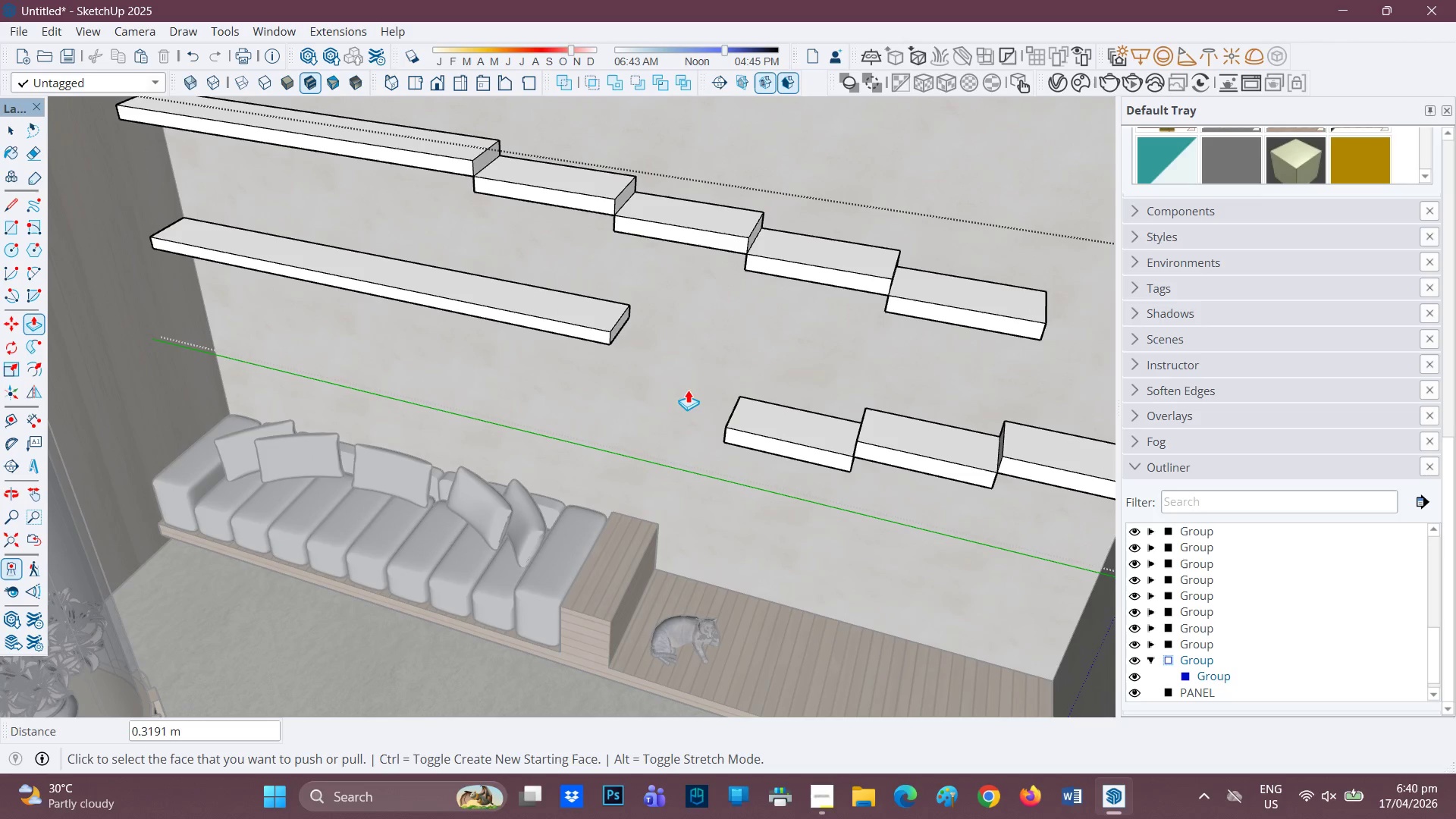 
scroll: coordinate [698, 406], scroll_direction: down, amount: 2.0
 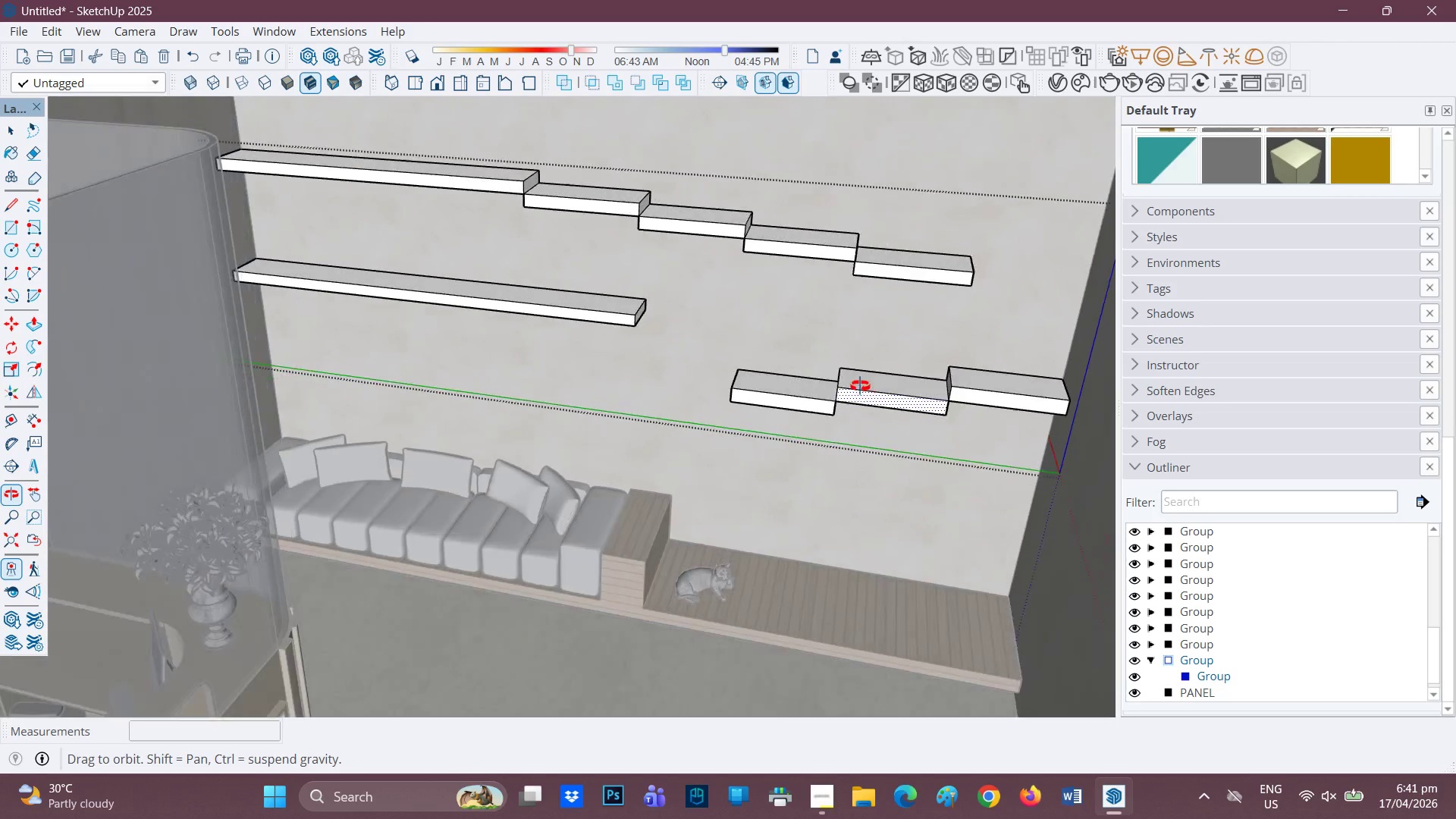 
scroll: coordinate [777, 424], scroll_direction: up, amount: 2.0
 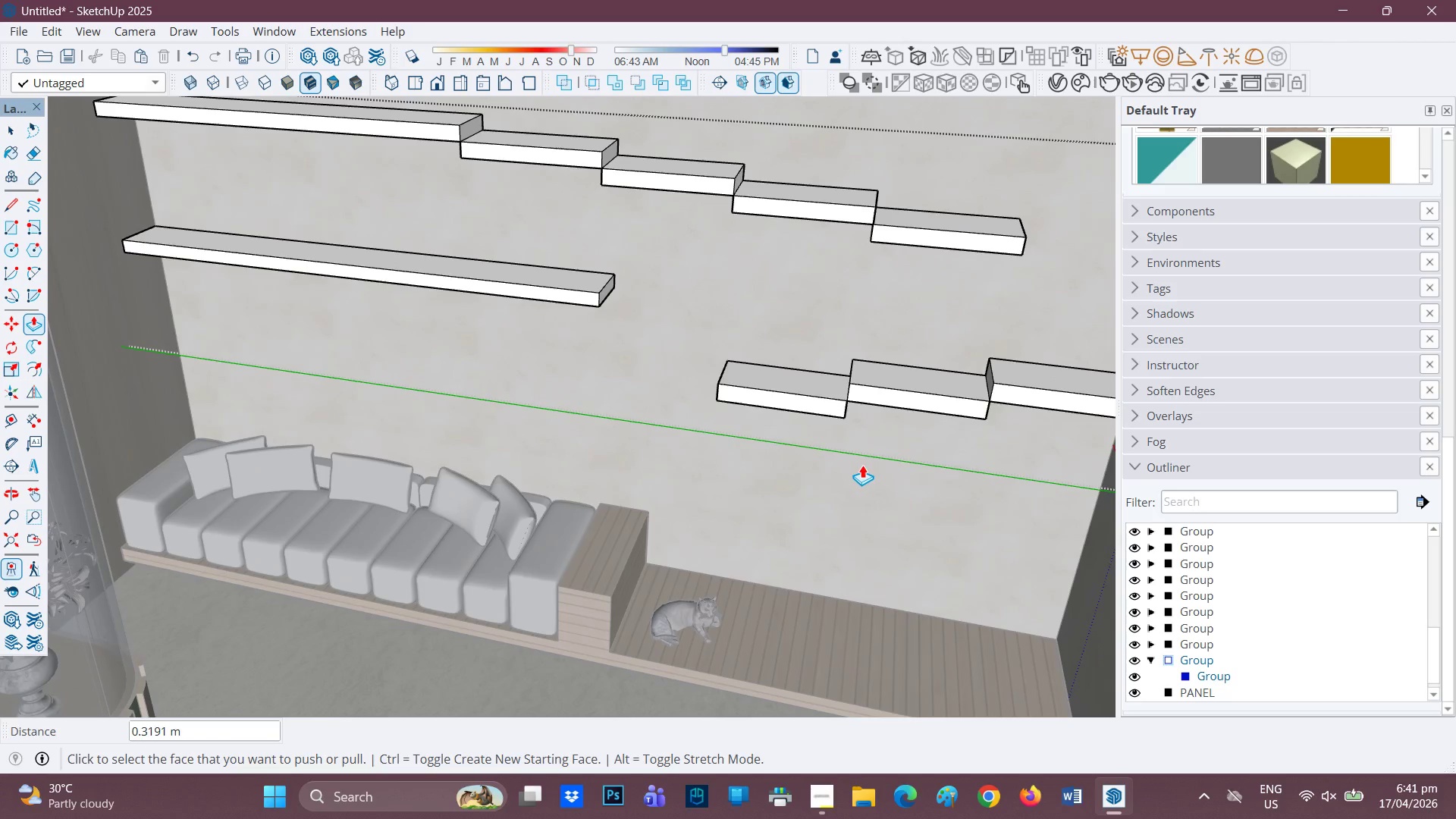 
scroll: coordinate [864, 466], scroll_direction: down, amount: 1.0
 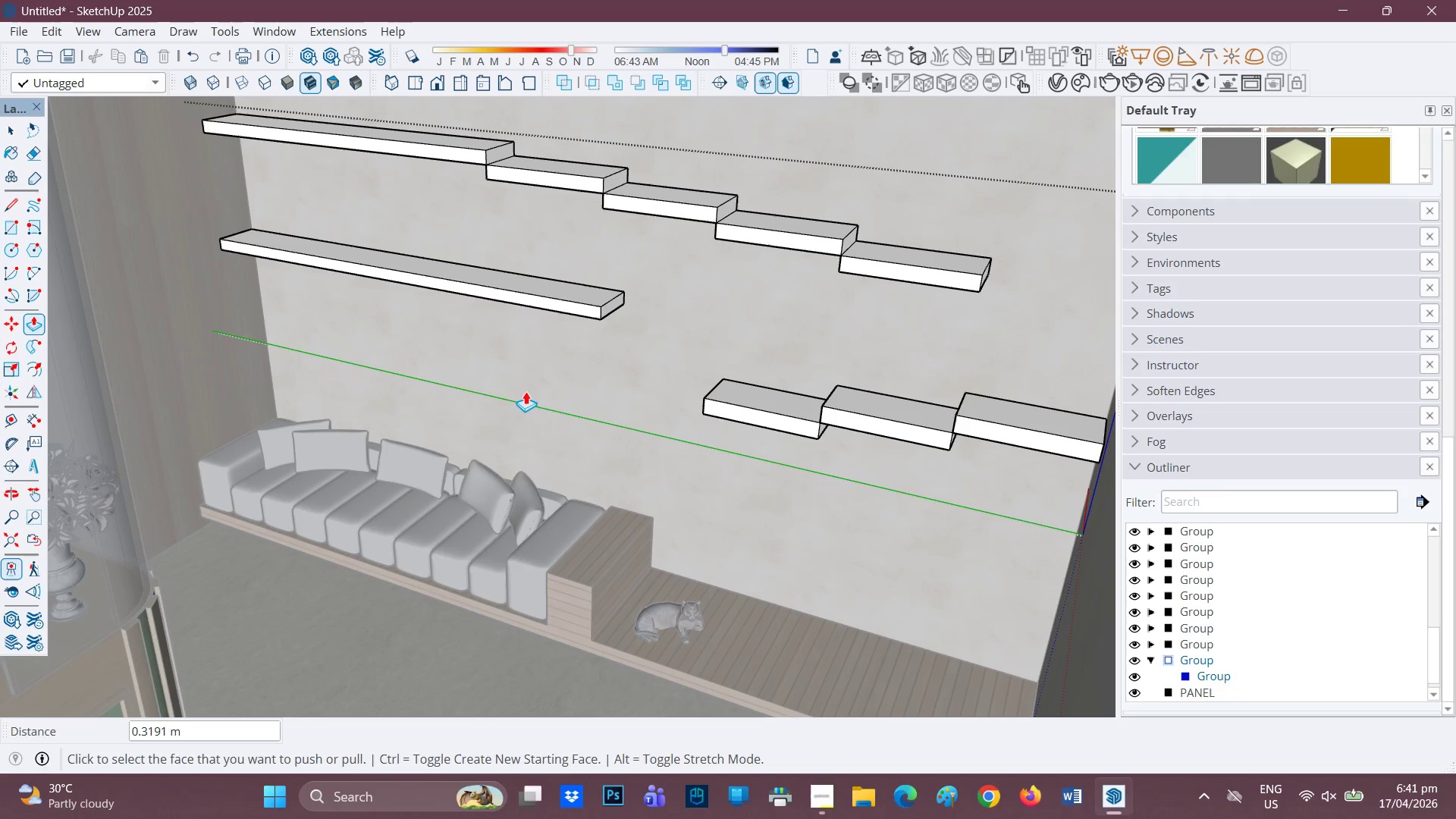 
key(H)
 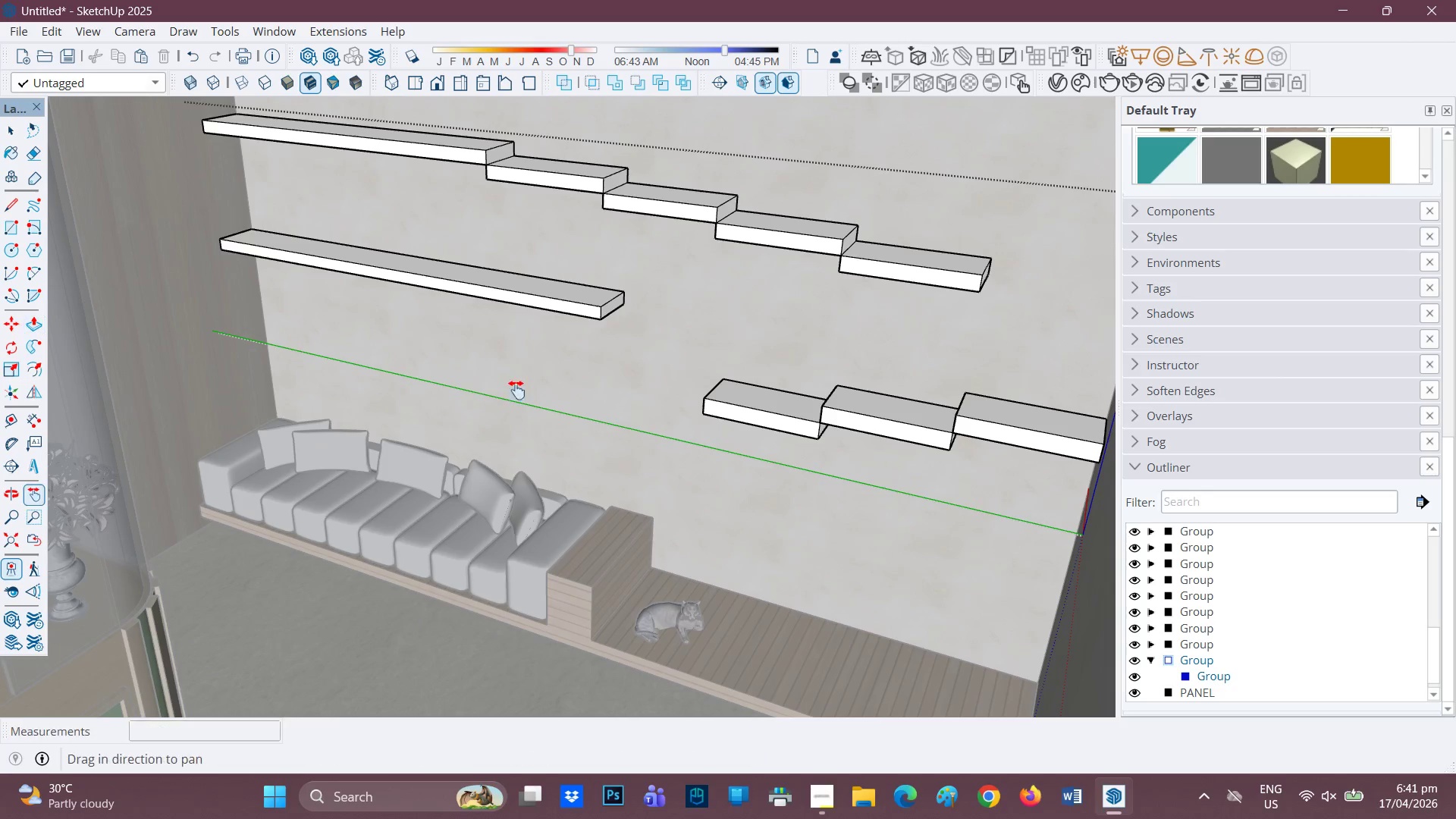 
left_click_drag(start_coordinate=[515, 397], to_coordinate=[441, 579])
 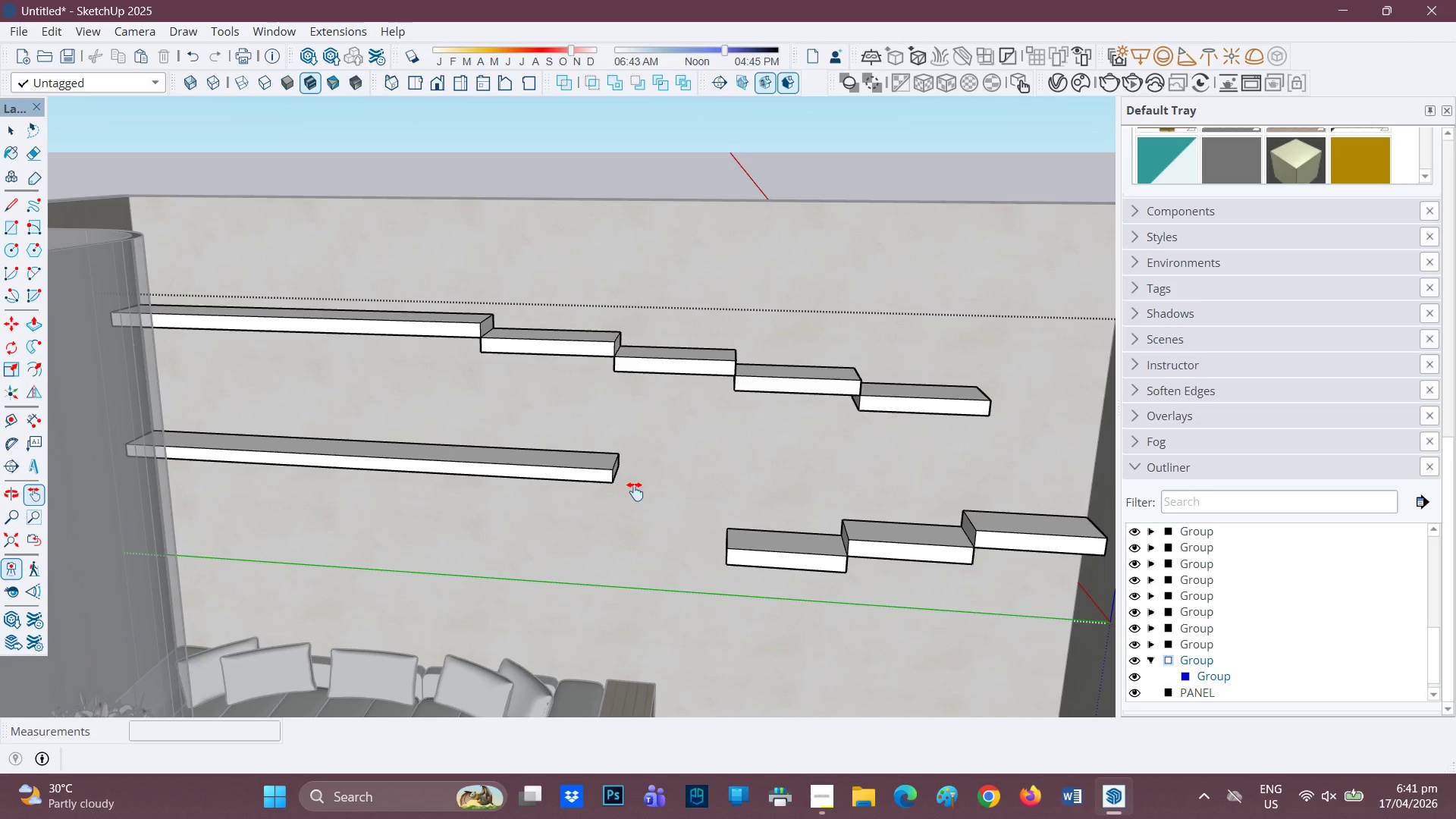 
wait(25.73)
 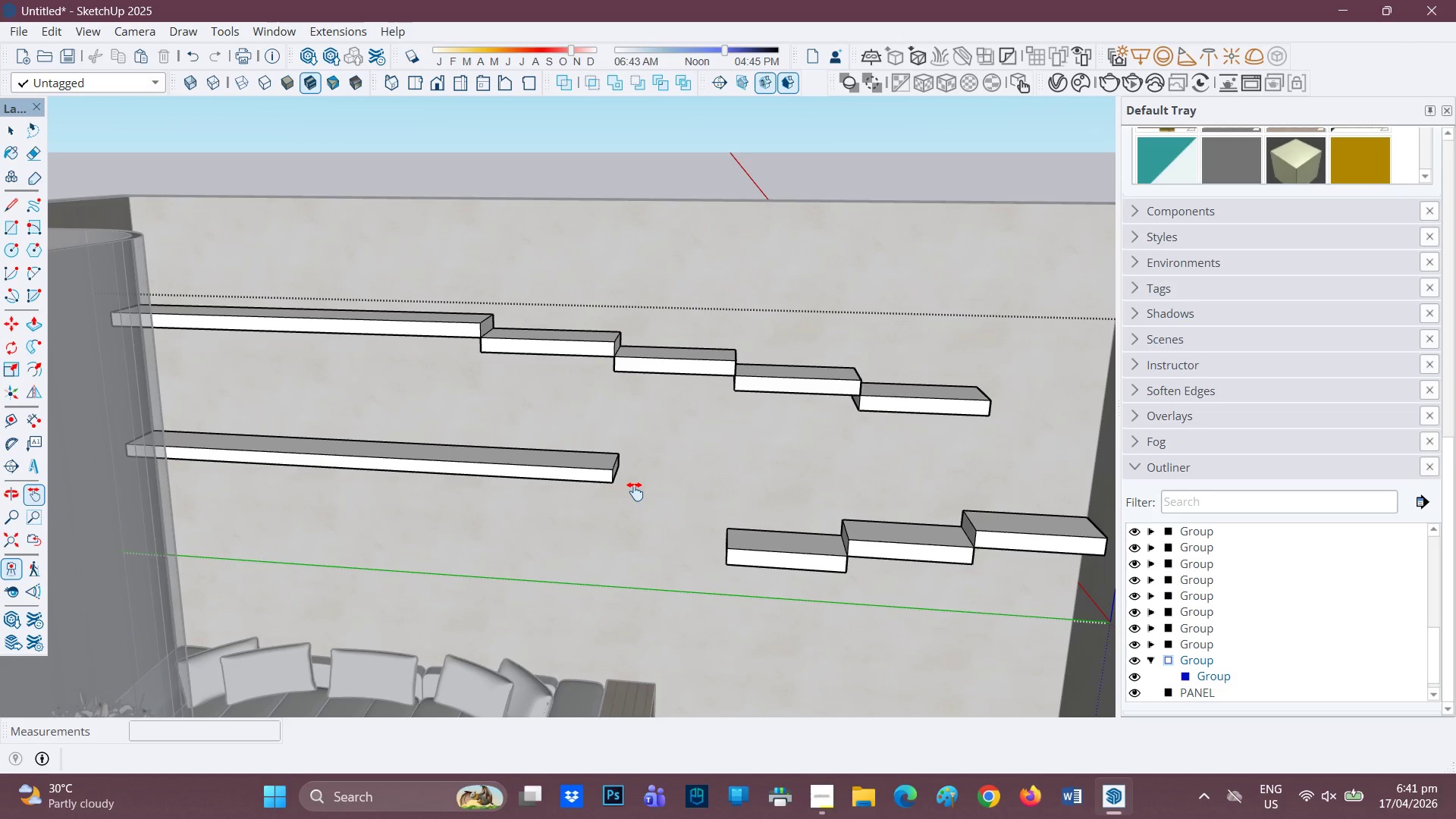 
scroll: coordinate [599, 369], scroll_direction: down, amount: 2.0
 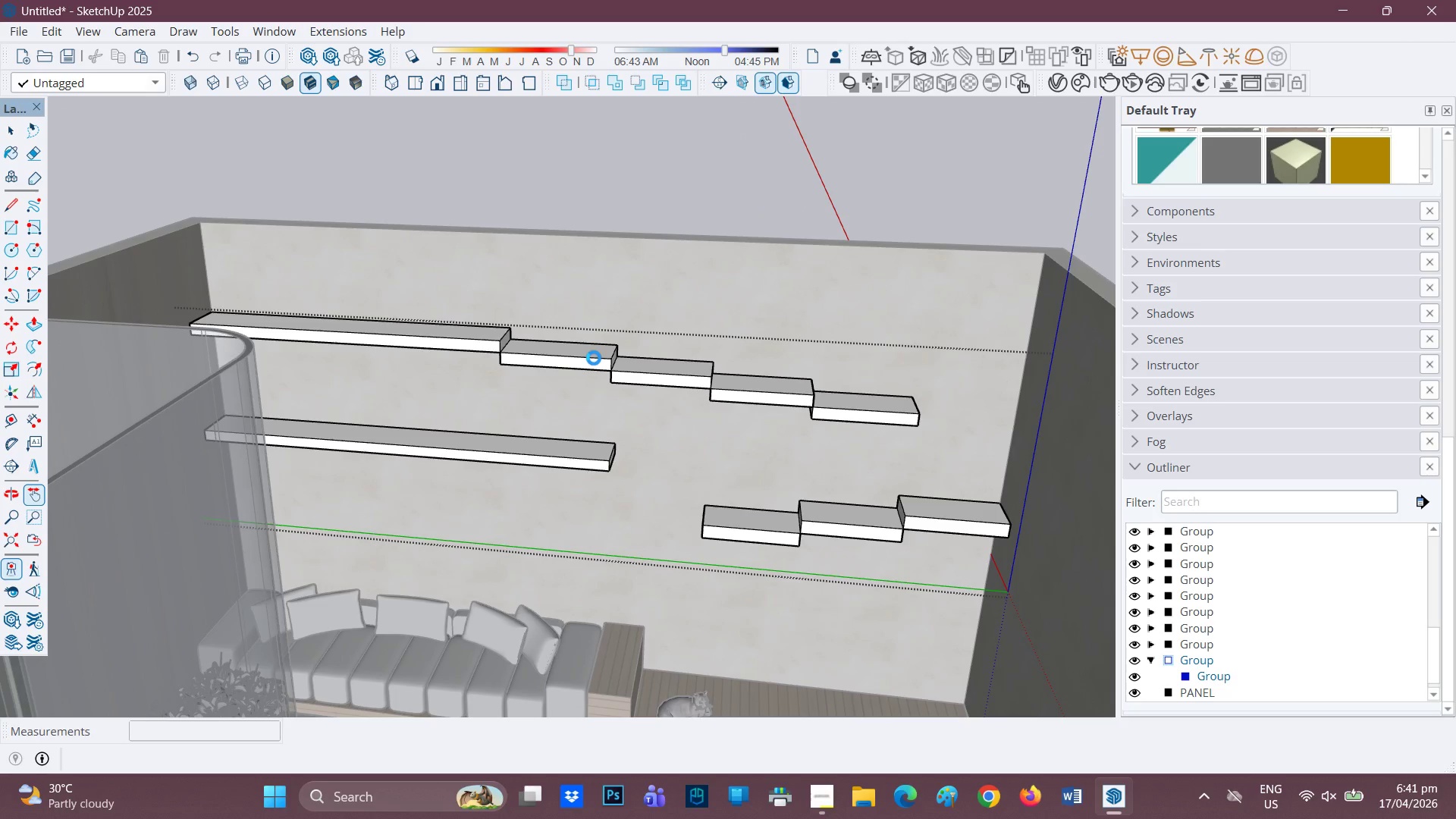 
wait(5.67)
 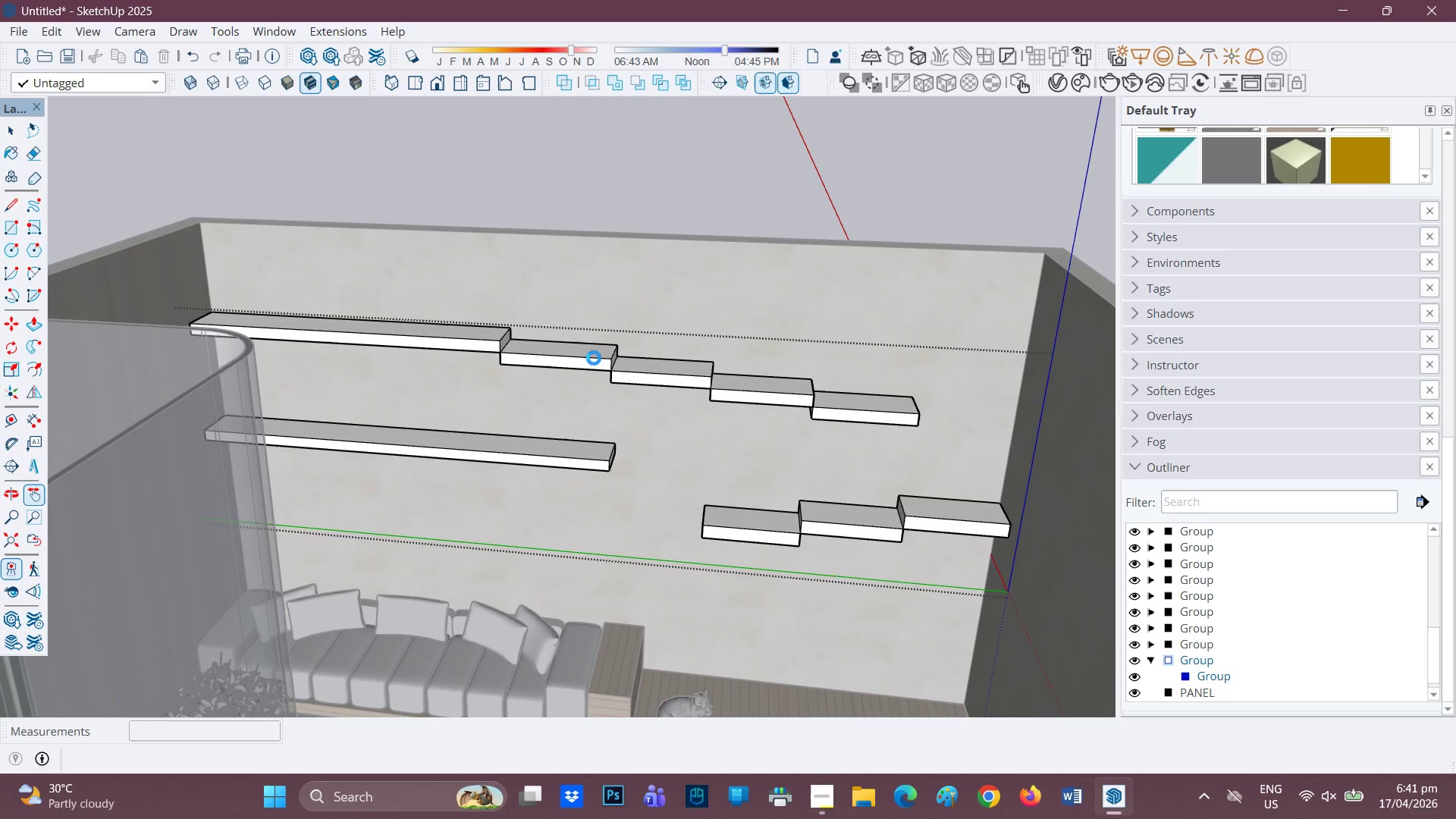 
scroll: coordinate [714, 516], scroll_direction: down, amount: 2.0
 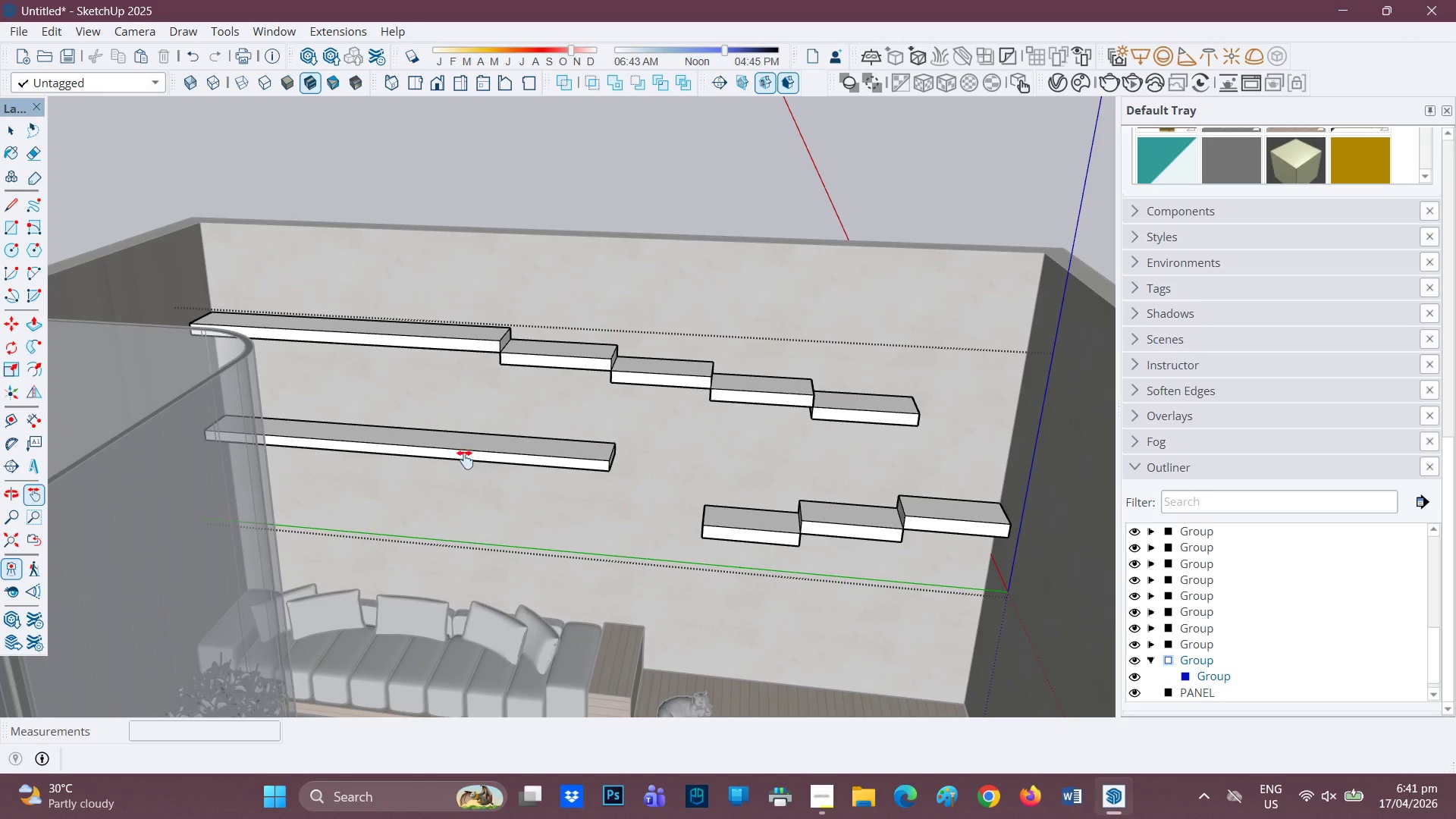 
scroll: coordinate [463, 434], scroll_direction: up, amount: 1.0
 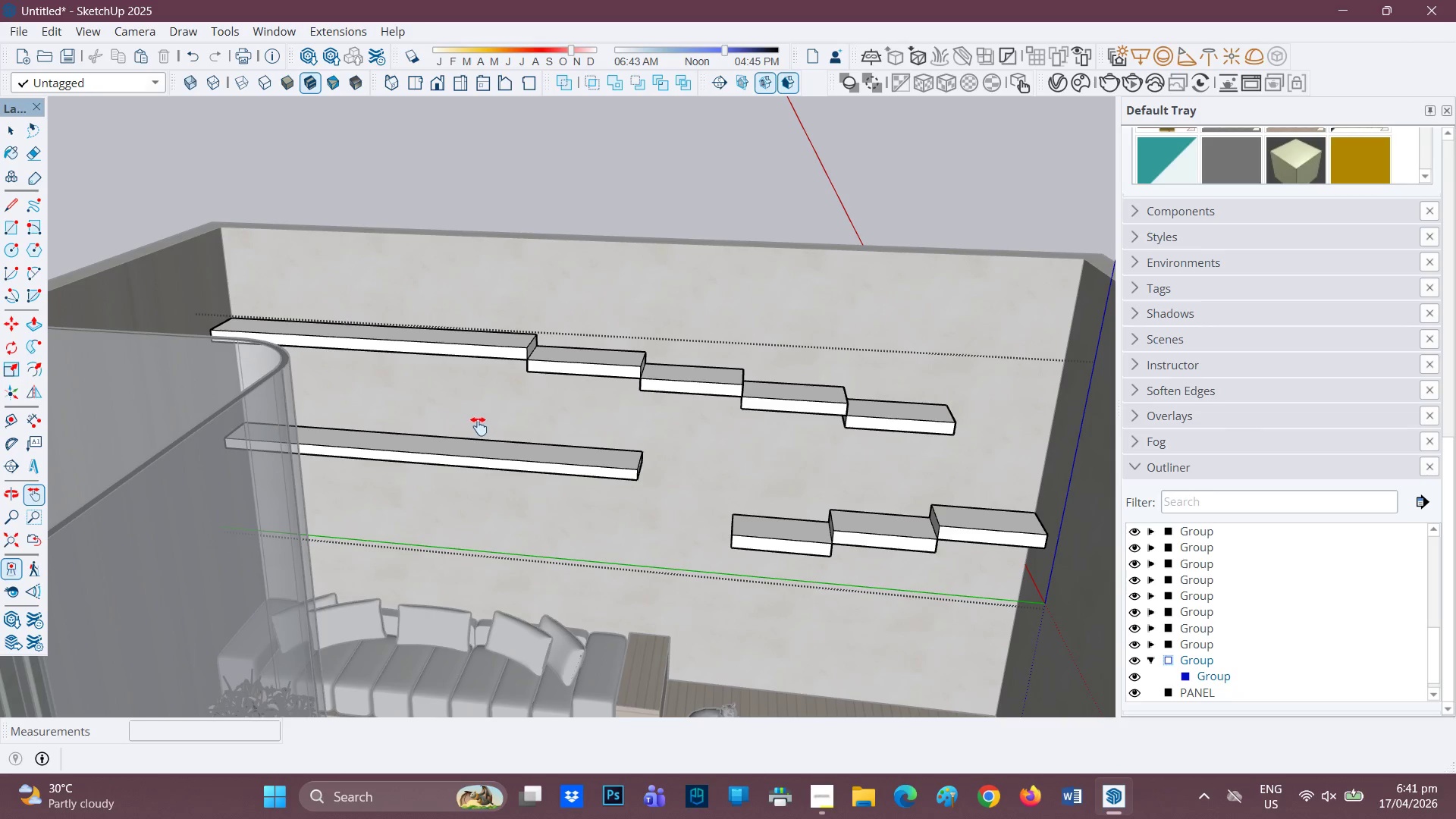 
scroll: coordinate [528, 436], scroll_direction: down, amount: 2.0
 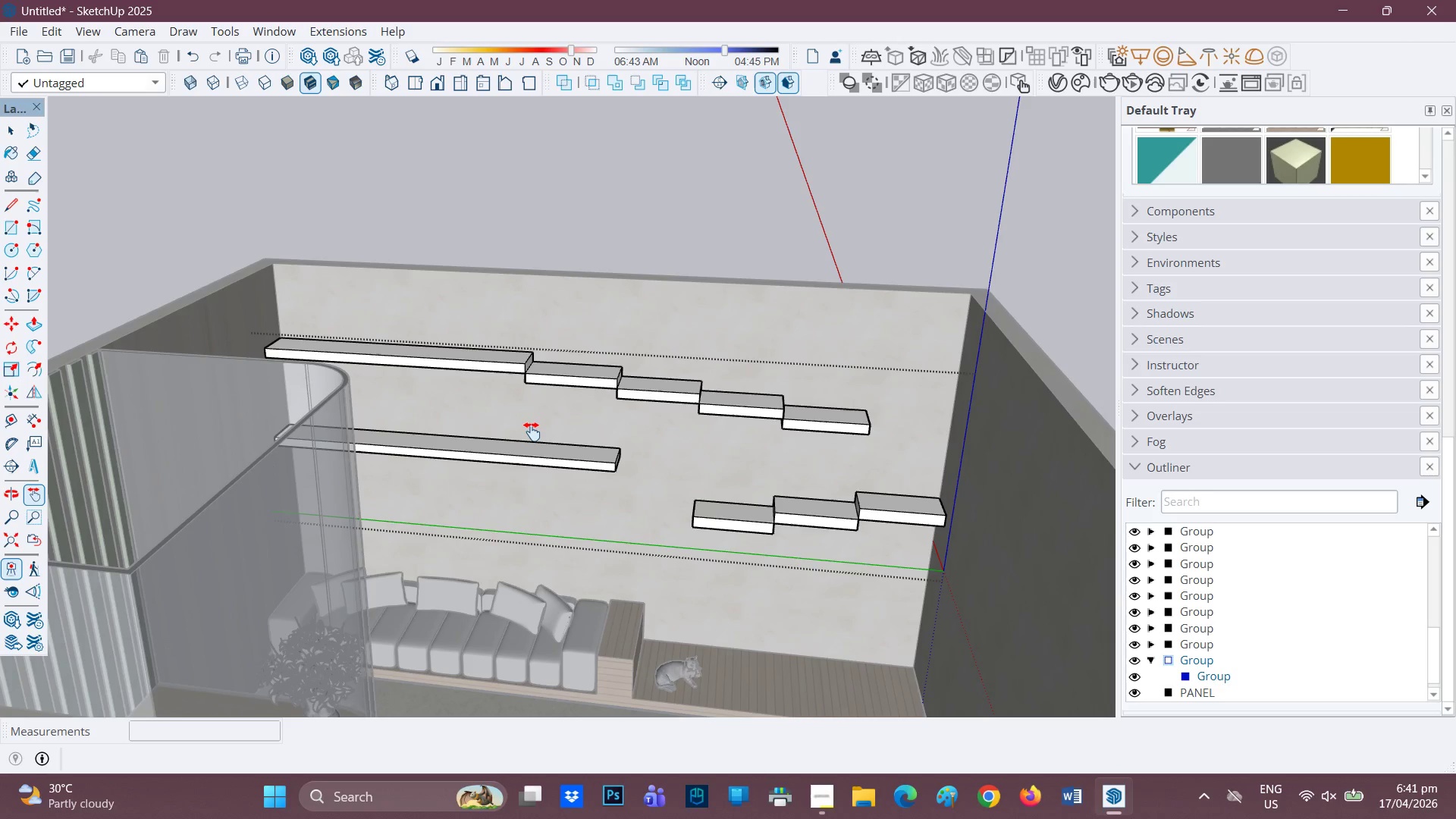 
scroll: coordinate [464, 456], scroll_direction: up, amount: 2.0
 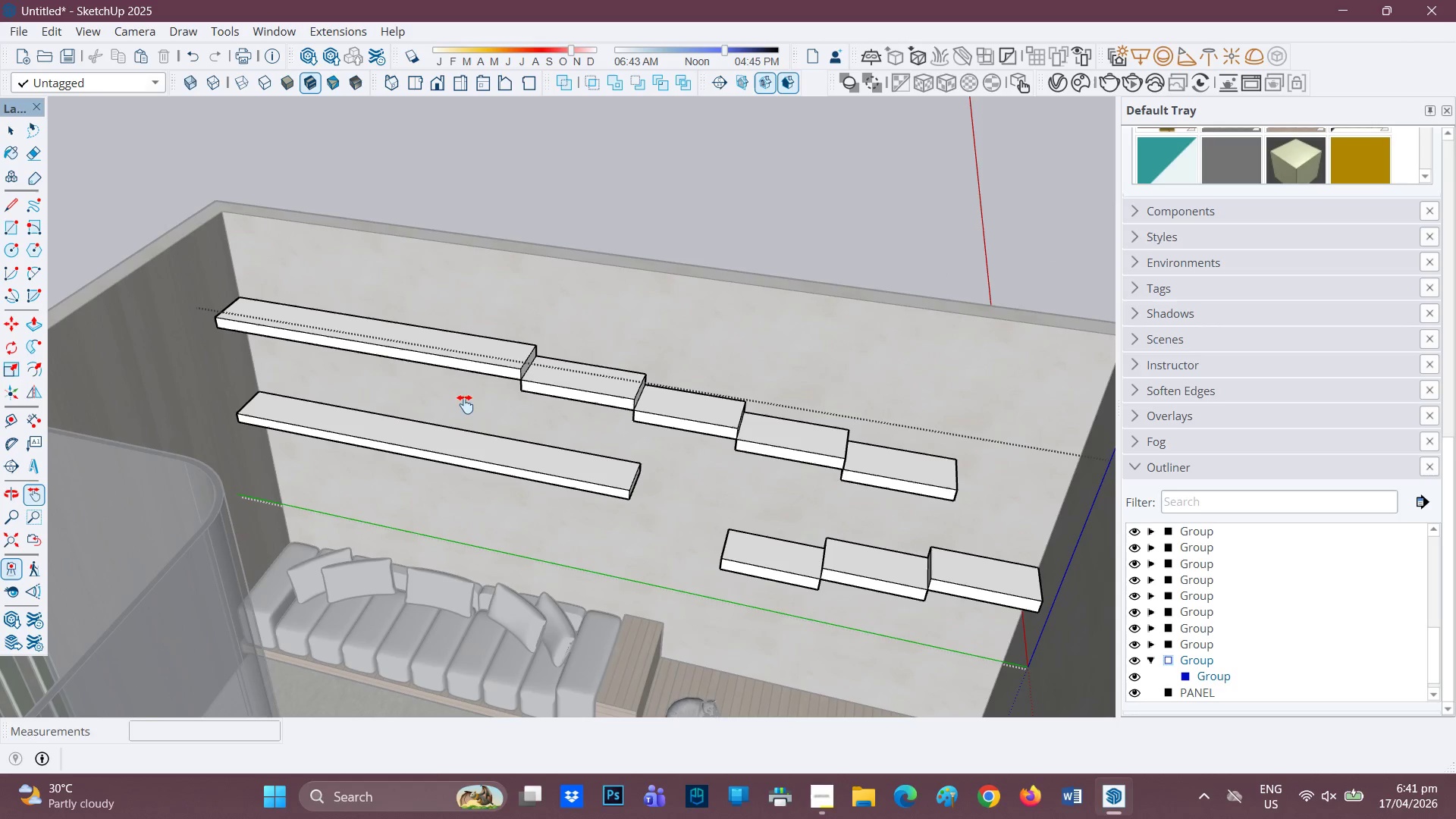 
key(P)
 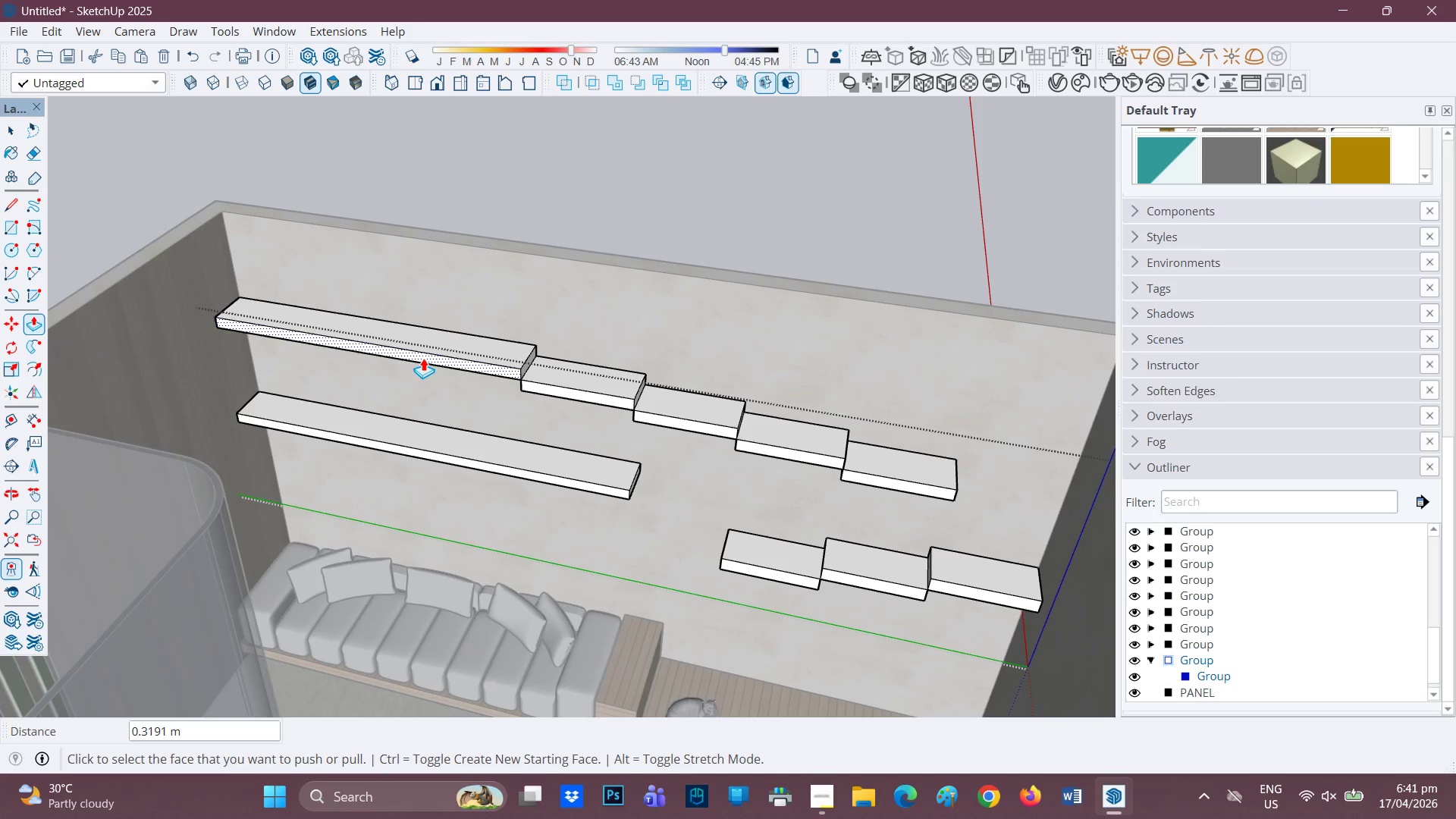 
left_click([423, 358])
 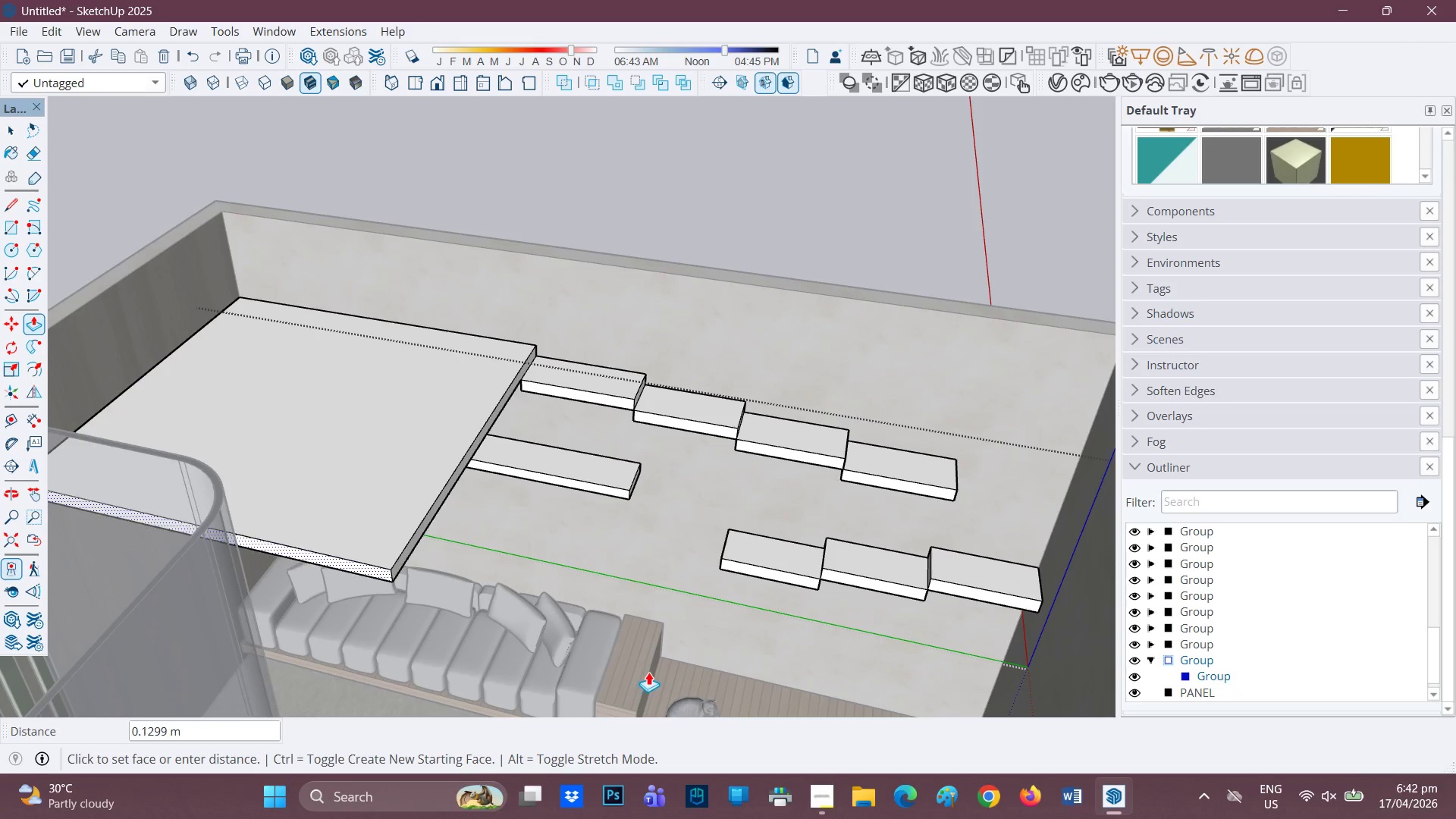 
wait(13.44)
 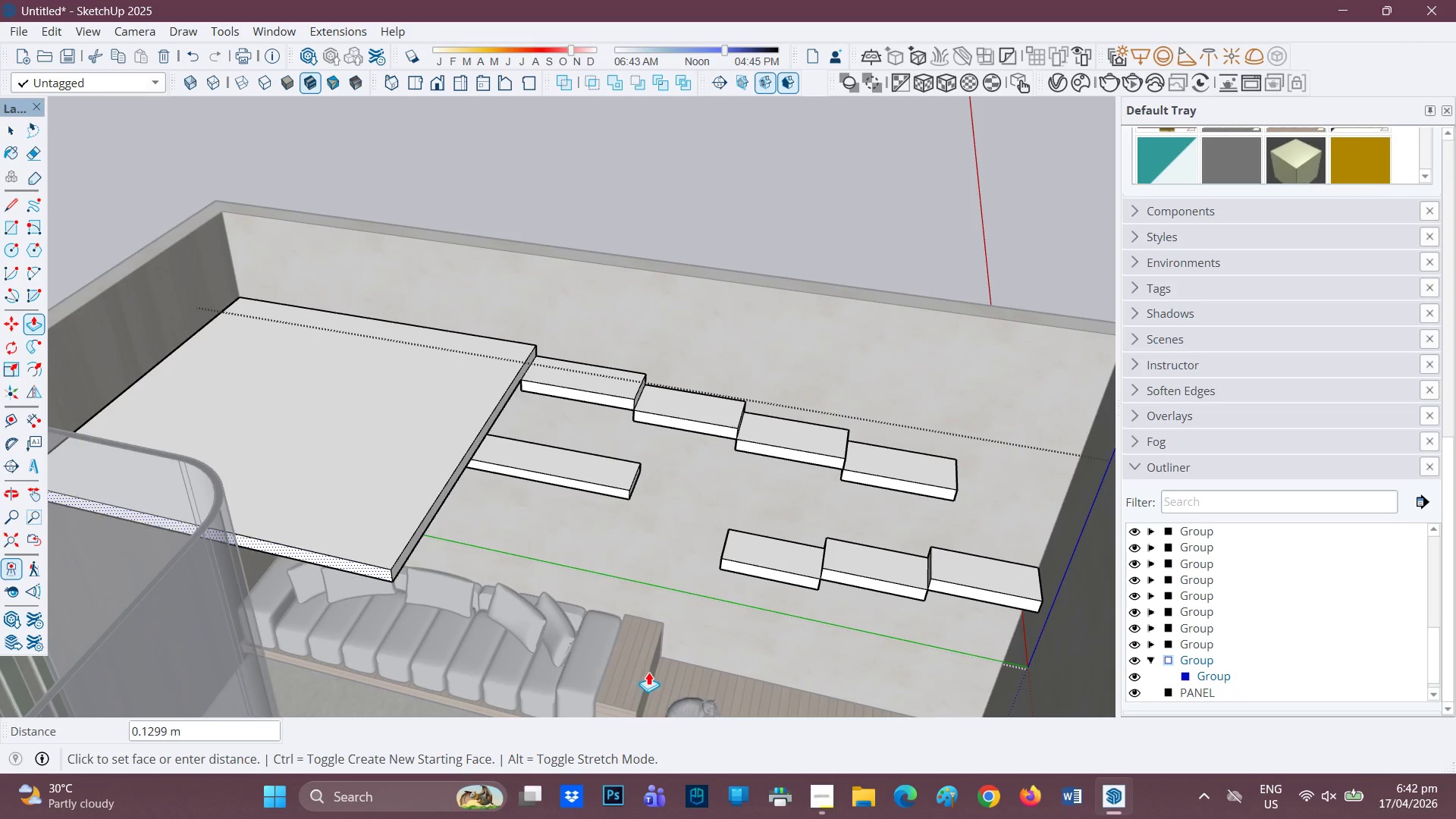 
left_click([605, 701])
 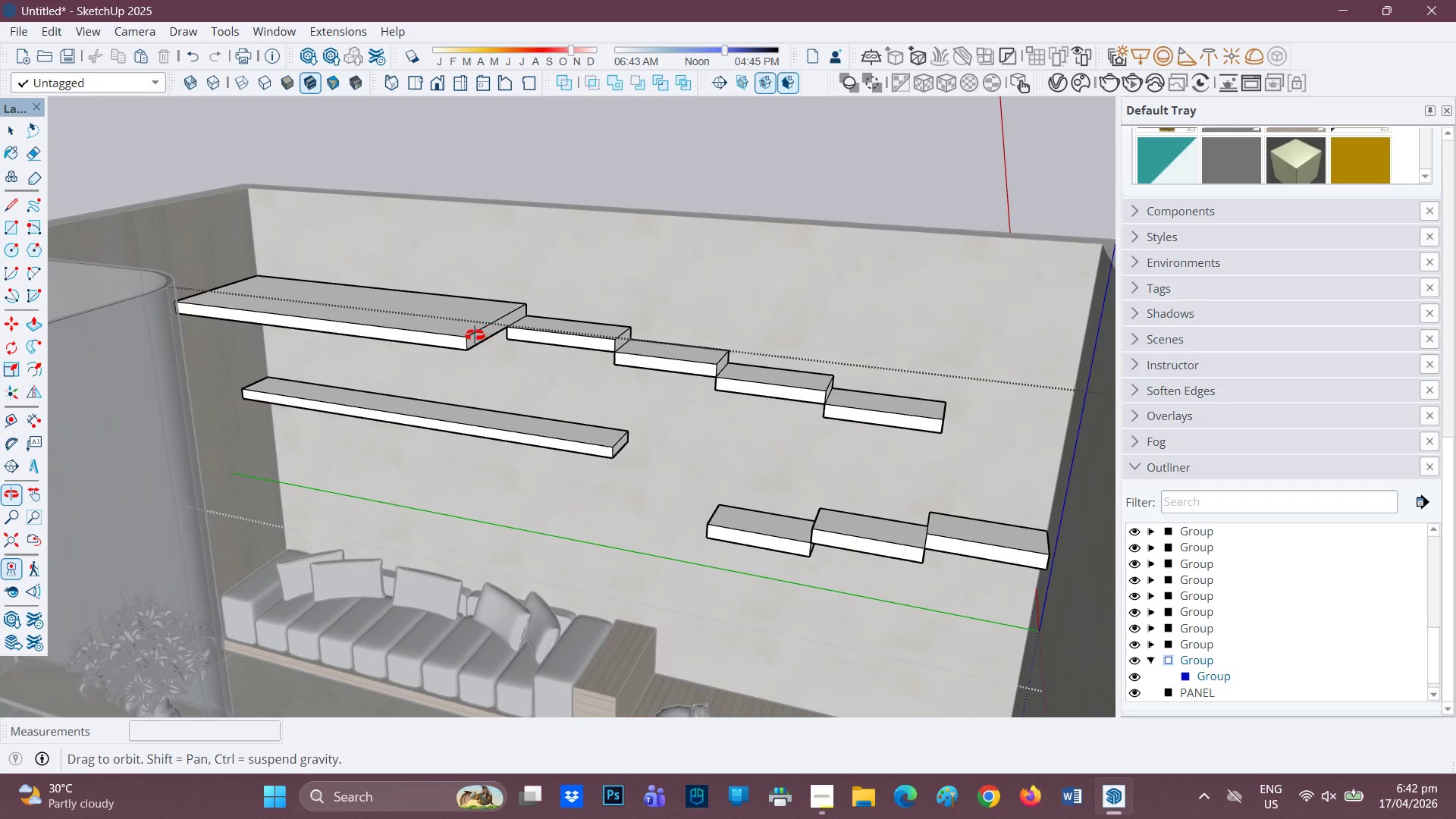 
scroll: coordinate [433, 340], scroll_direction: up, amount: 2.0
 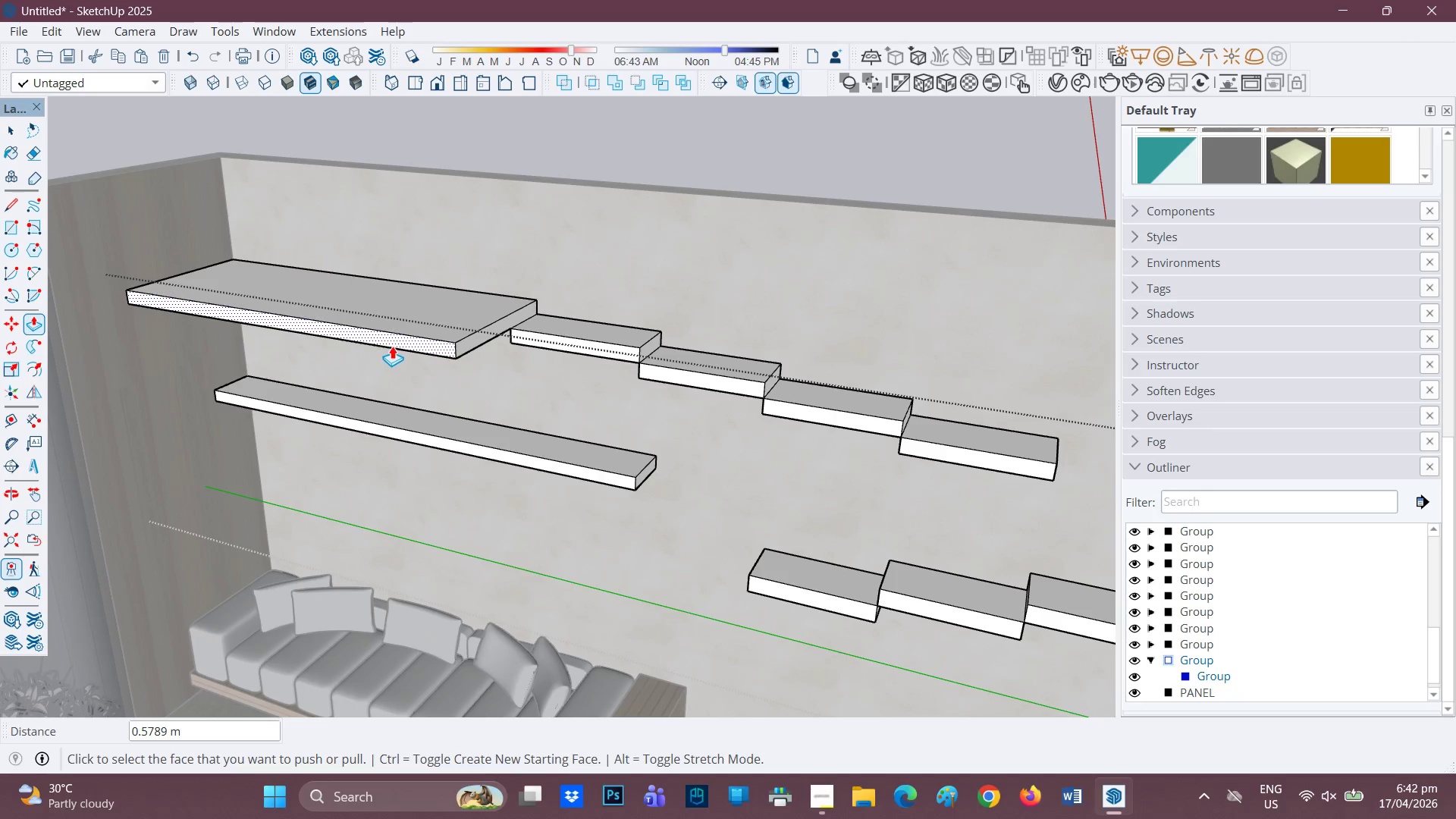 
left_click([398, 344])
 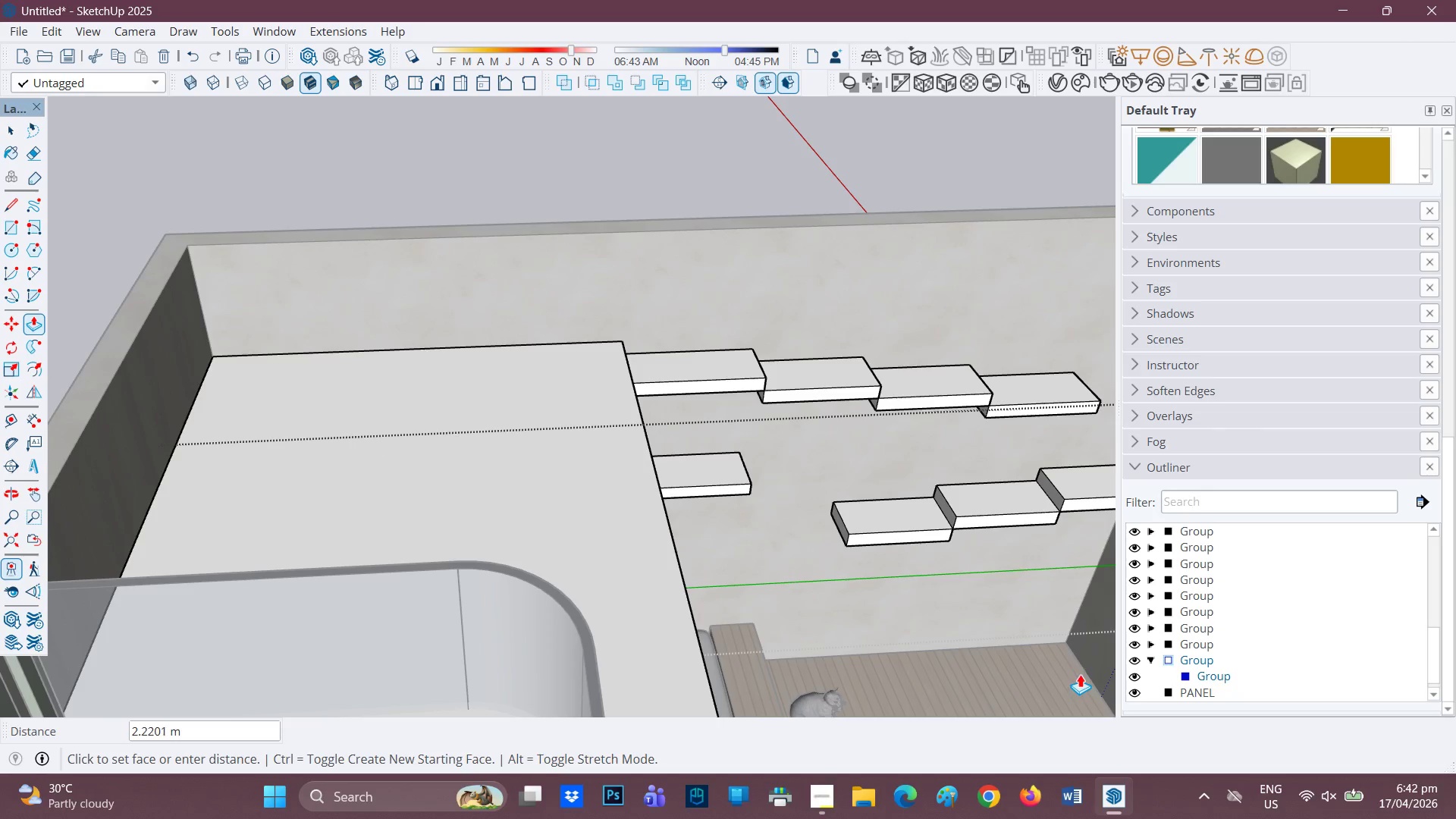 
wait(6.16)
 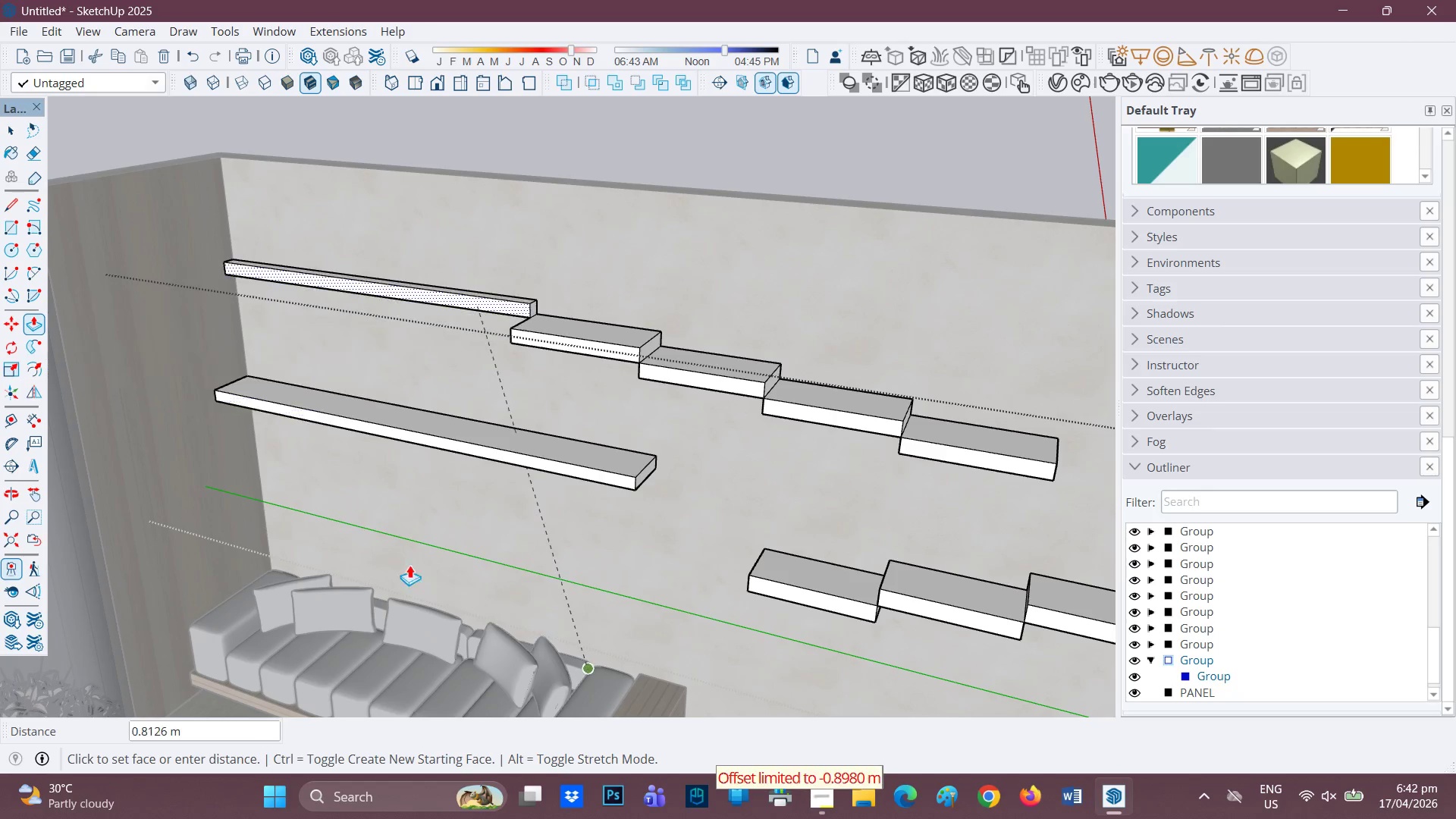 
left_click([1098, 684])
 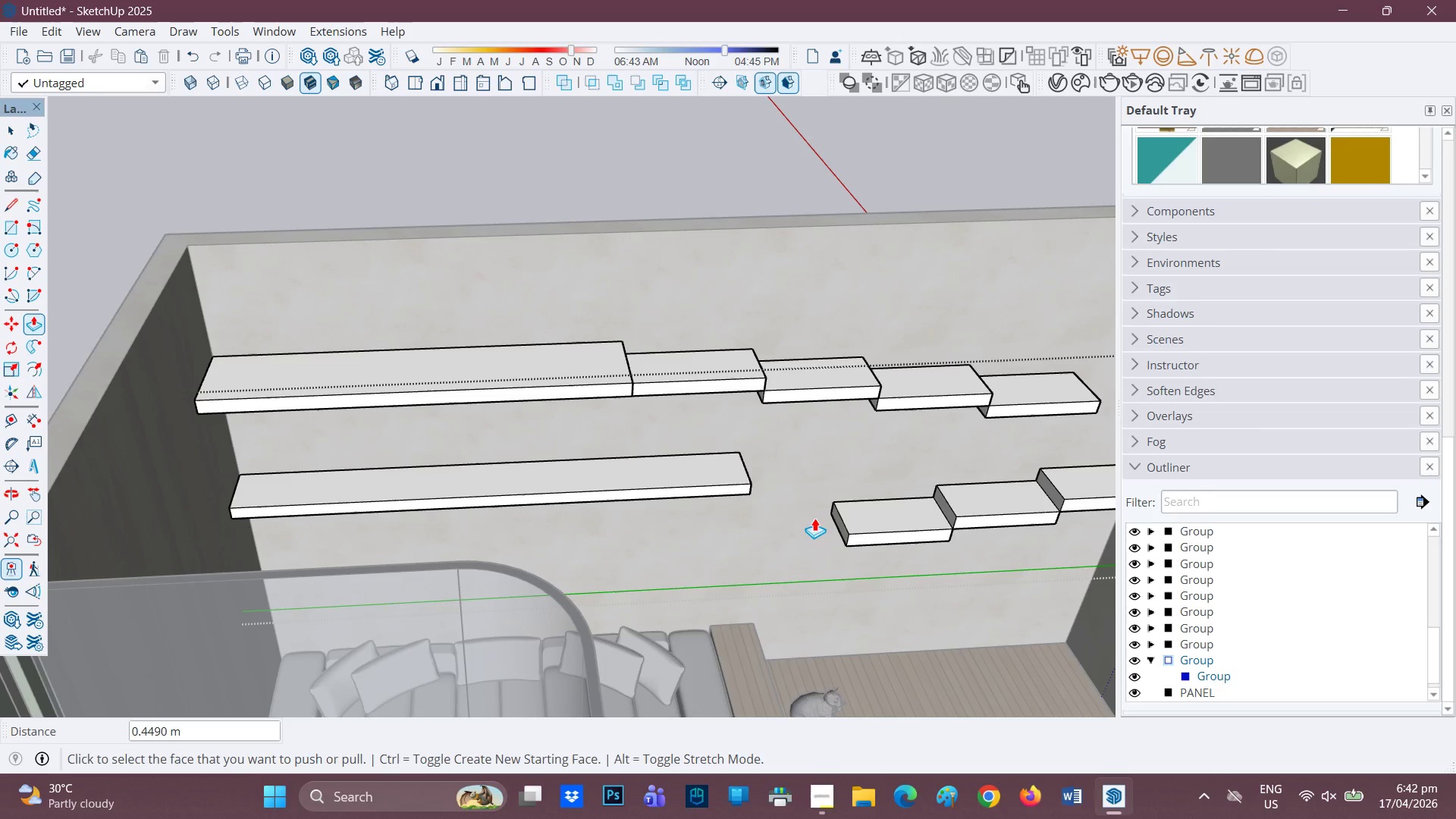 
scroll: coordinate [723, 459], scroll_direction: down, amount: 1.0
 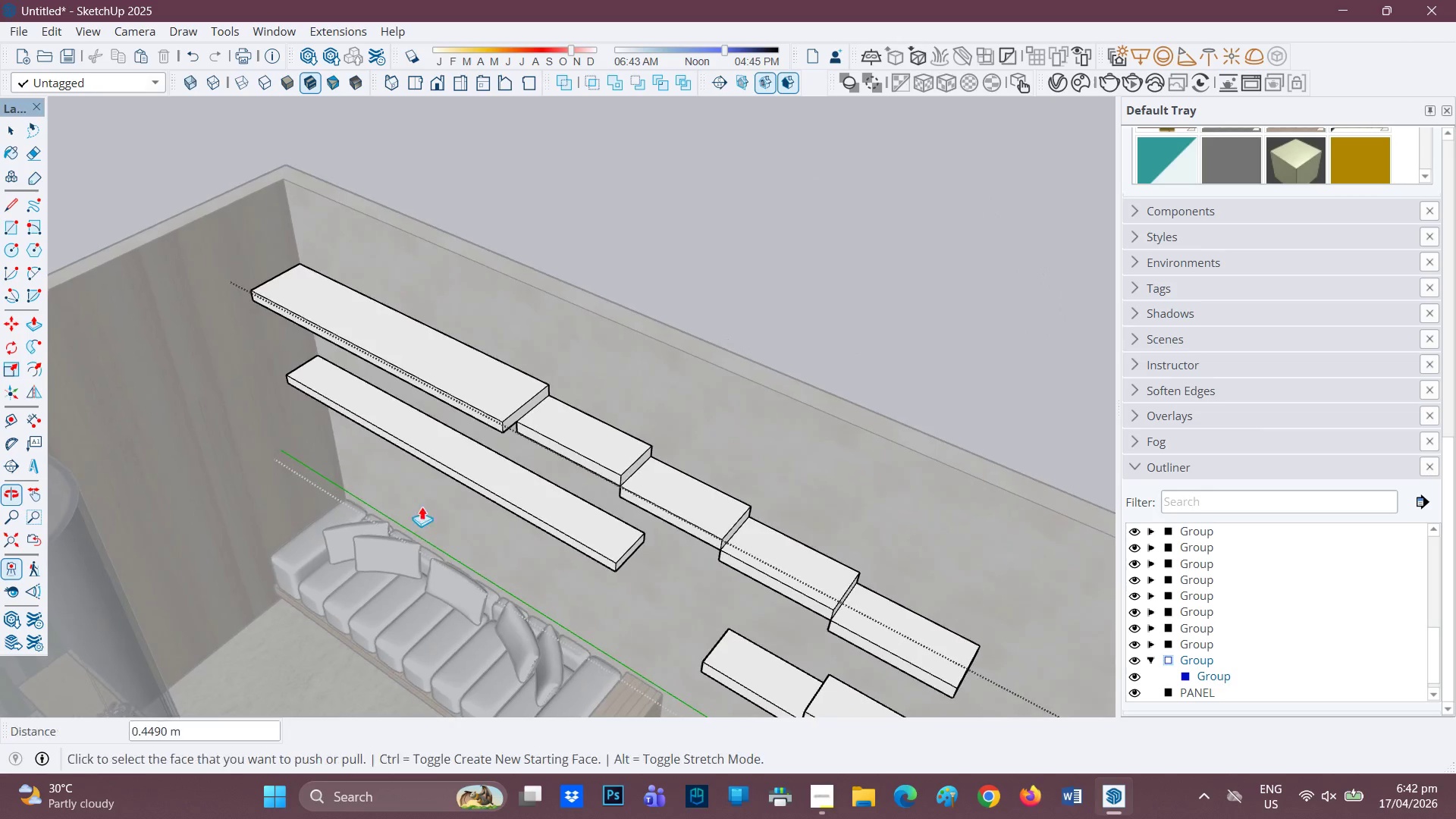 
scroll: coordinate [566, 450], scroll_direction: up, amount: 2.0
 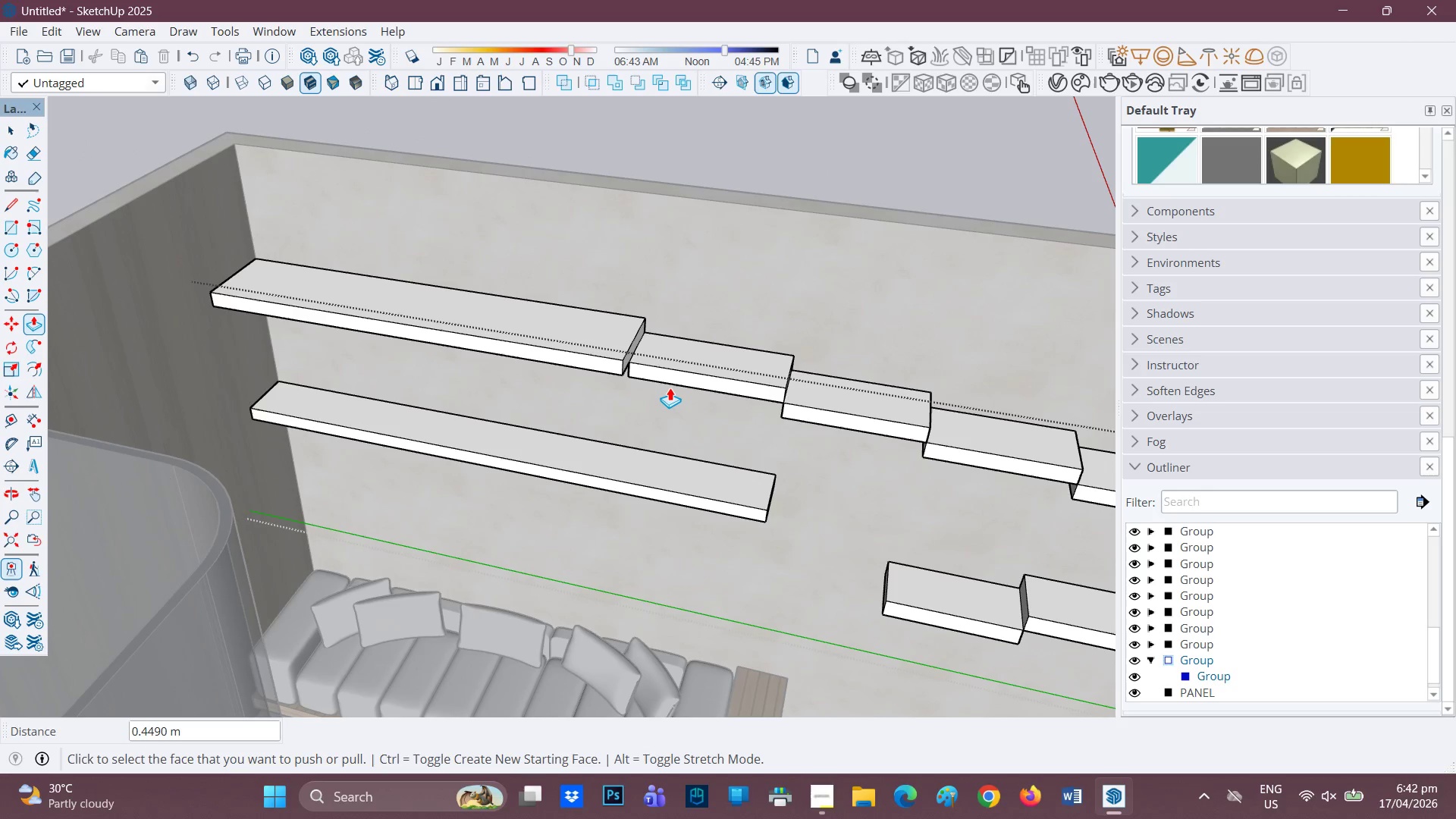 
wait(5.87)
 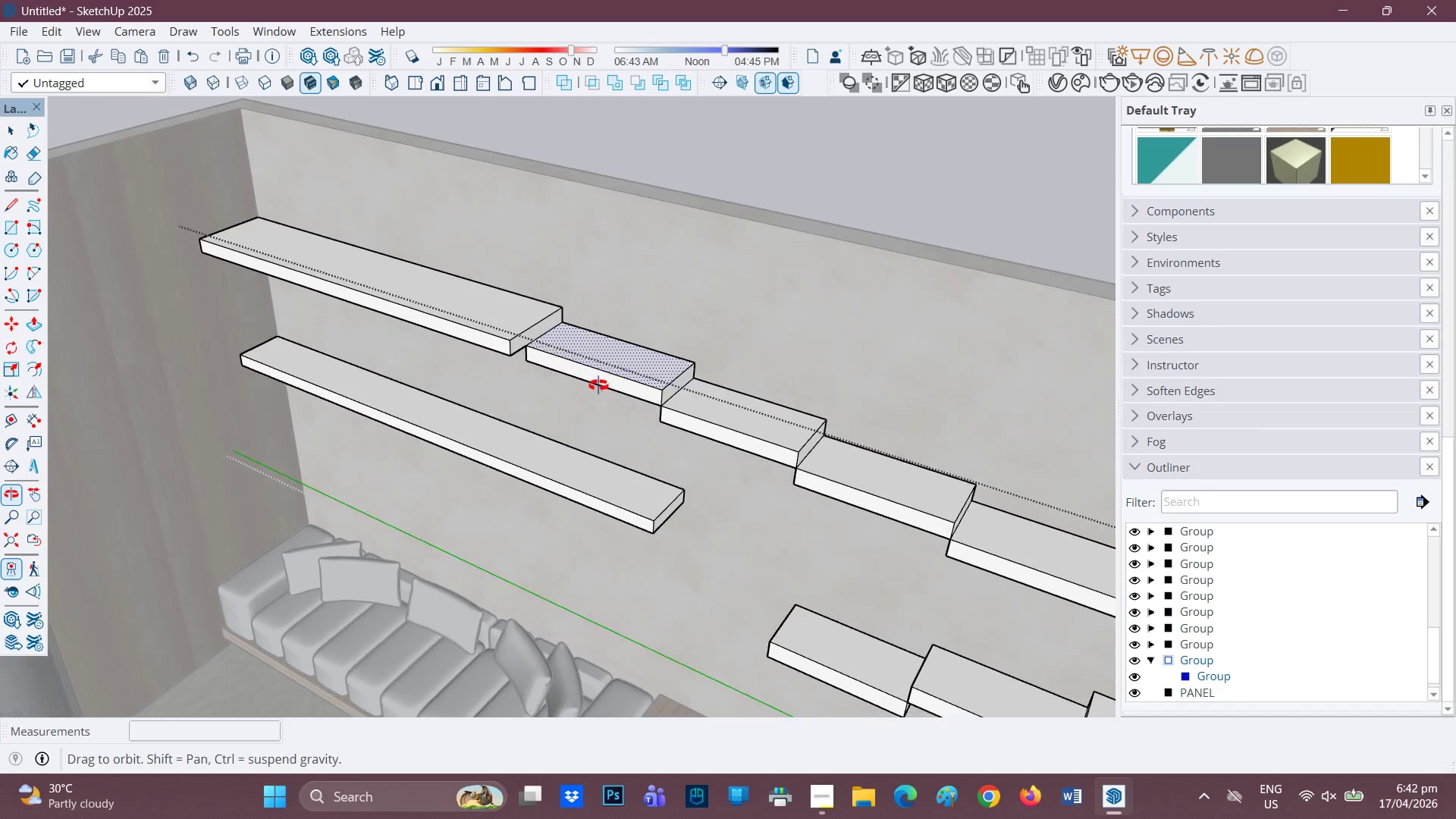 
scroll: coordinate [642, 352], scroll_direction: up, amount: 3.0
 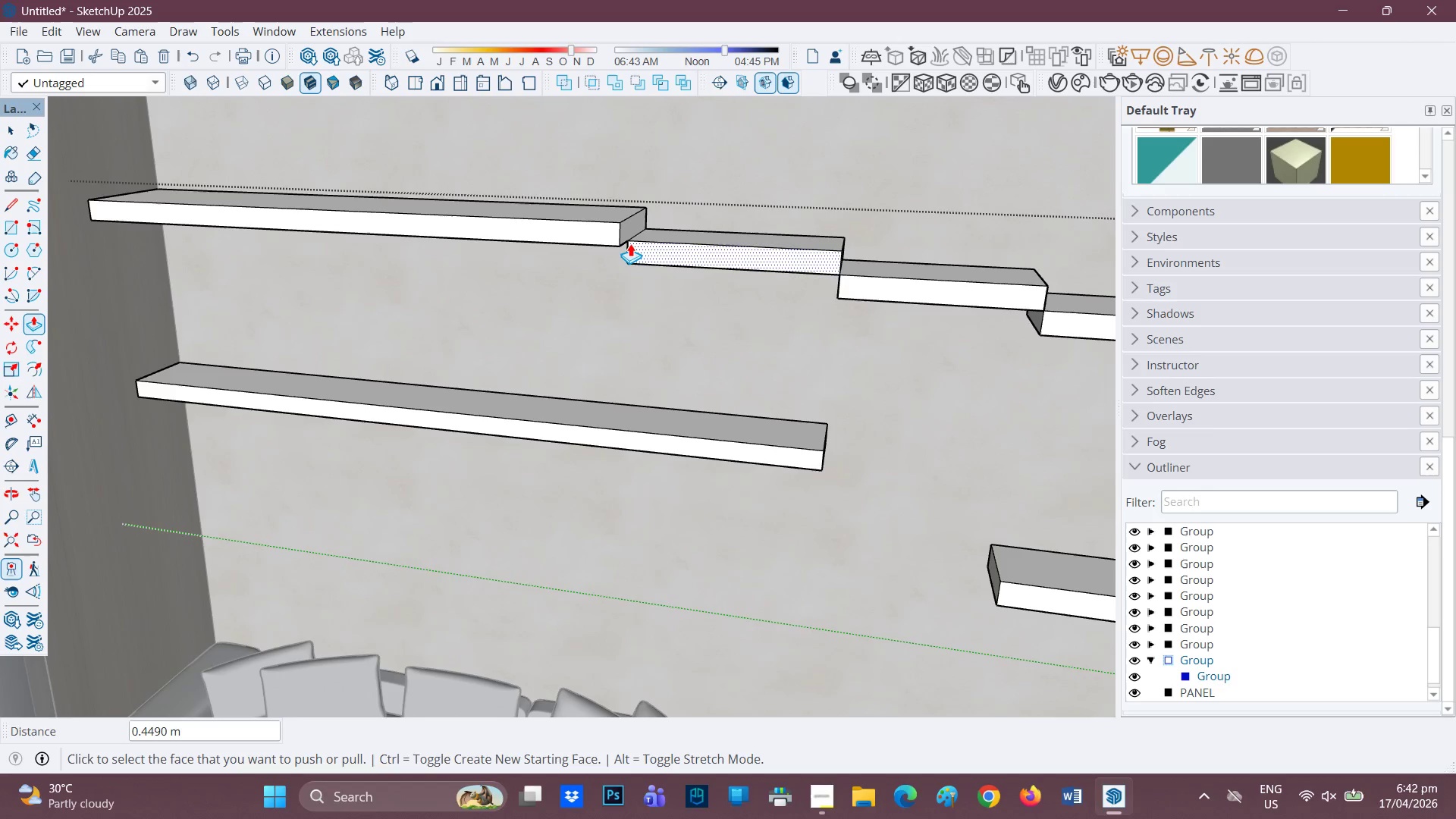 
wait(7.76)
 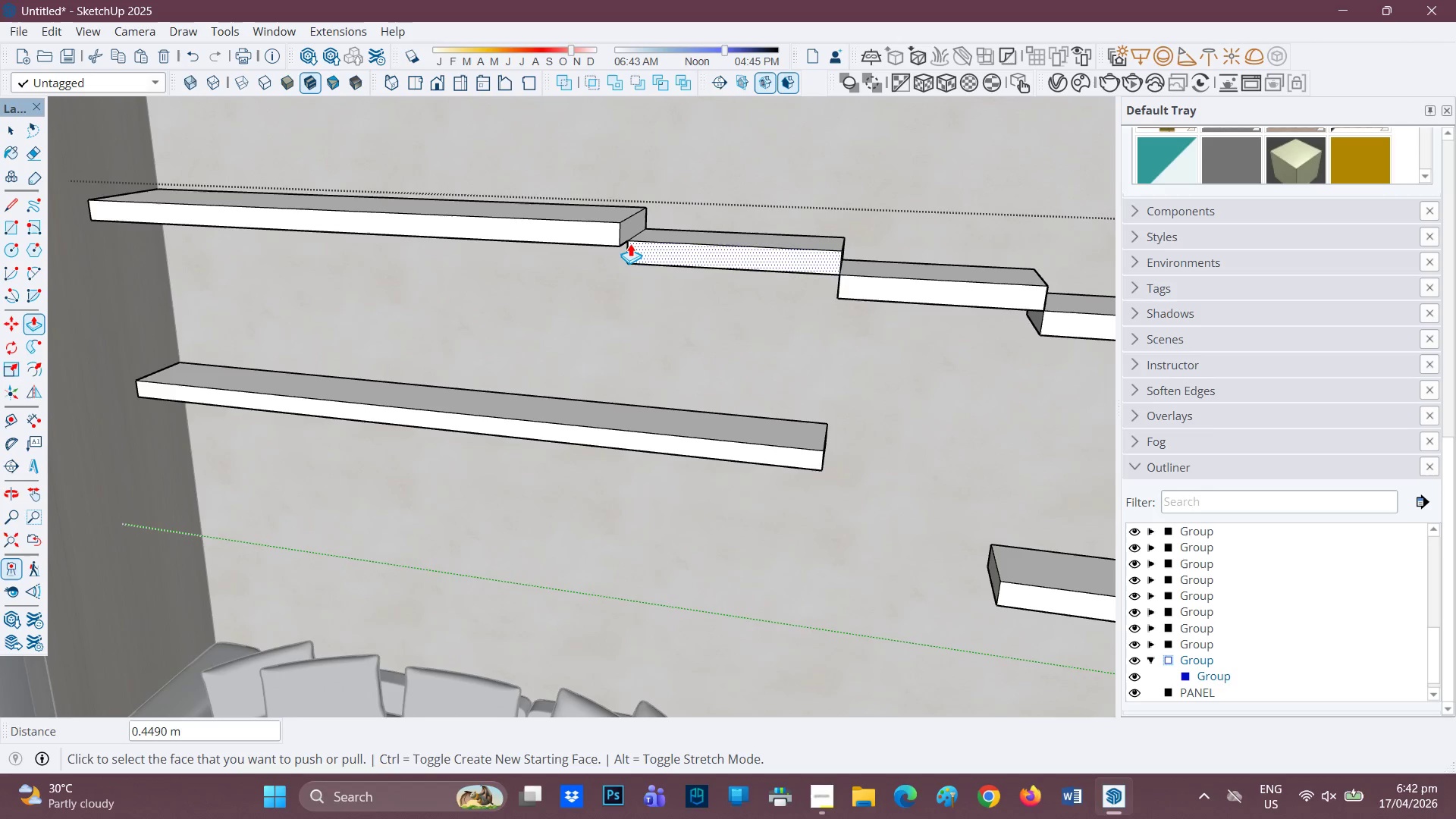 
scroll: coordinate [647, 262], scroll_direction: down, amount: 1.0
 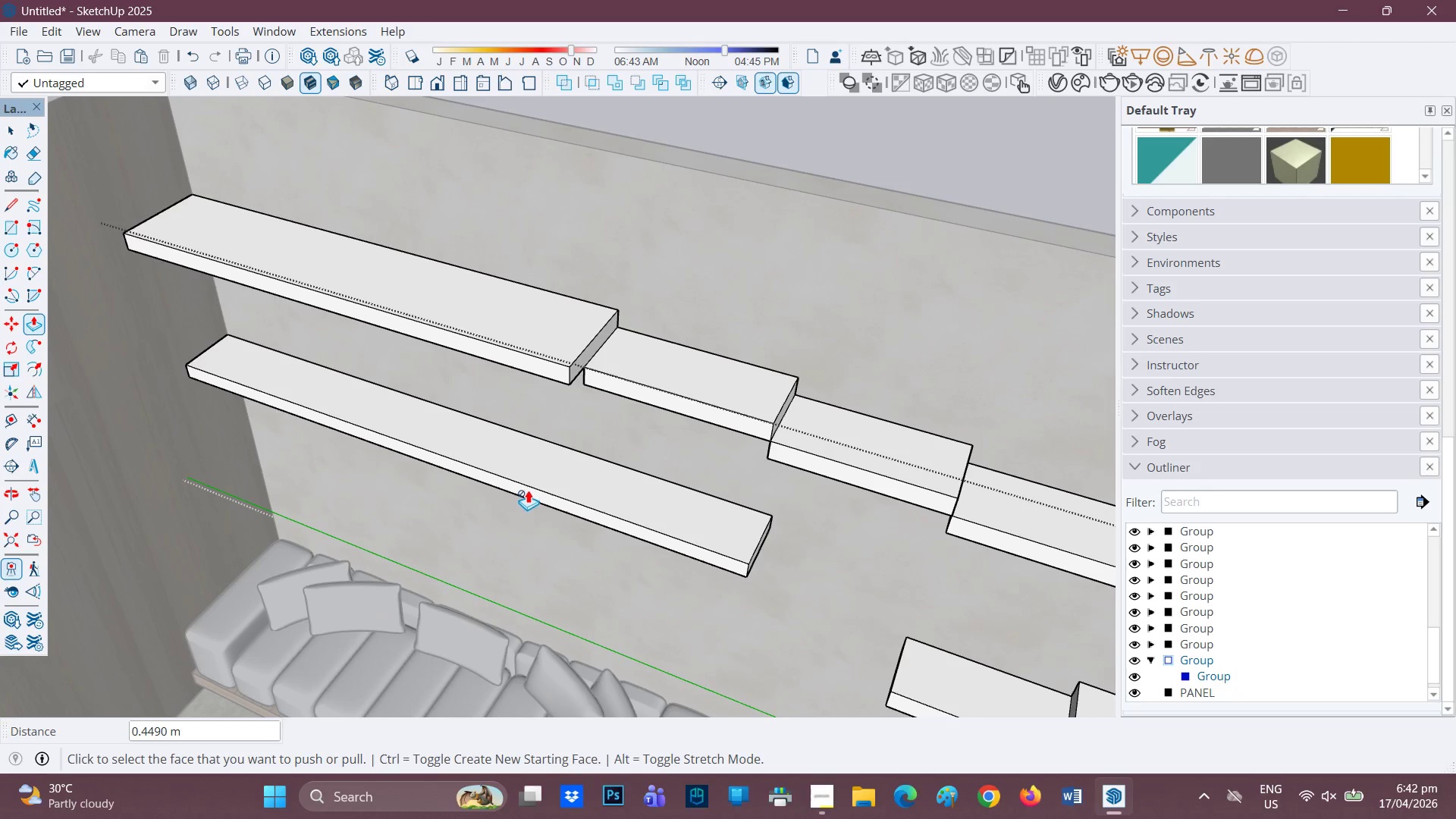 
scroll: coordinate [555, 500], scroll_direction: up, amount: 1.0
 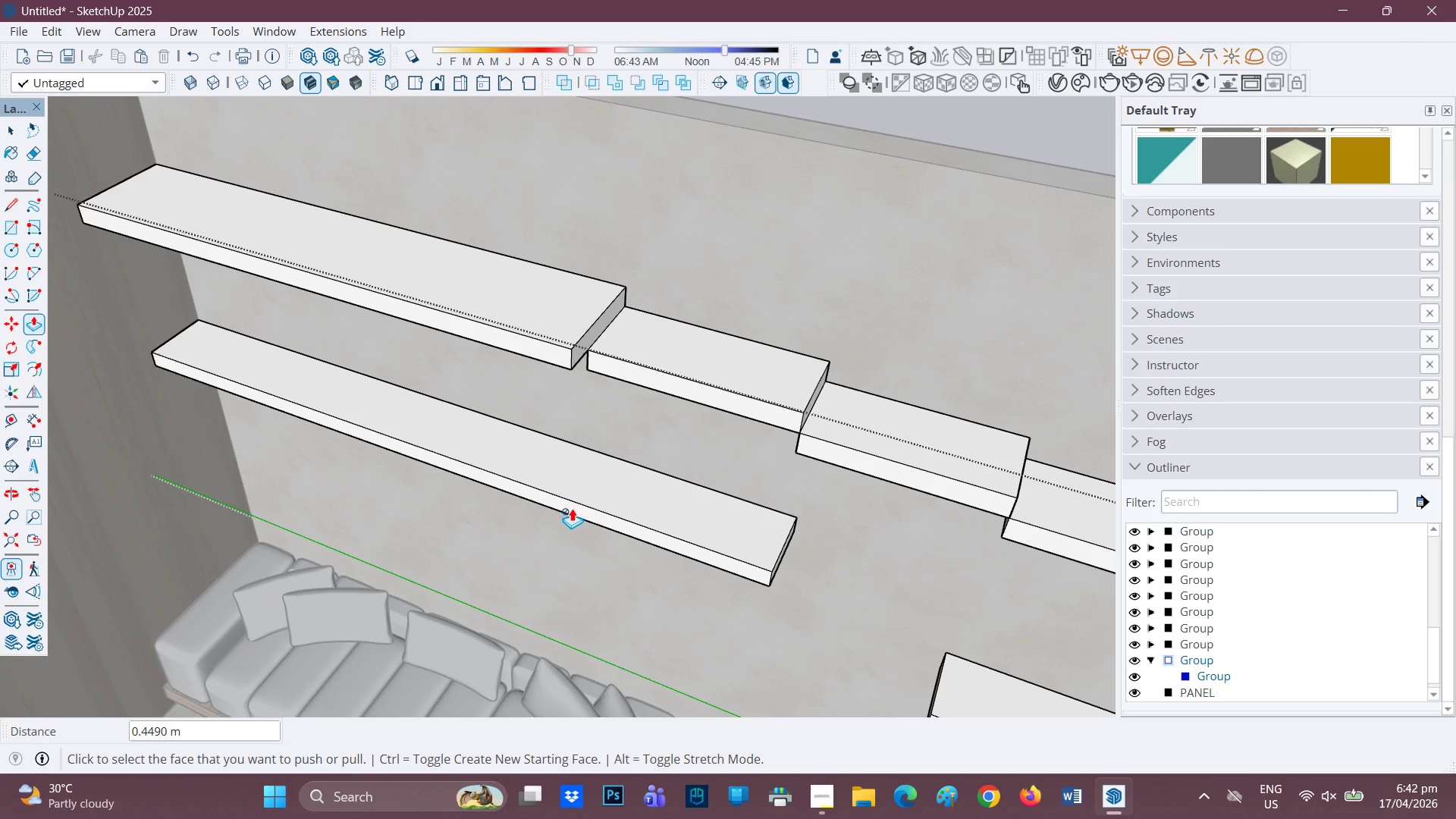 
key(Space)
 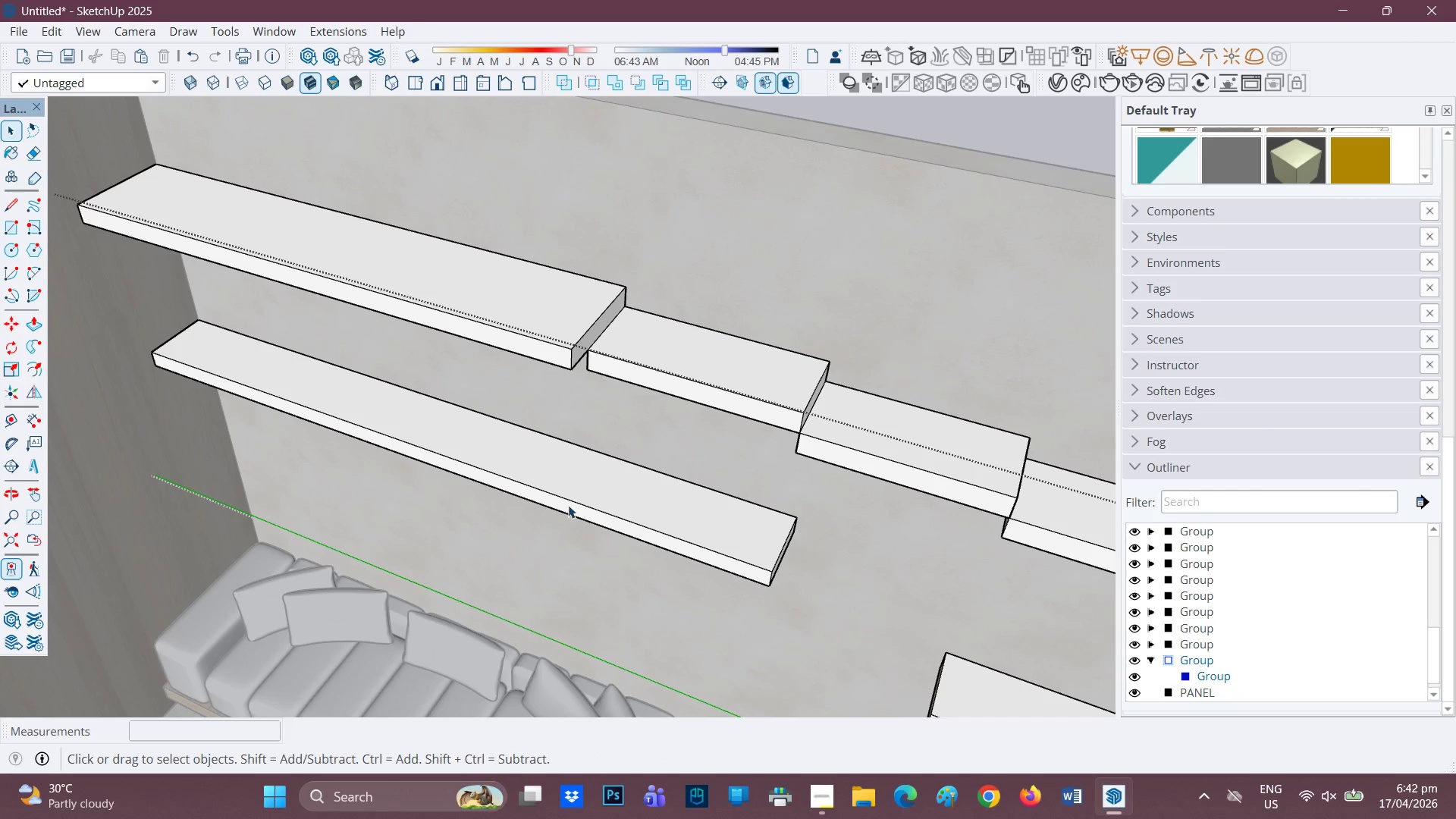 
left_click([568, 505])
 